 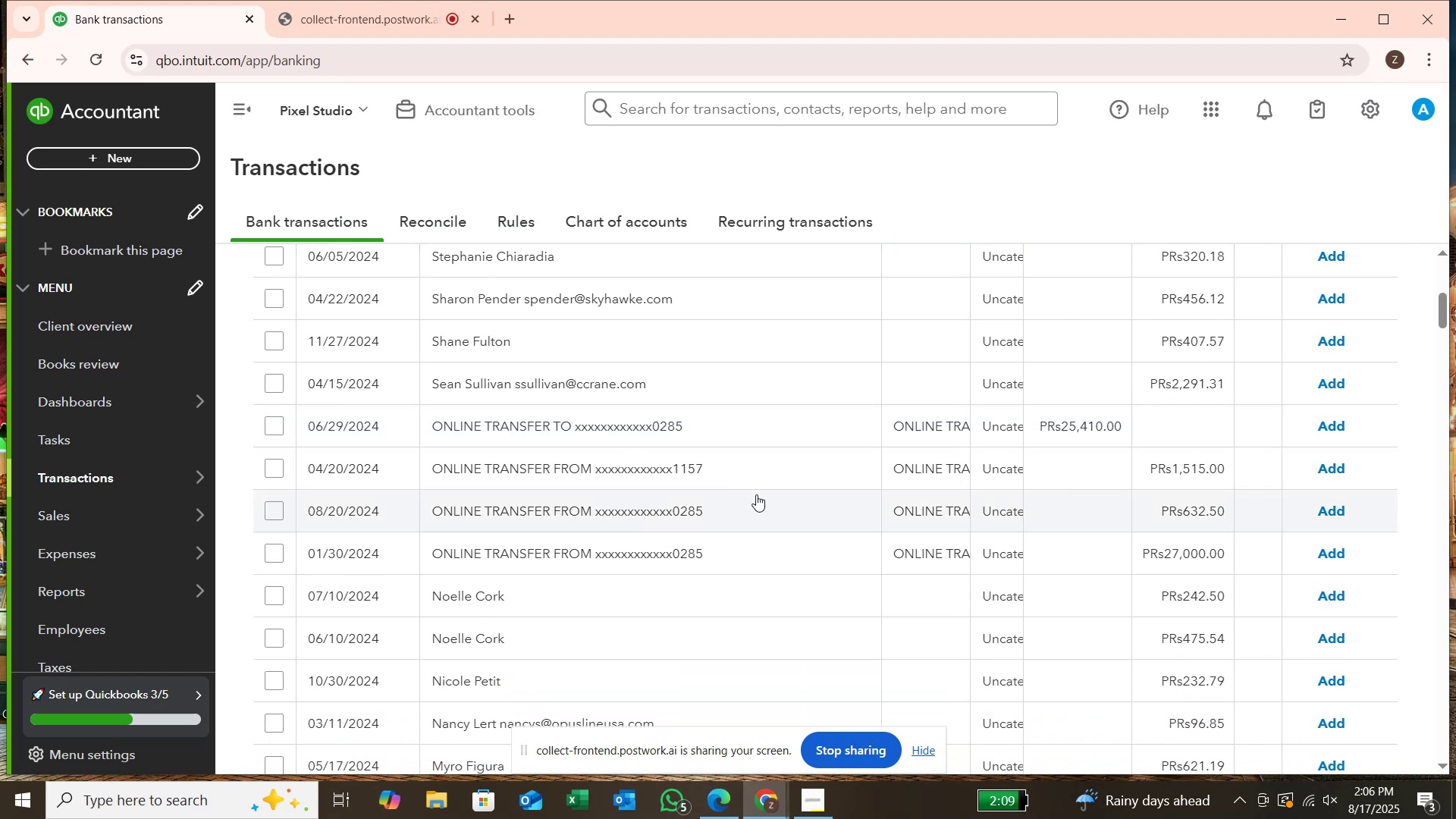 
scroll: coordinate [852, 485], scroll_direction: down, amount: 27.0
 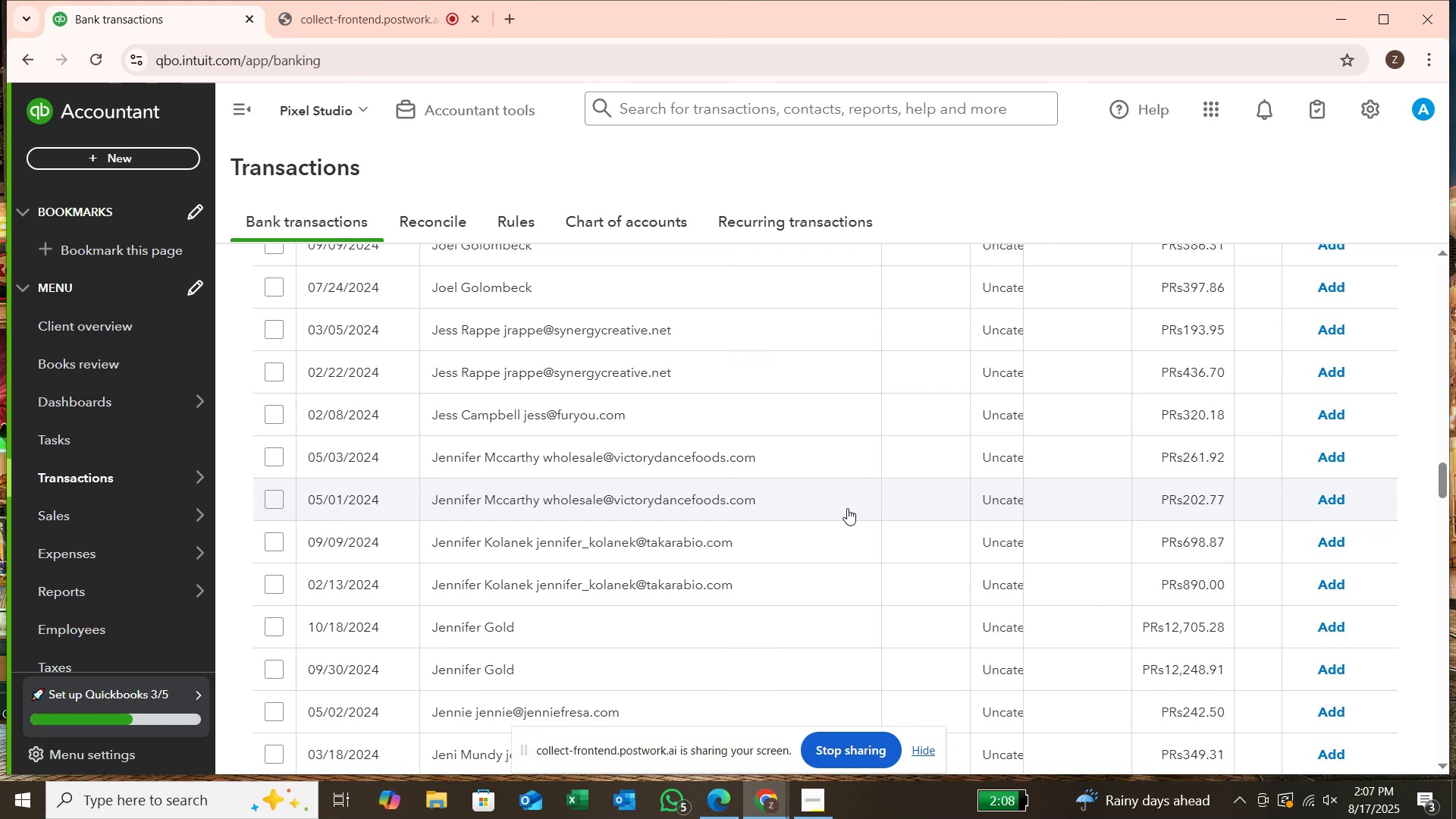 
scroll: coordinate [673, 416], scroll_direction: up, amount: 34.0
 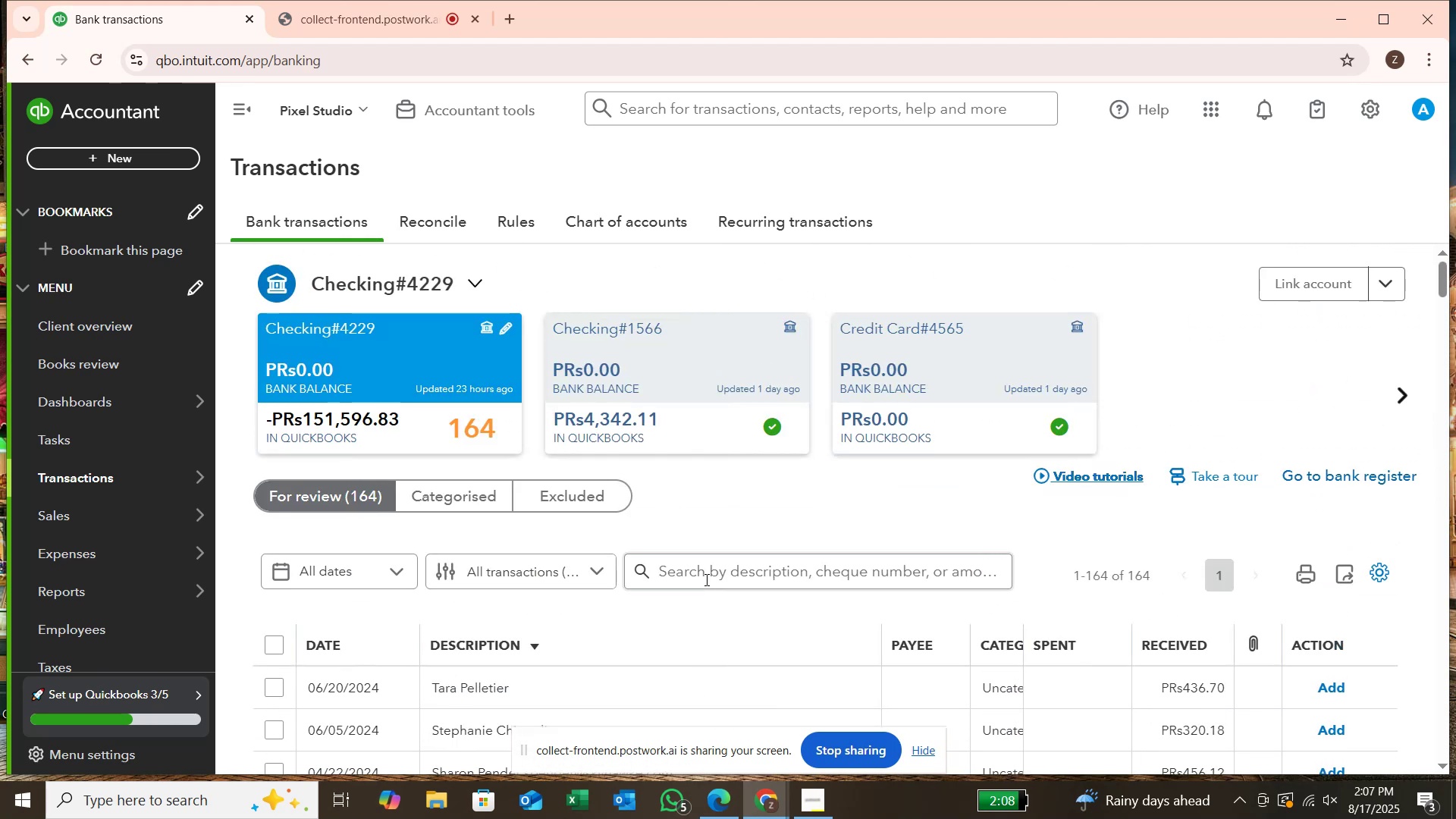 
left_click([705, 579])
 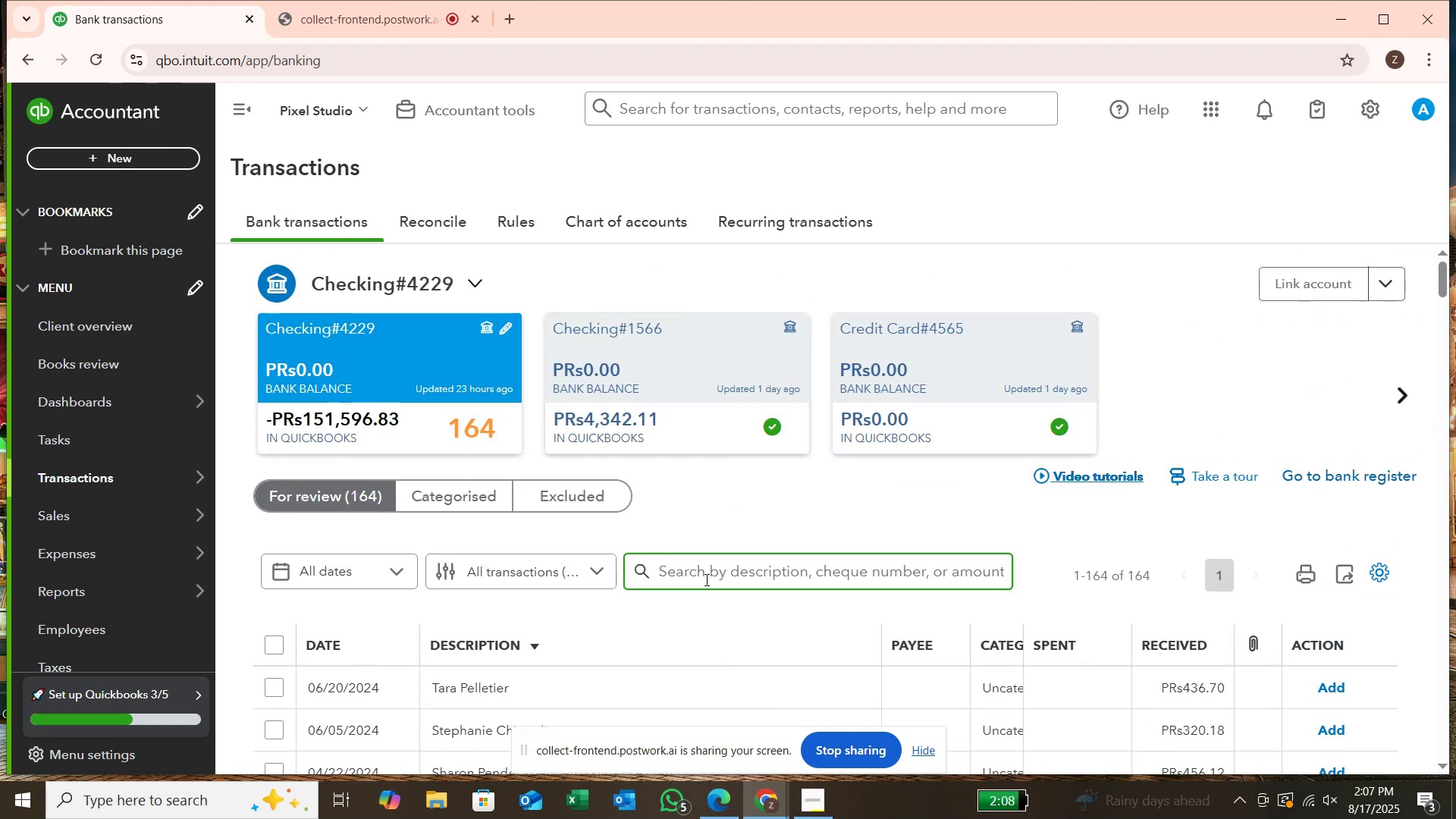 
type(jen)
 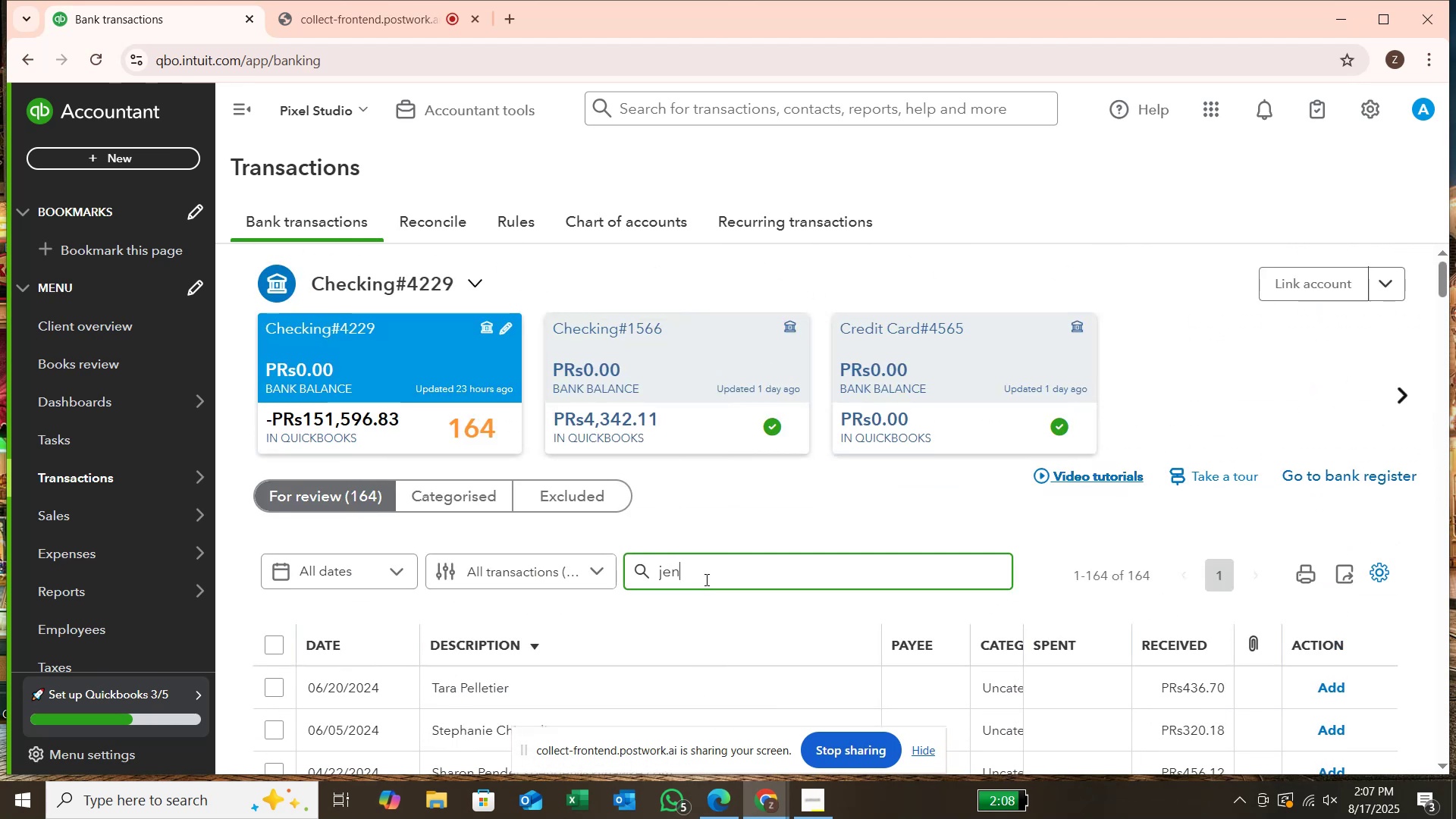 
key(Enter)
 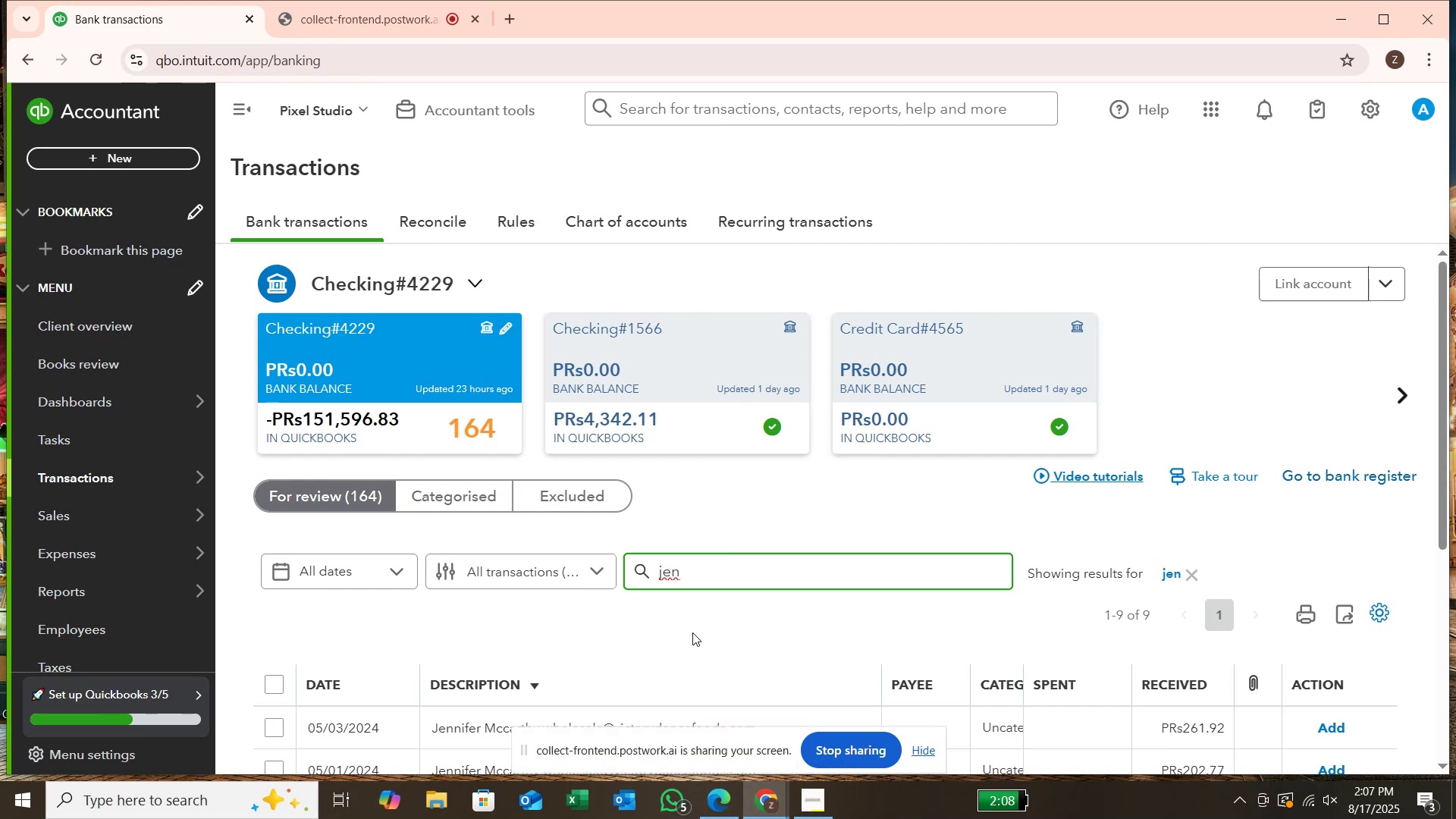 
scroll: coordinate [691, 633], scroll_direction: down, amount: 4.0
 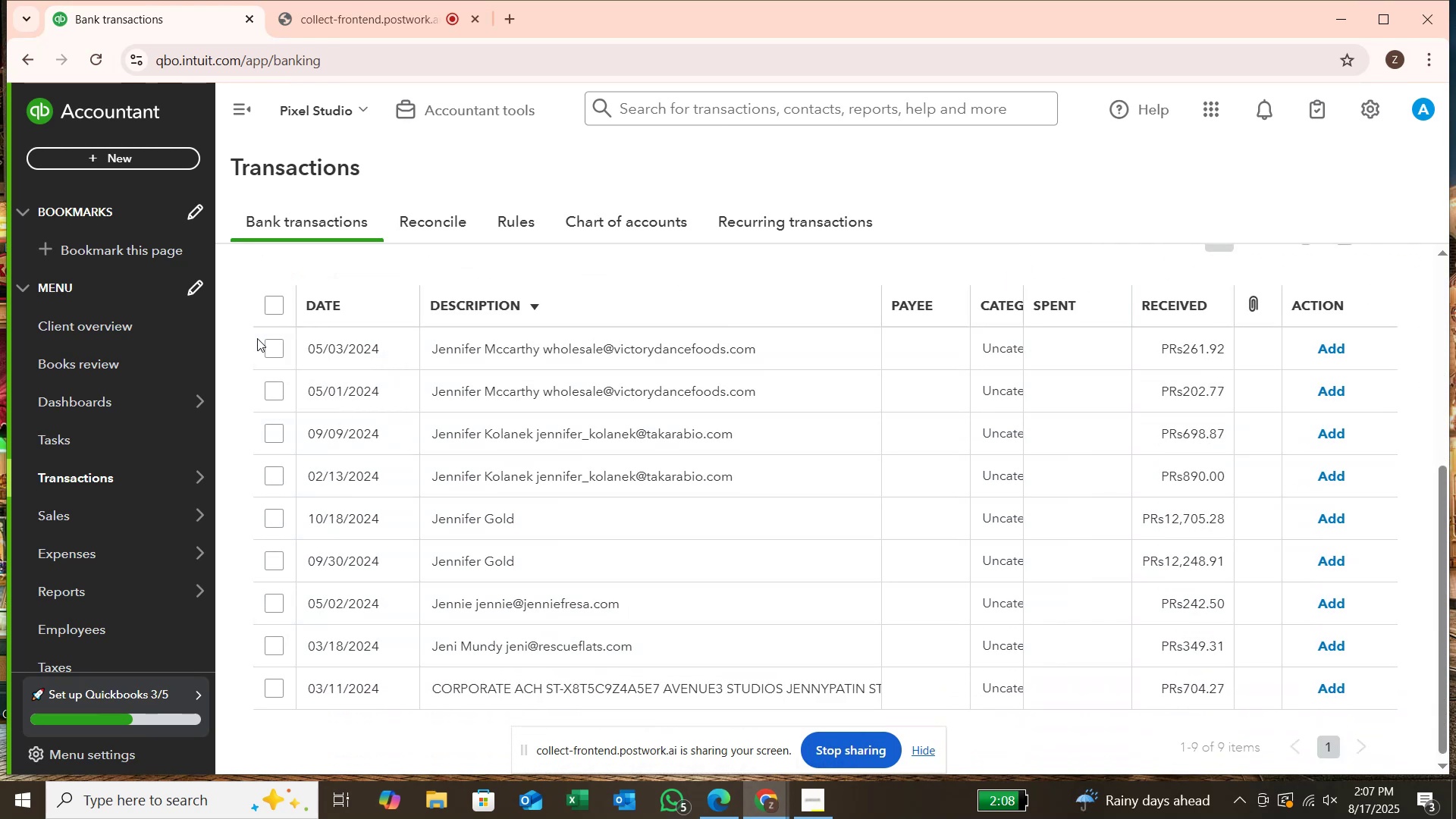 
left_click([278, 353])
 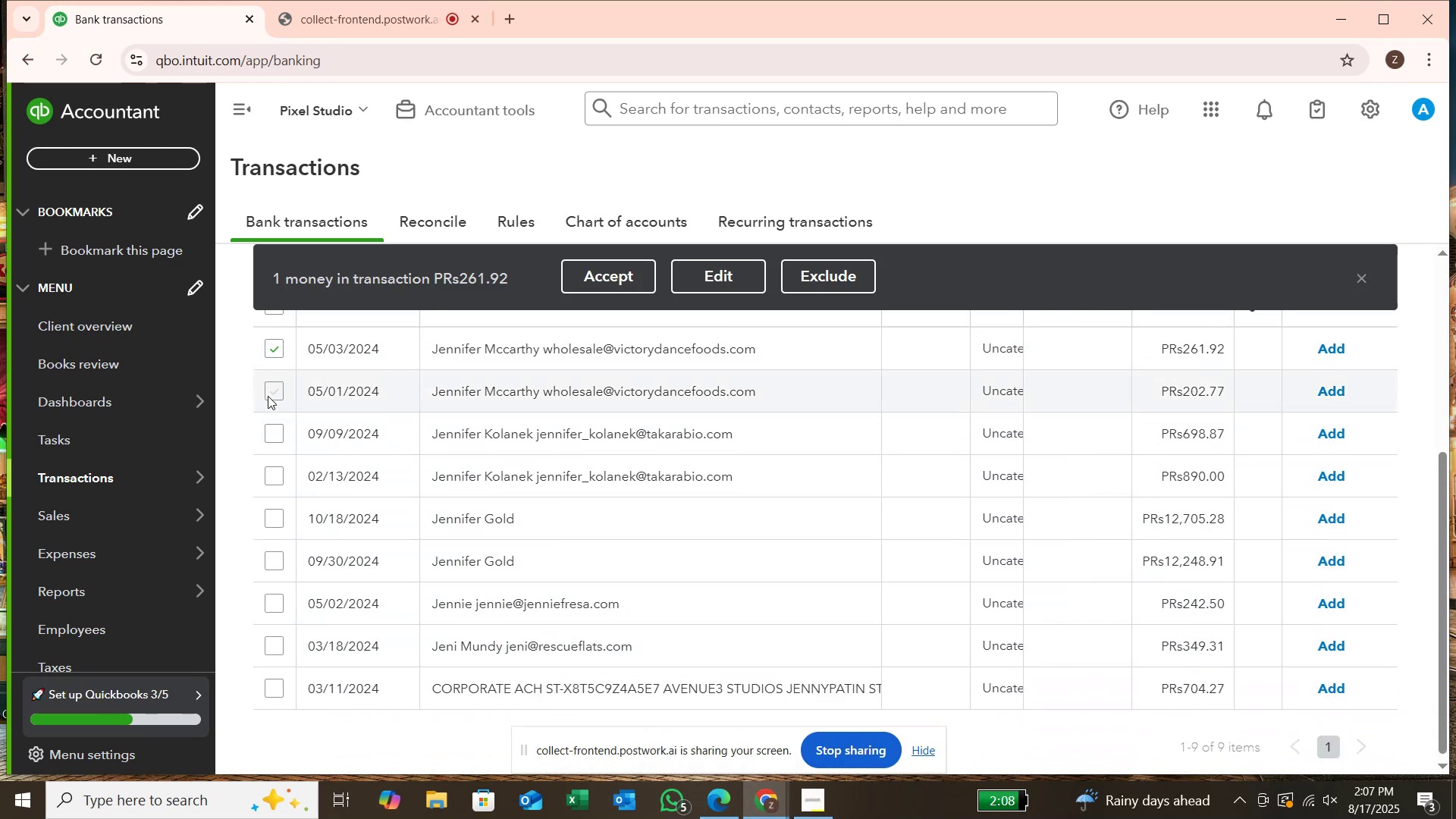 
left_click([268, 398])
 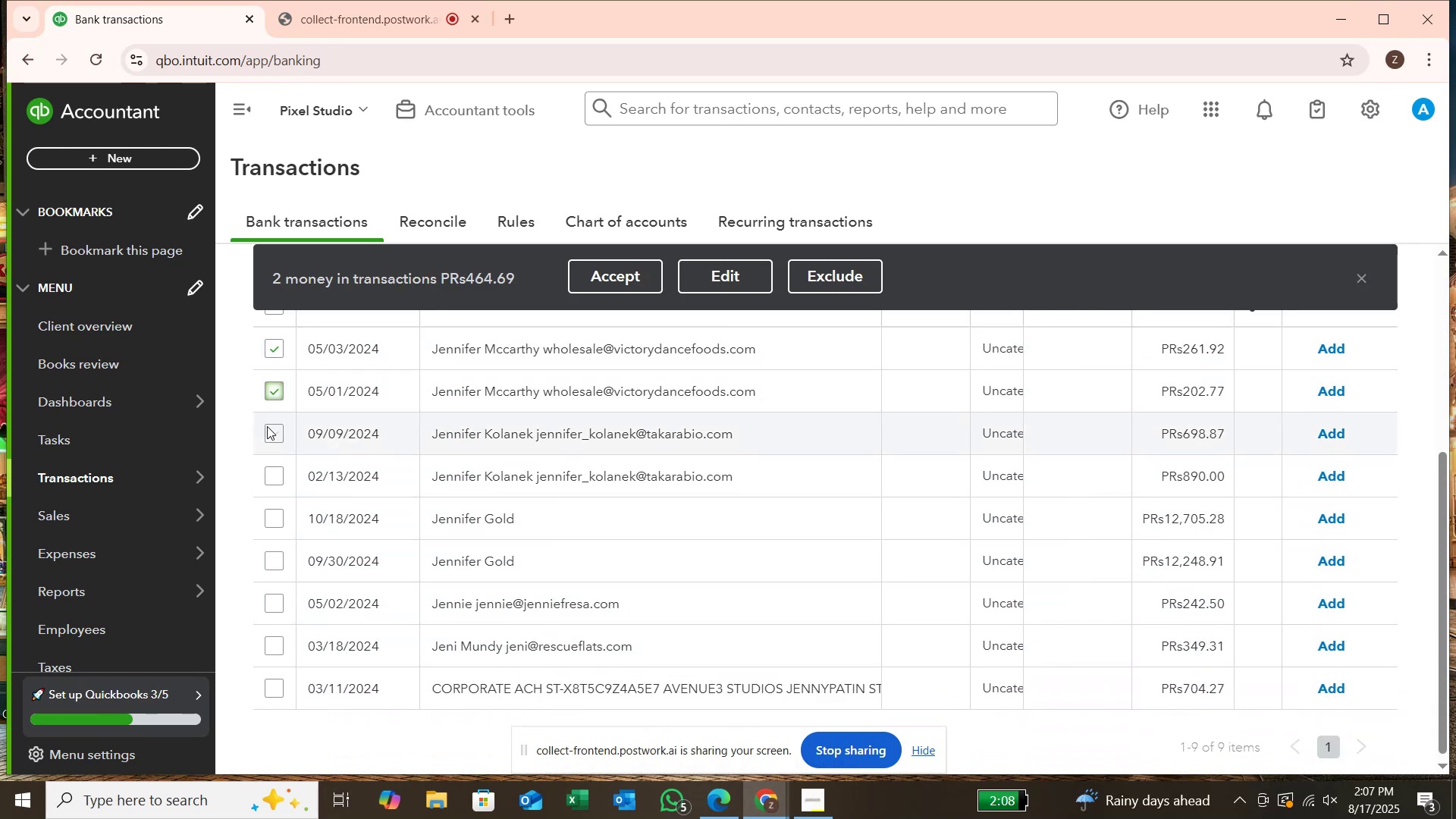 
left_click([267, 426])
 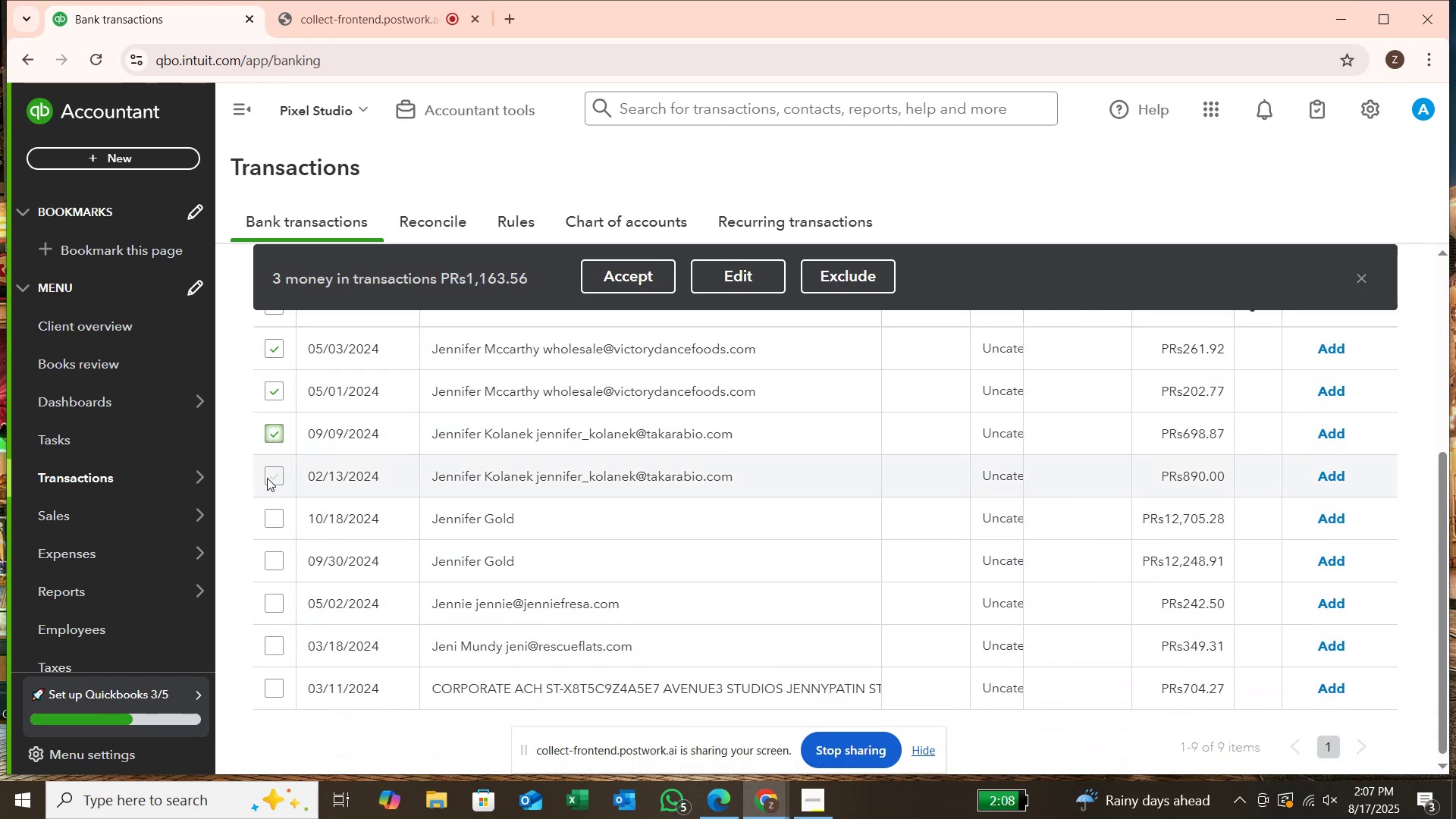 
left_click([267, 479])
 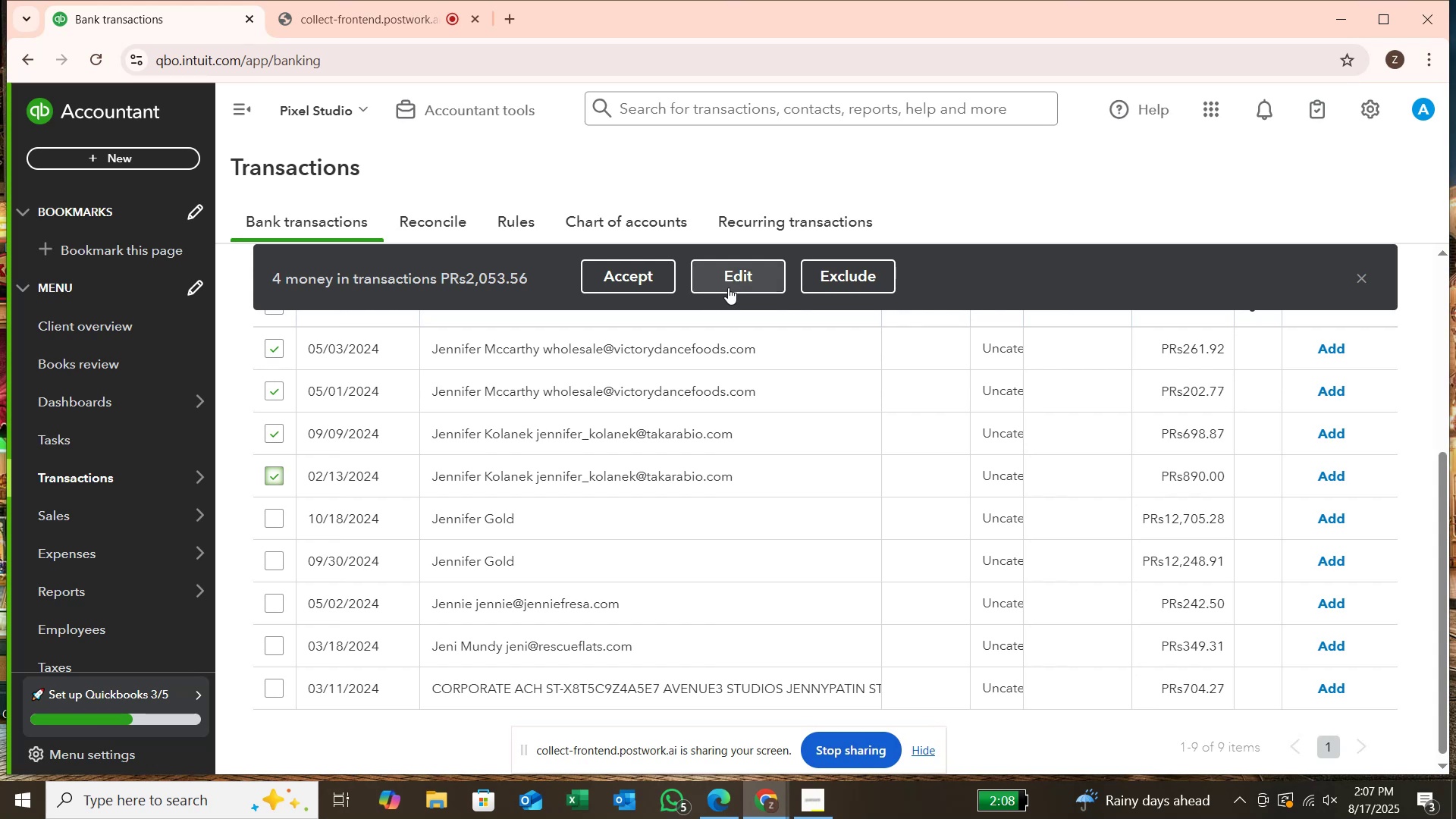 
left_click([729, 287])
 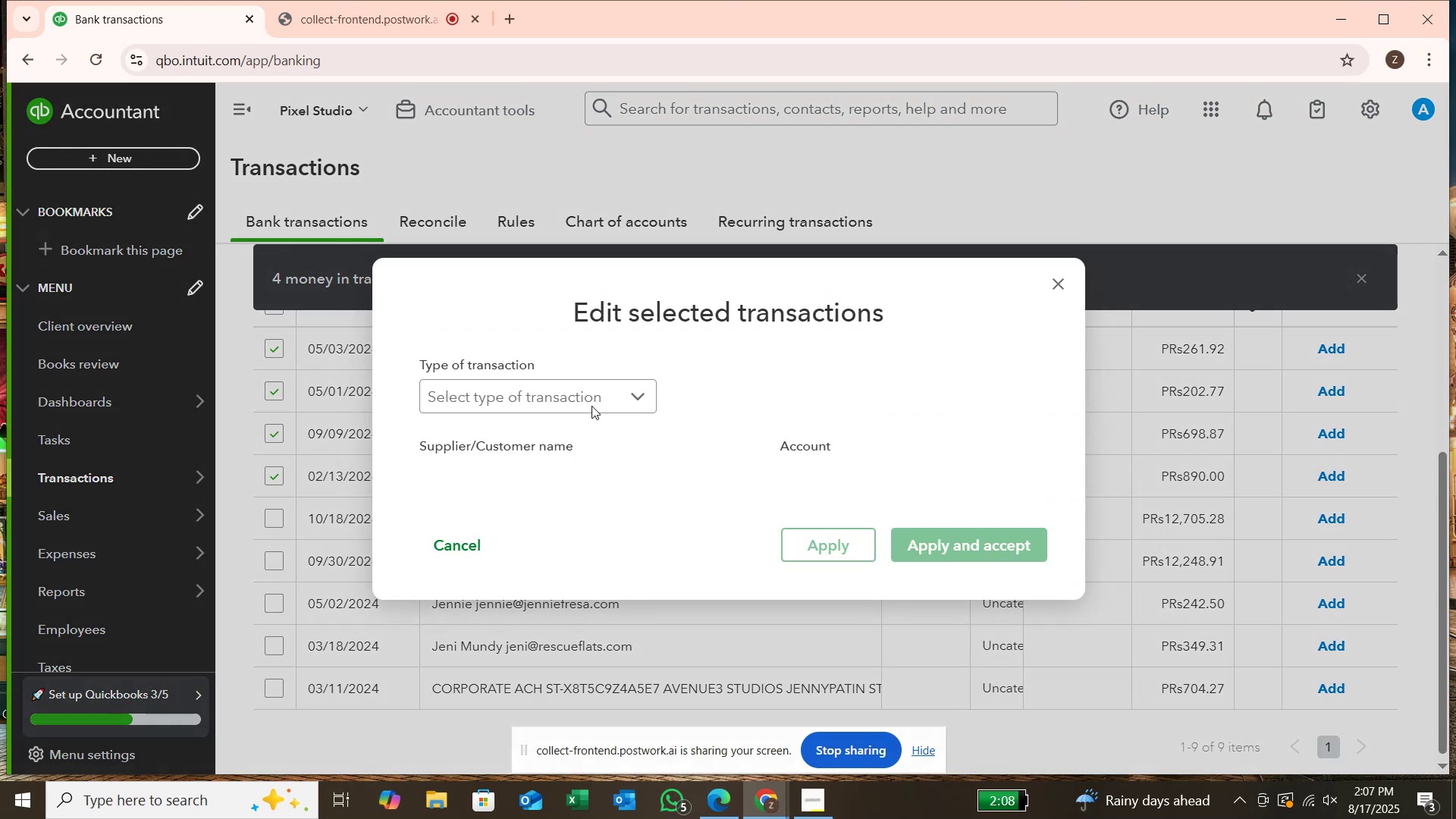 
left_click([592, 406])
 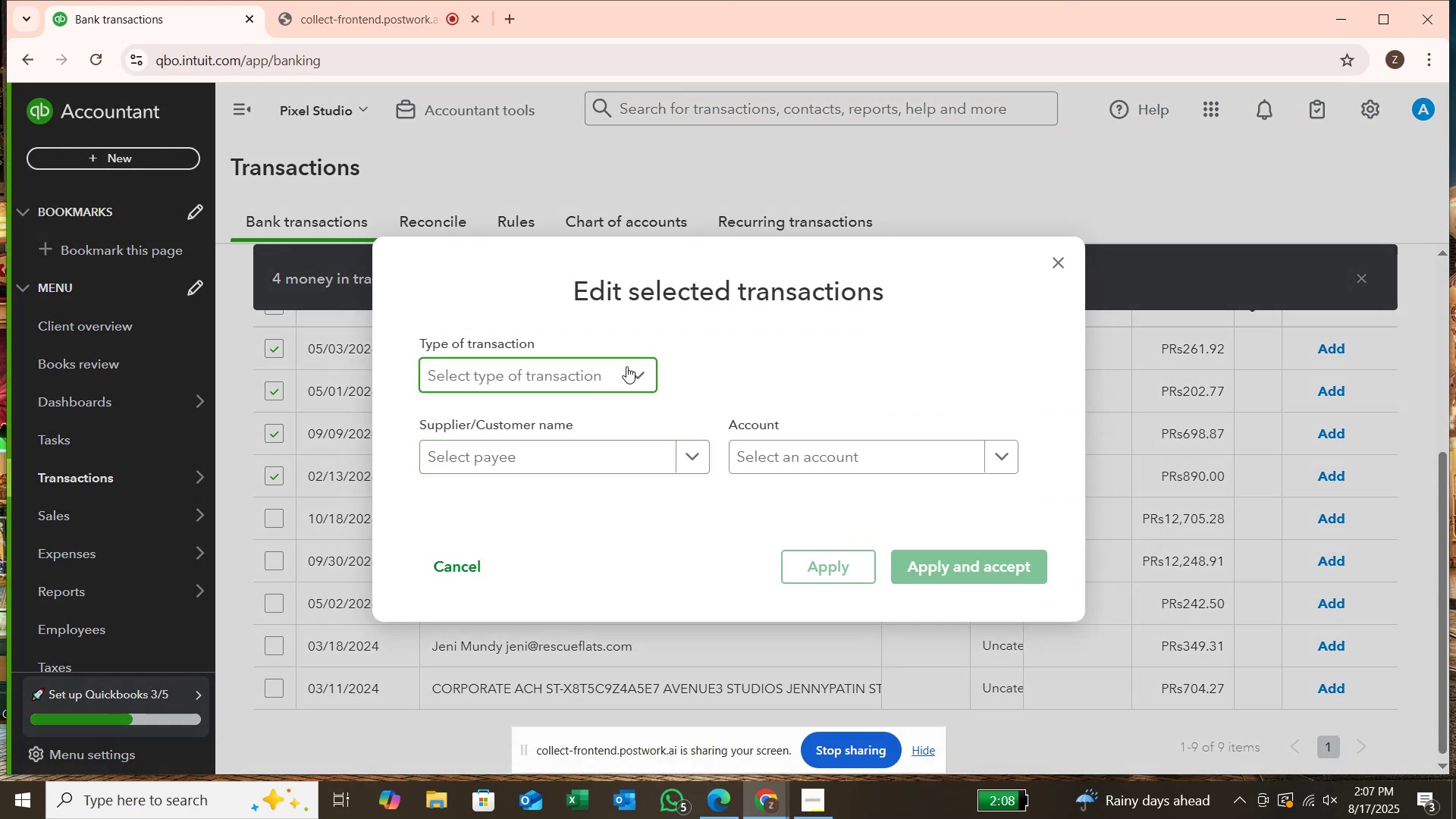 
left_click([632, 367])
 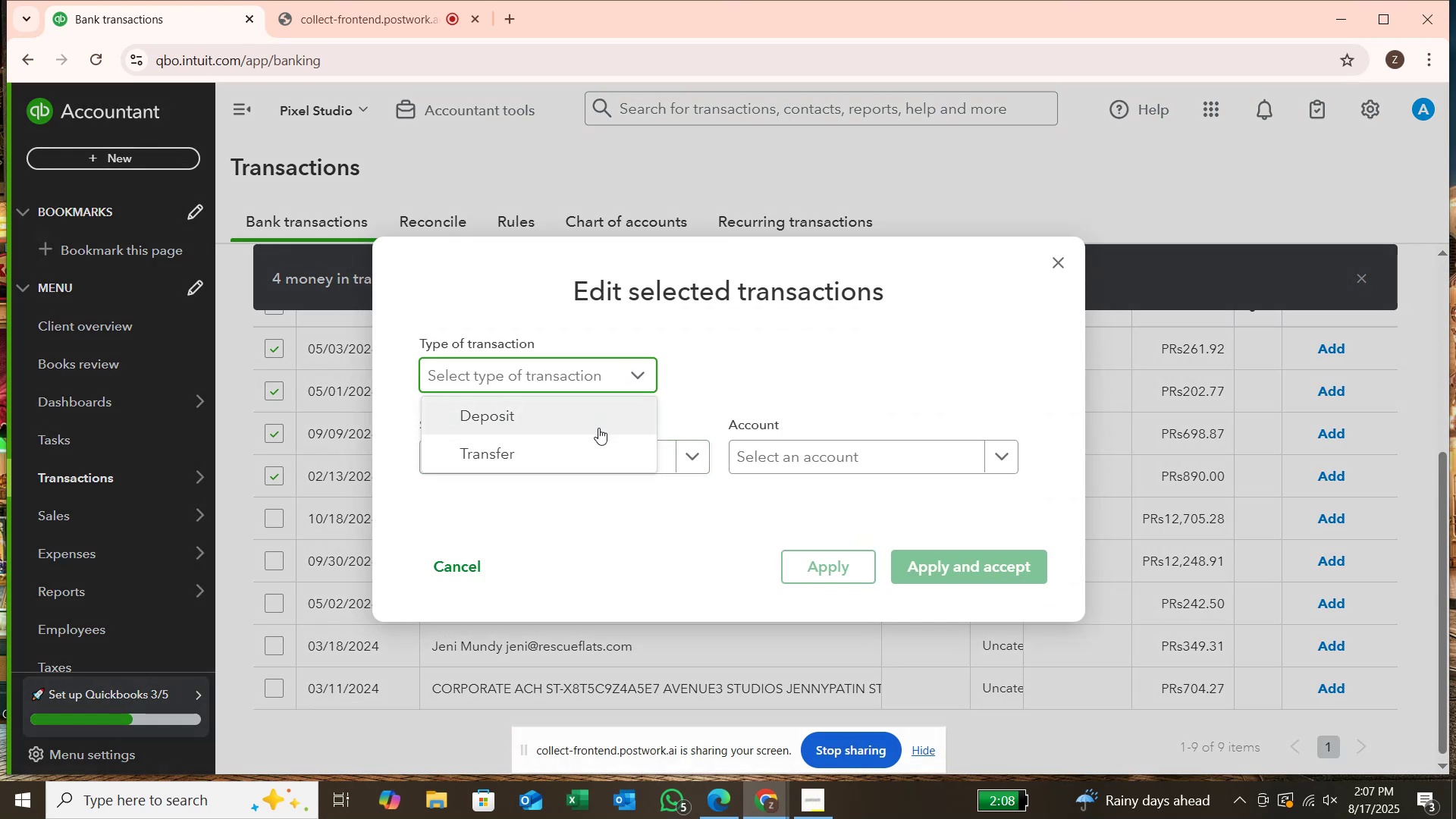 
left_click([598, 428])
 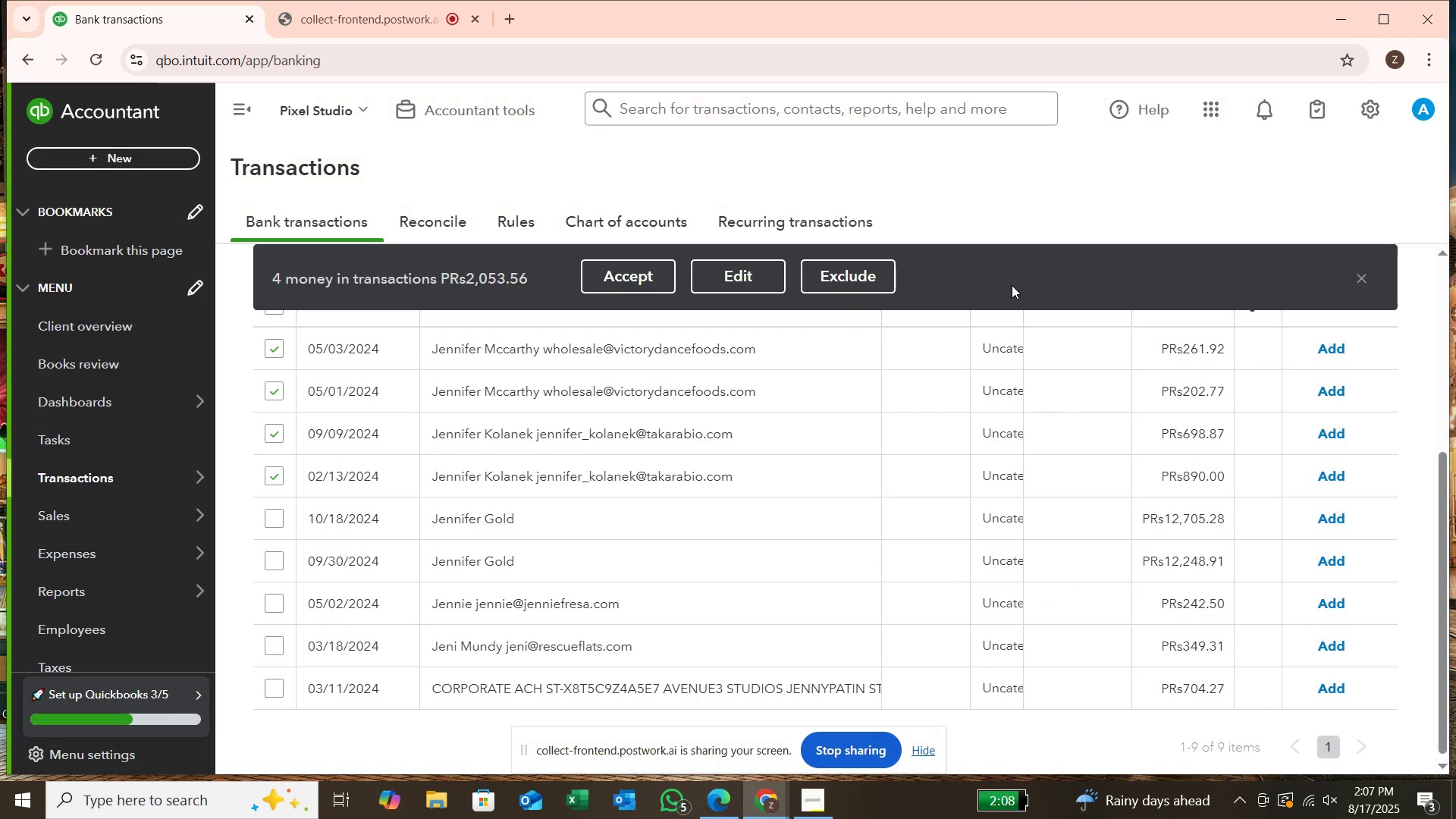 
wait(6.91)
 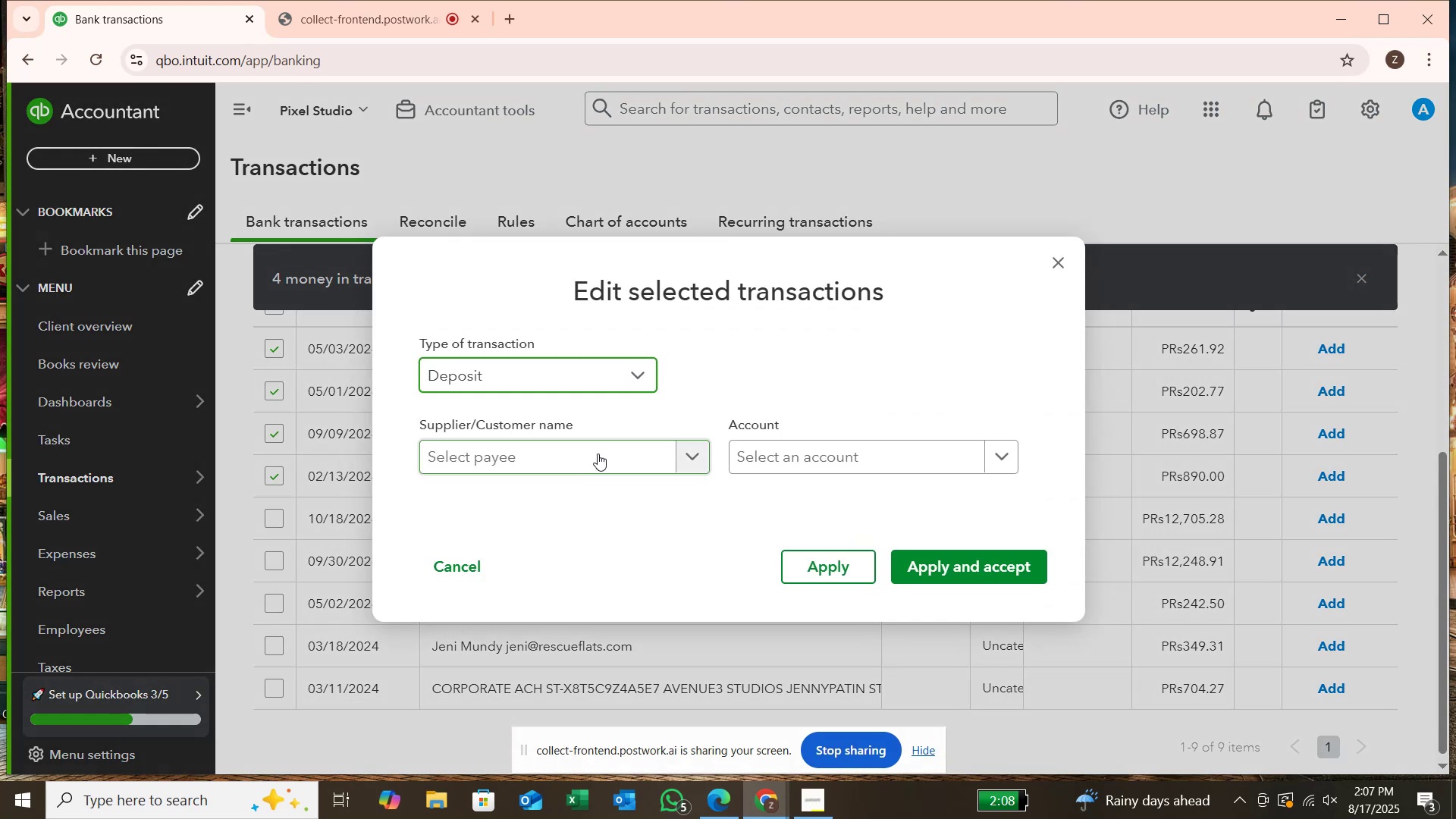 
left_click([740, 271])
 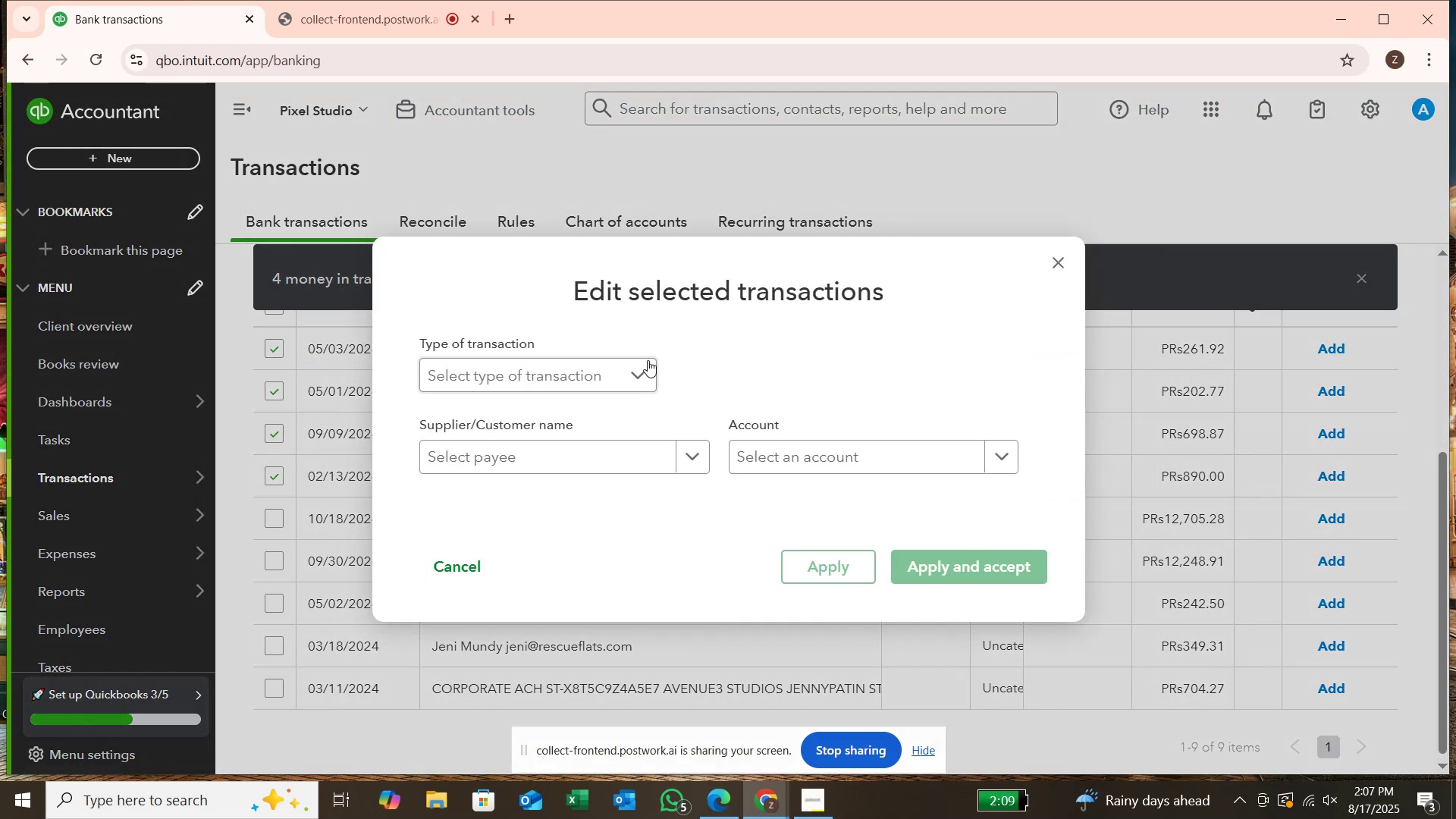 
left_click([641, 366])
 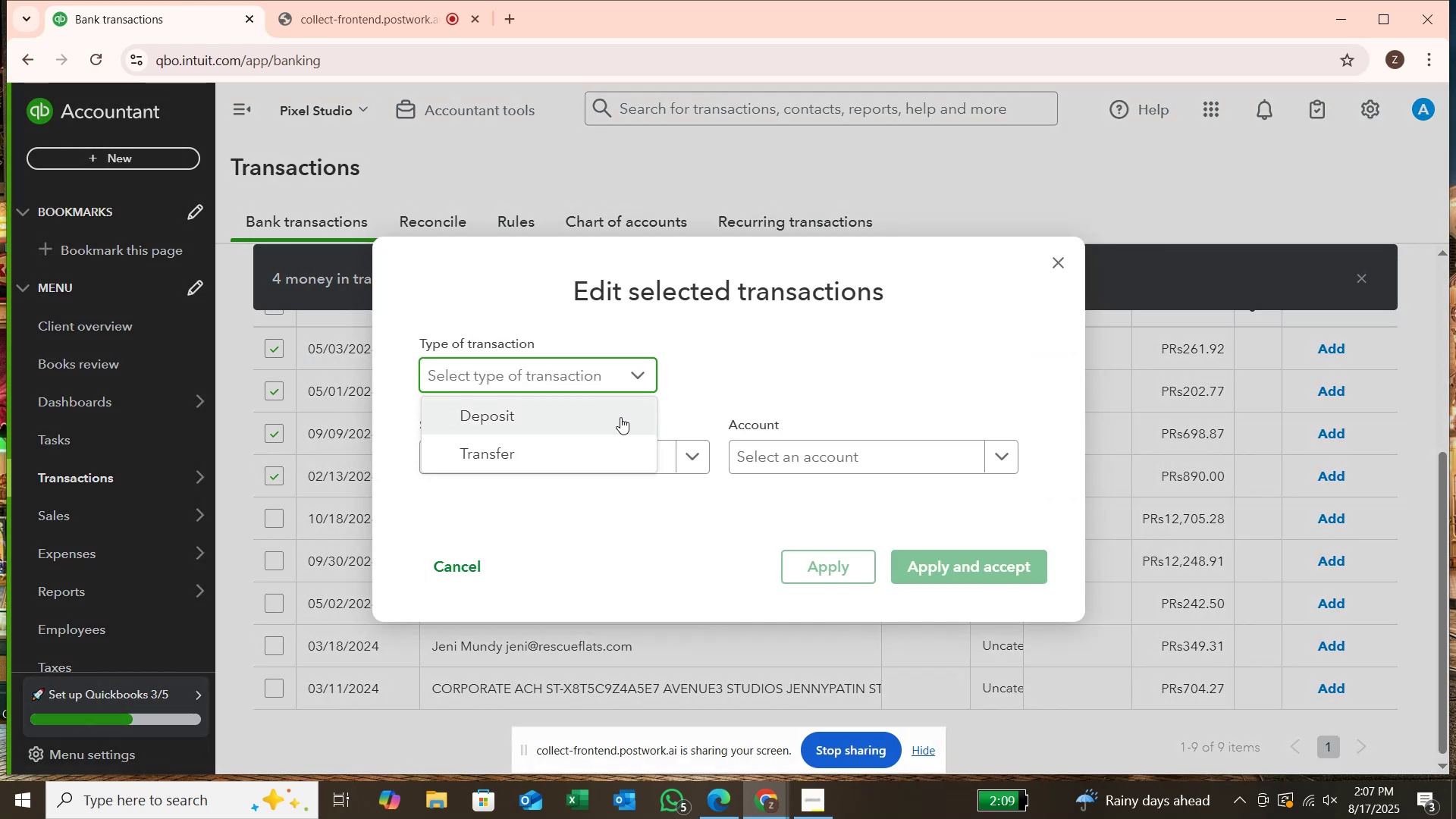 
left_click([620, 417])
 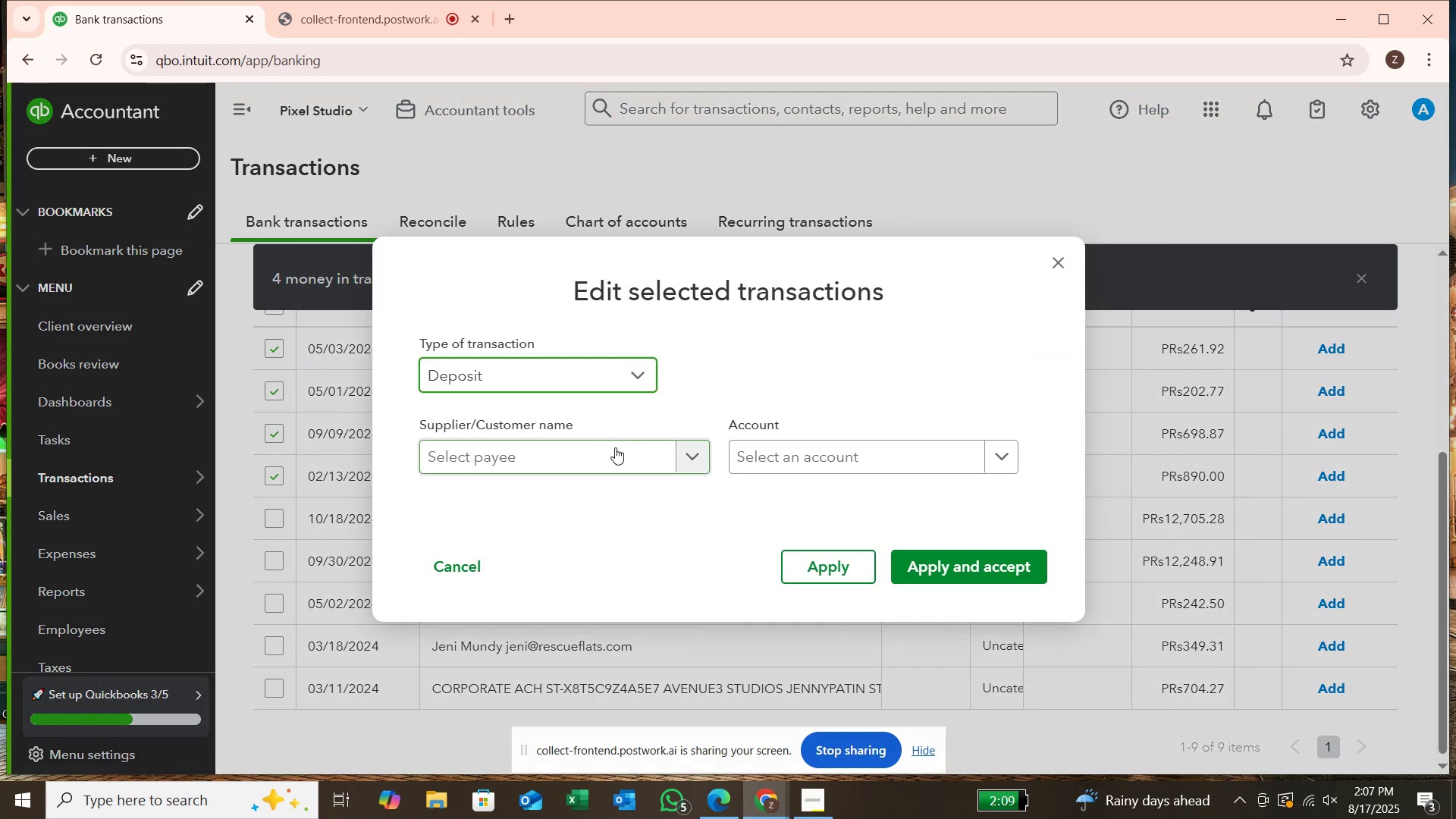 
left_click([615, 447])
 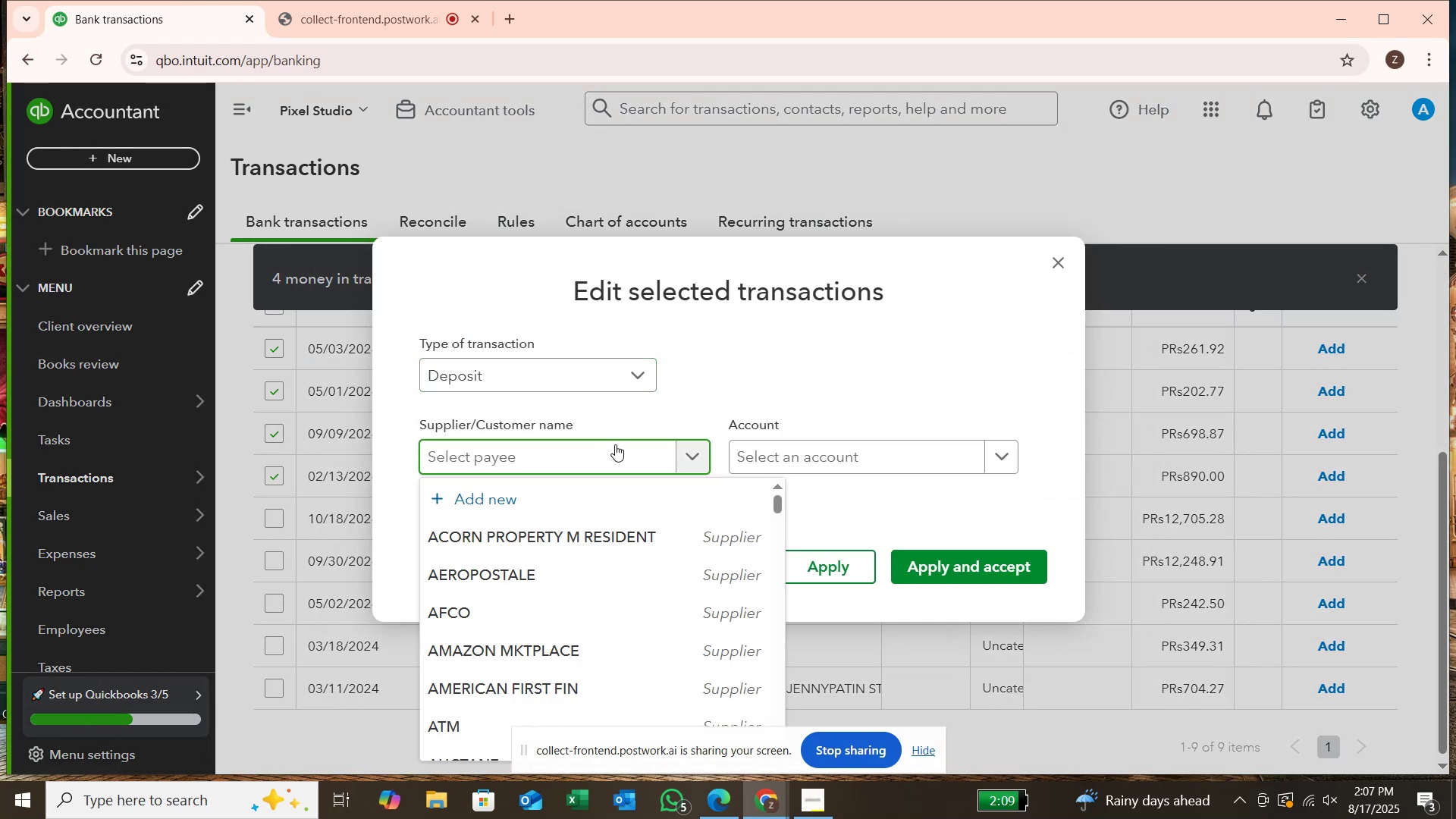 
type(z)
key(Backspace)
type(victory dance food)
 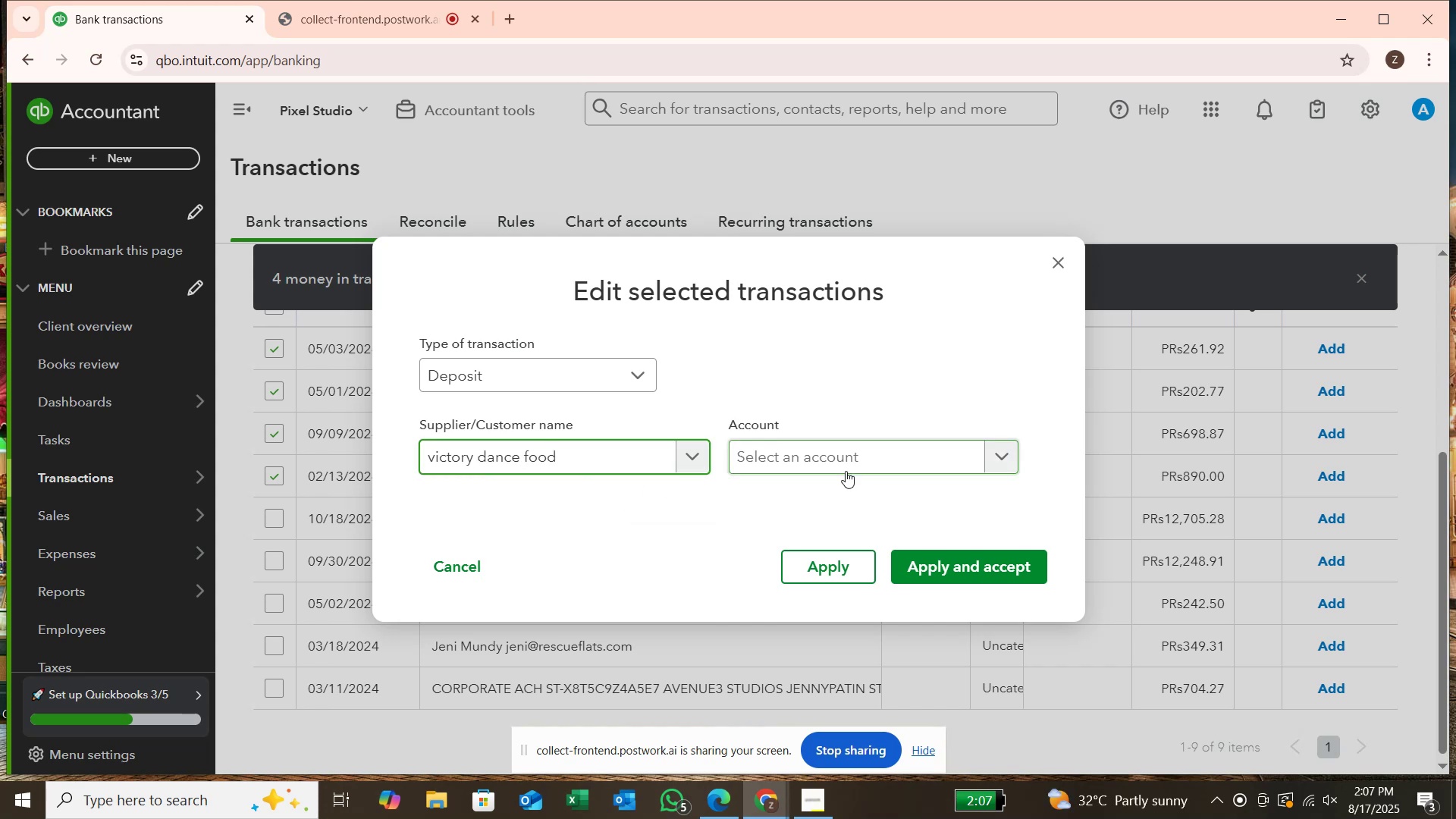 
left_click([849, 457])
 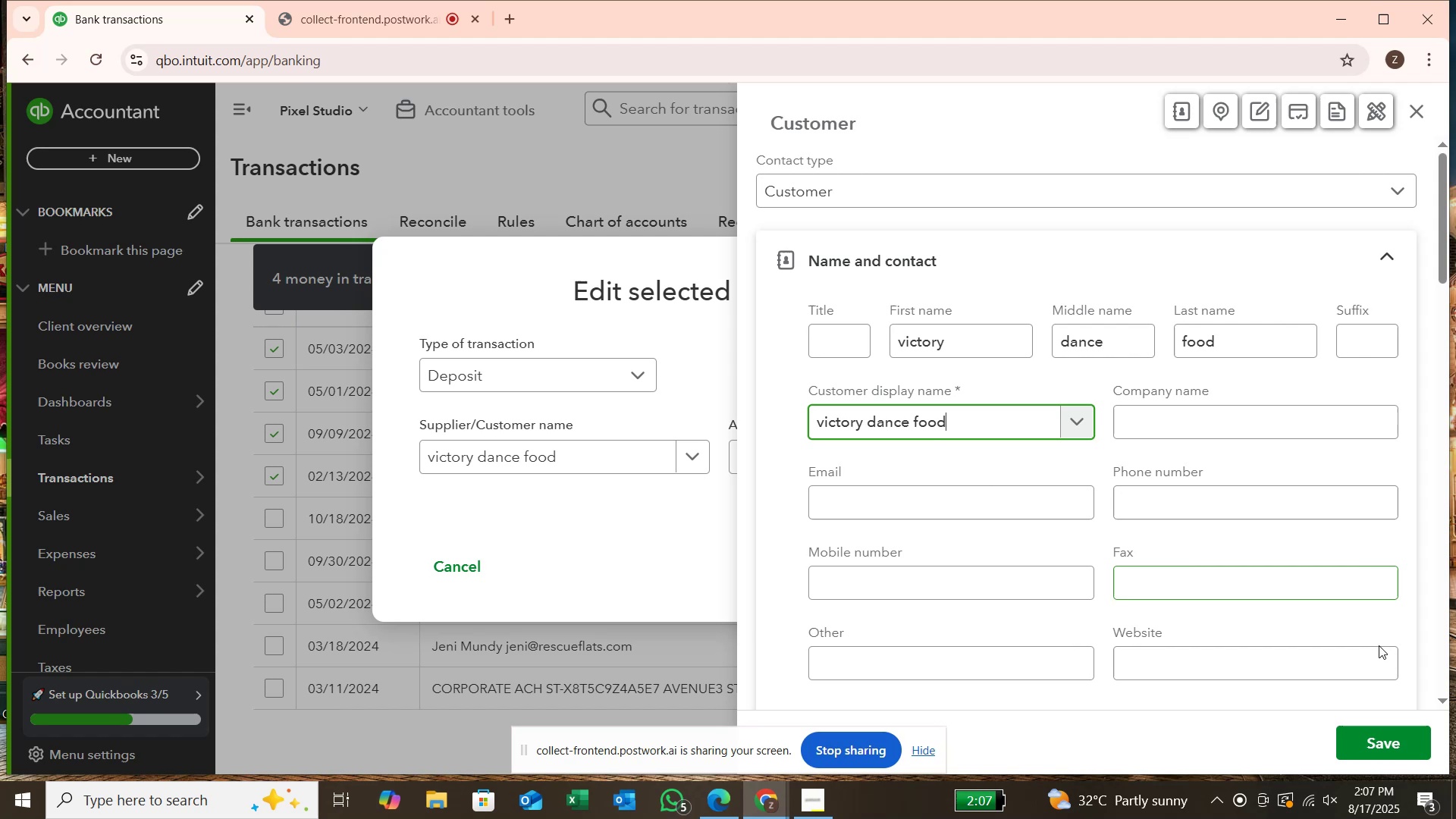 
left_click([1402, 745])
 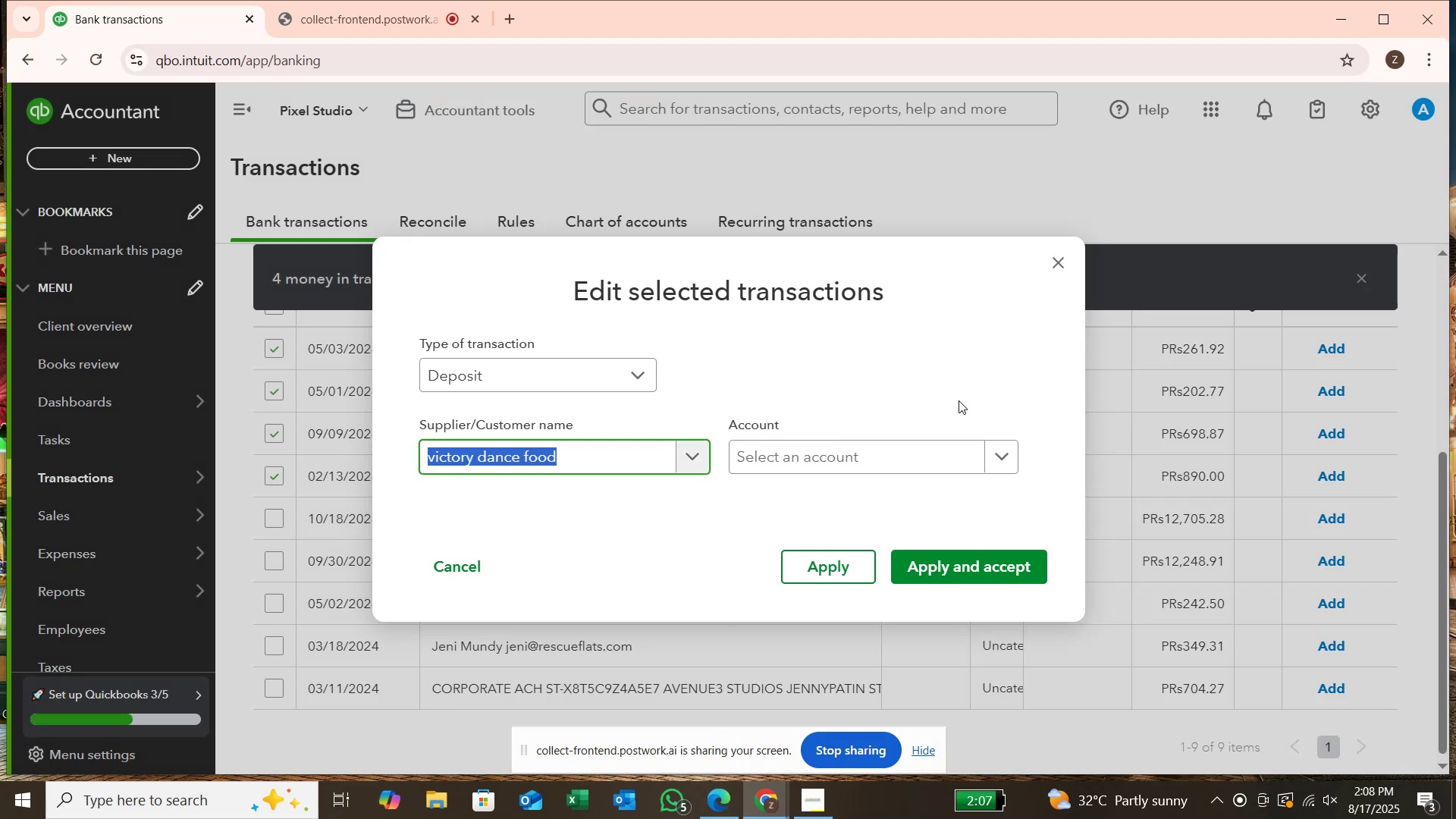 
left_click([805, 466])
 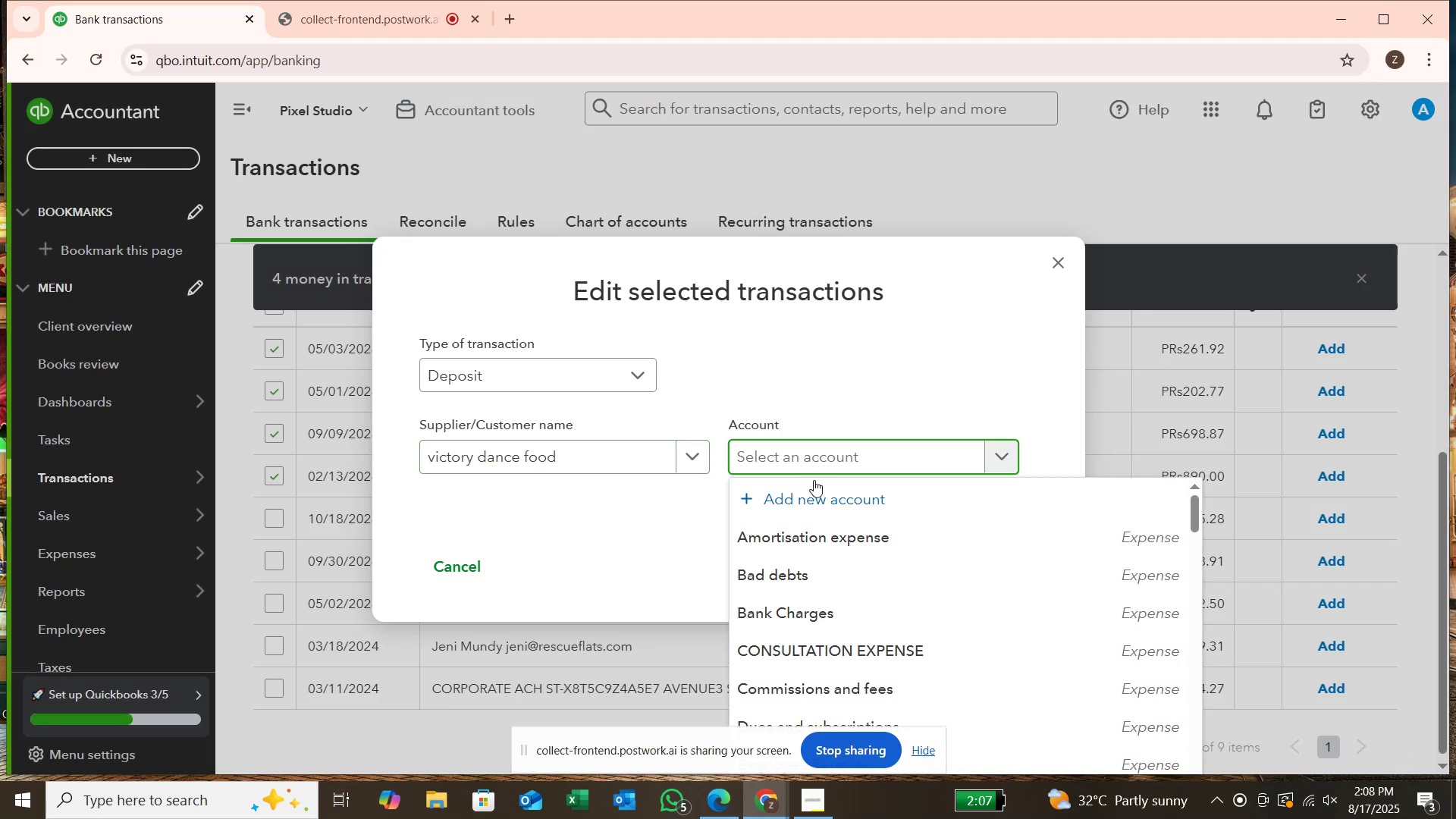 
scroll: coordinate [827, 541], scroll_direction: down, amount: 8.0
 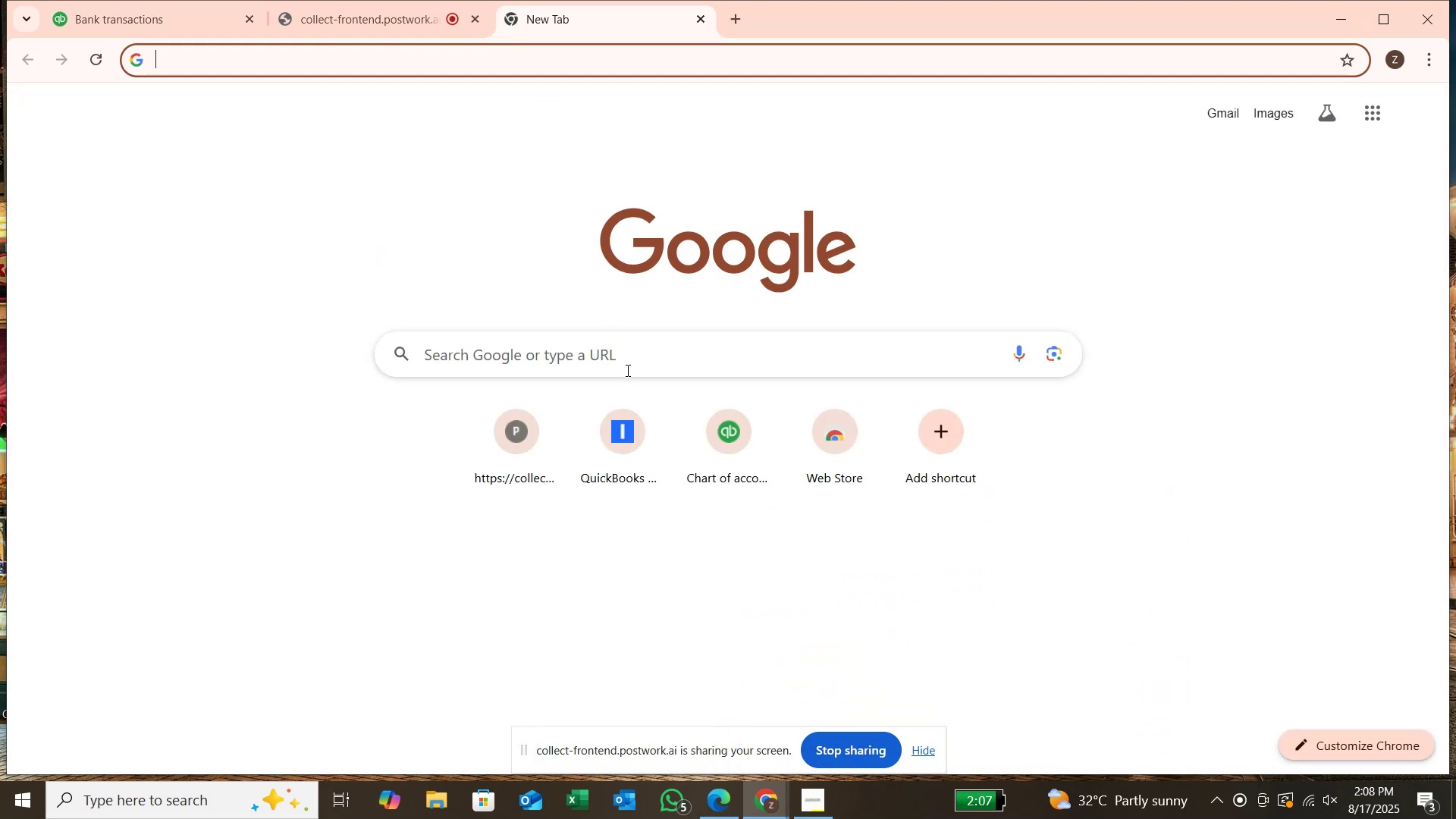 
wait(5.82)
 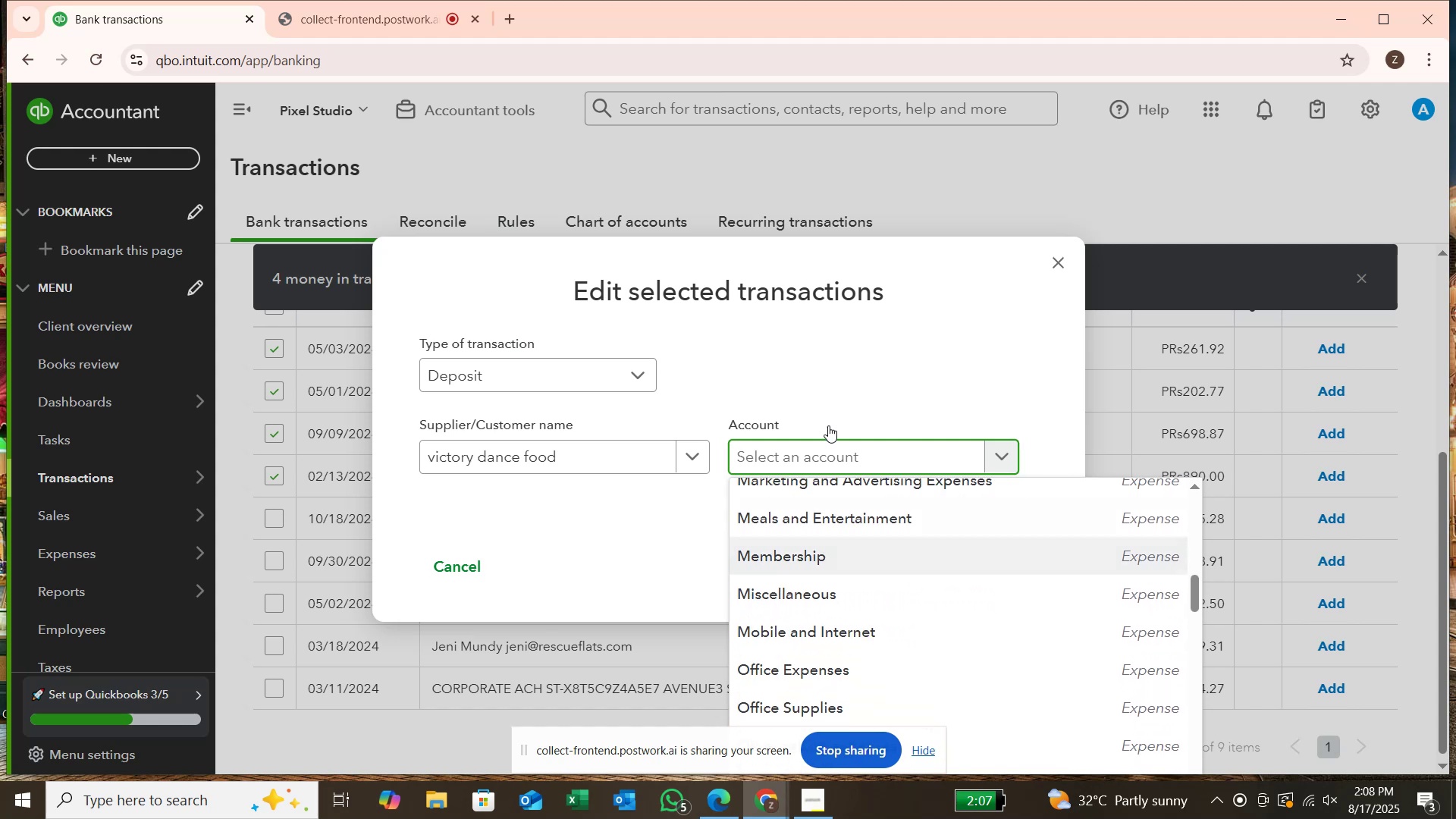 
type(victory dance foods)
 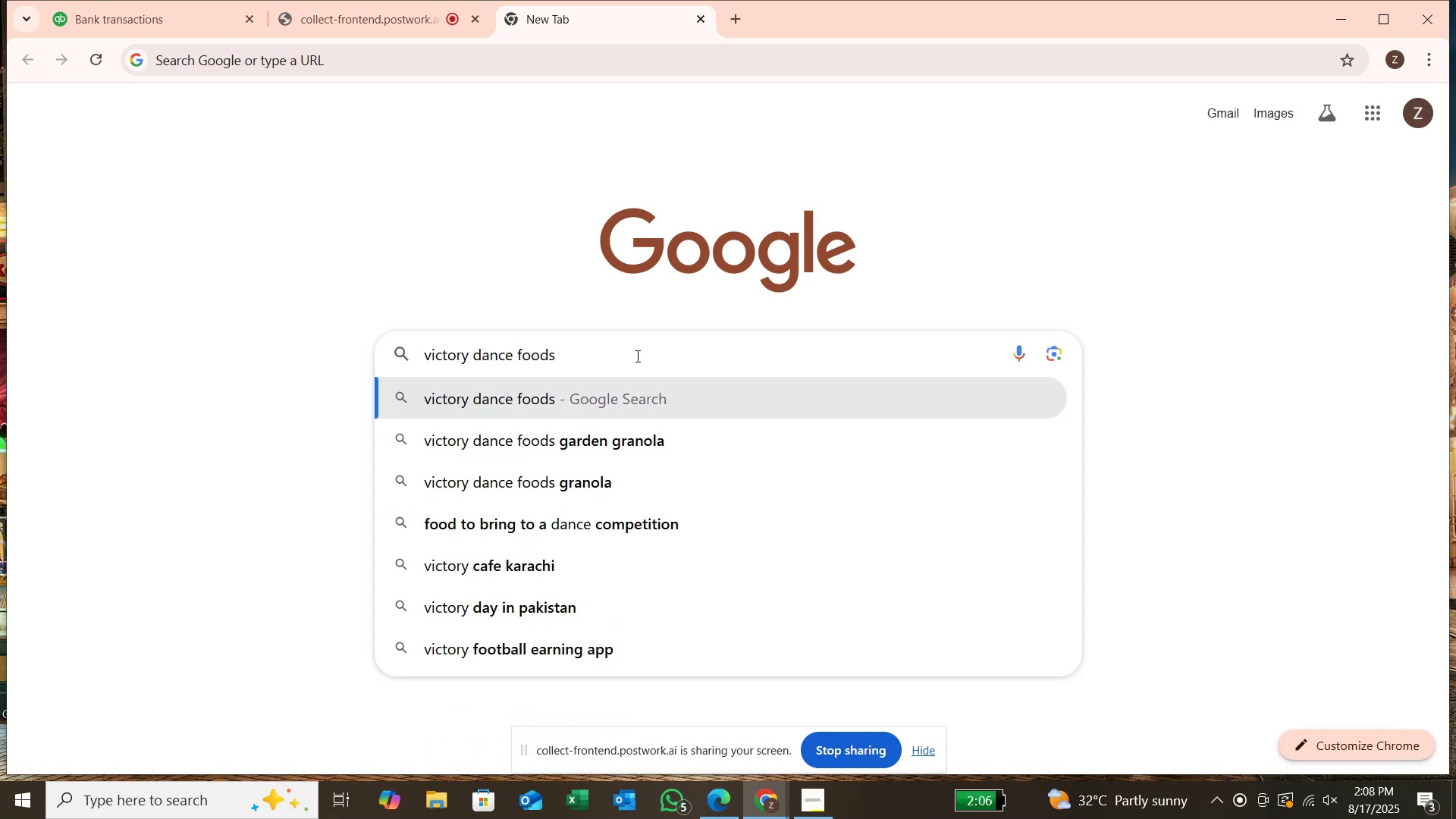 
key(Enter)
 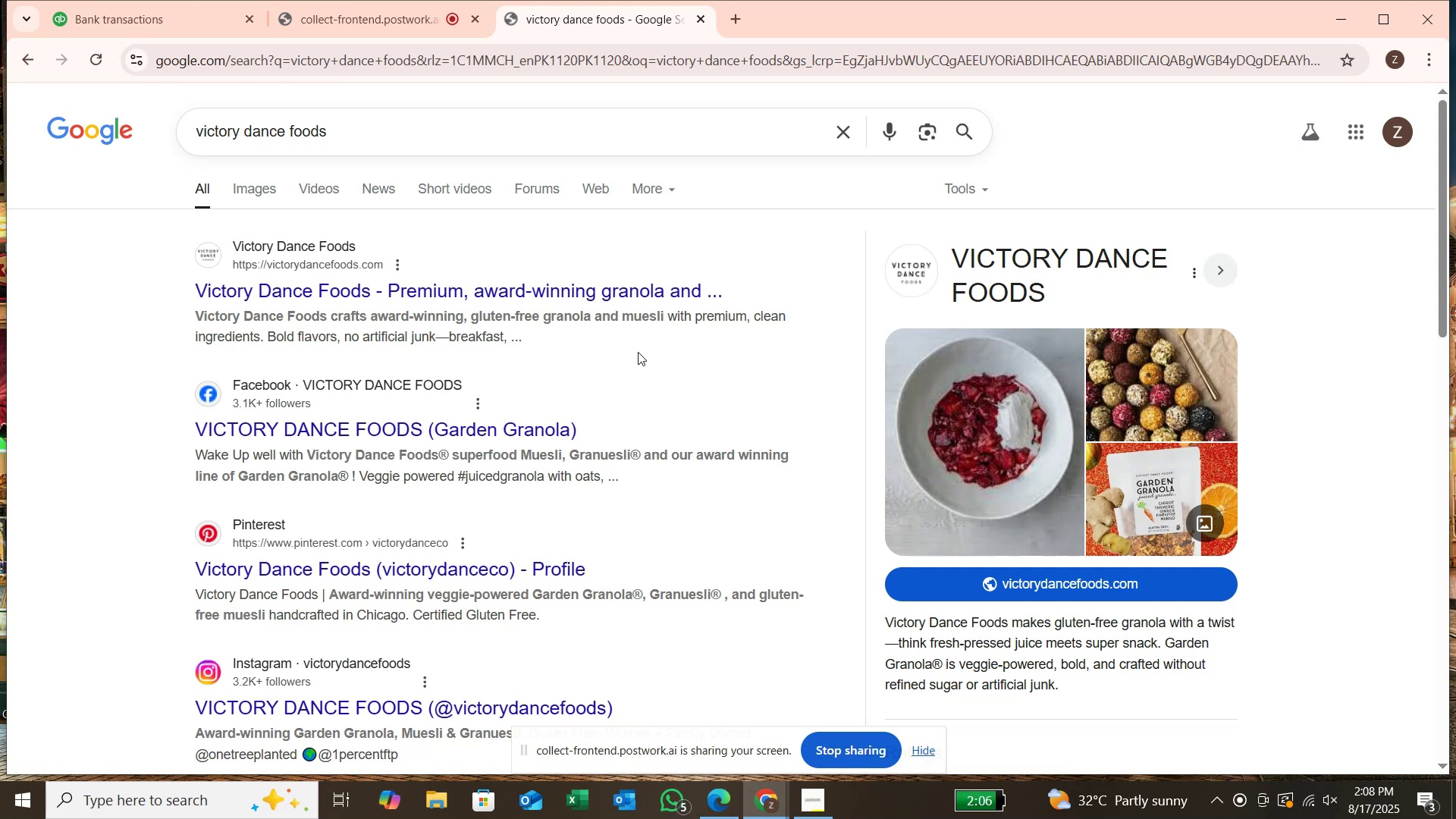 
wait(10.35)
 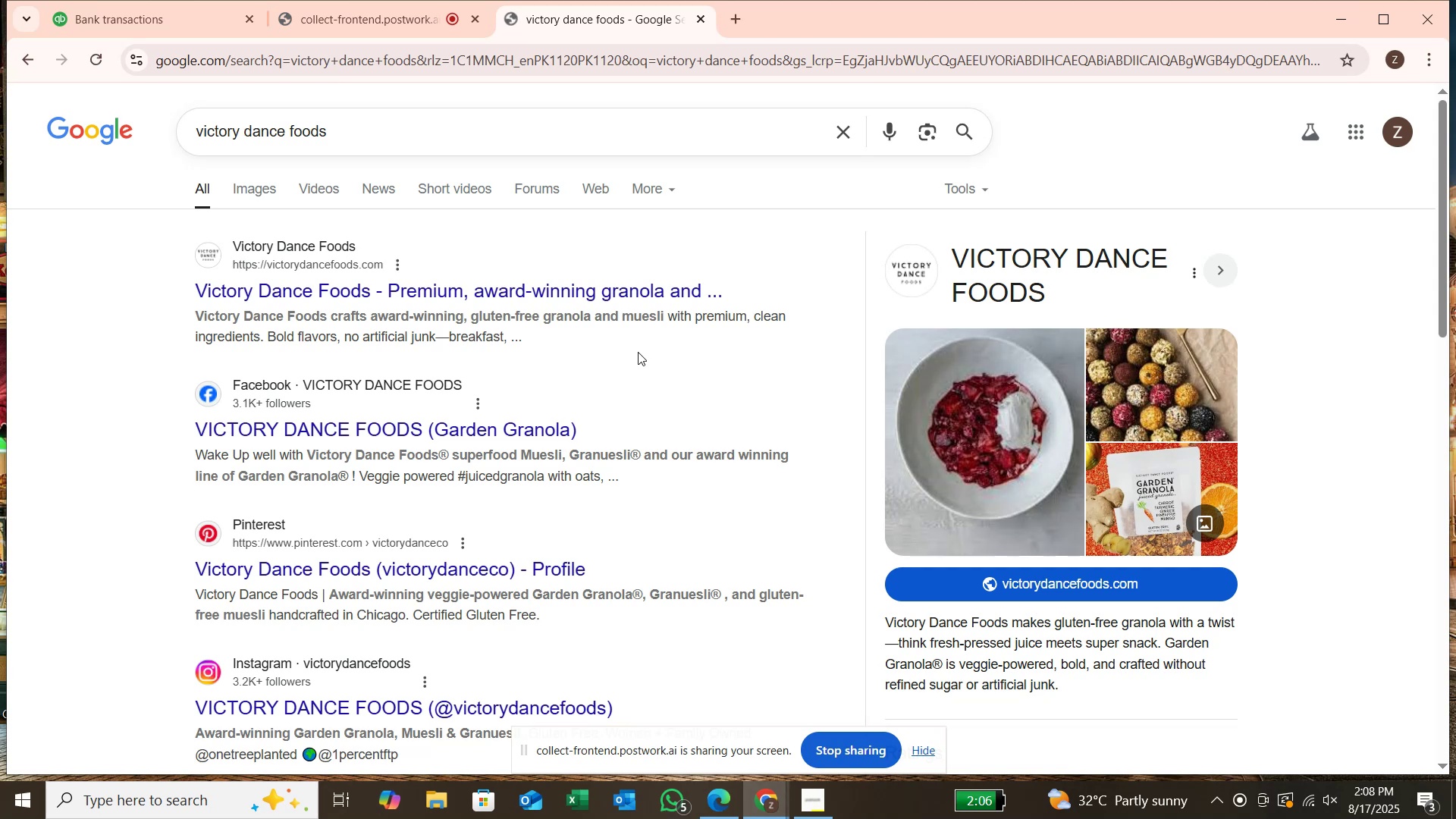 
left_click([340, 21])
 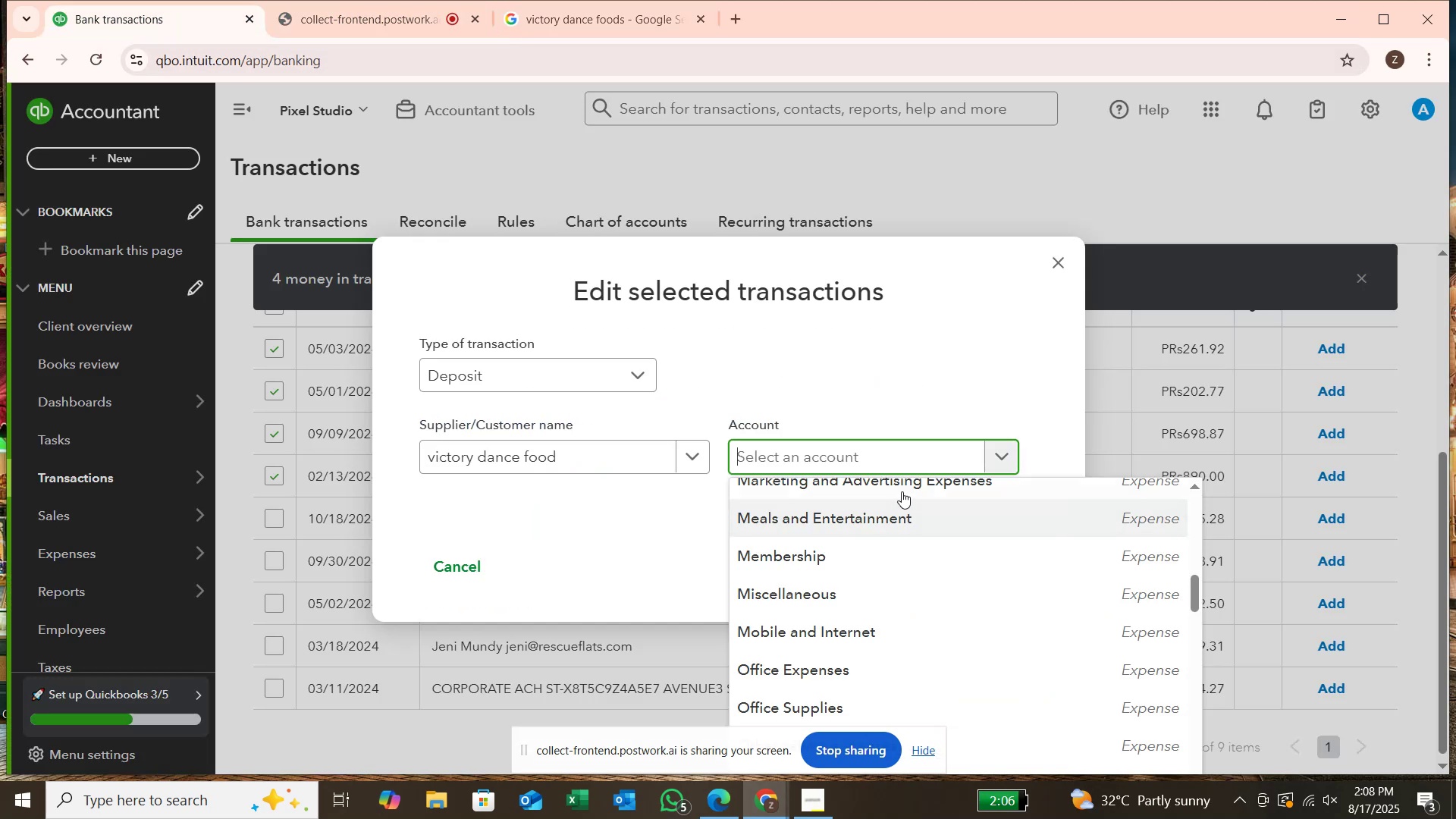 
type(supp)
 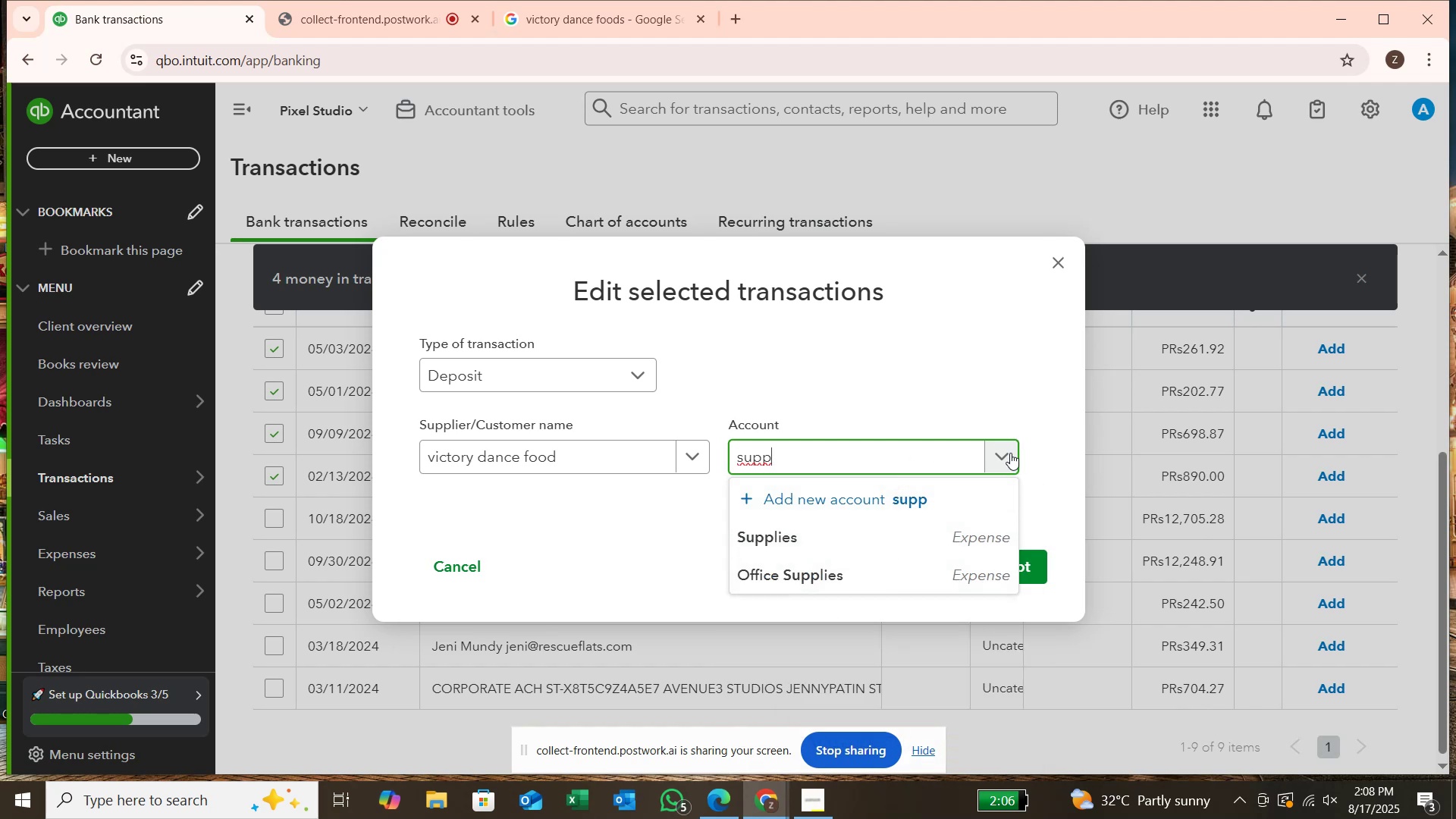 
key(Backspace)
key(Backspace)
key(Backspace)
type(er)
 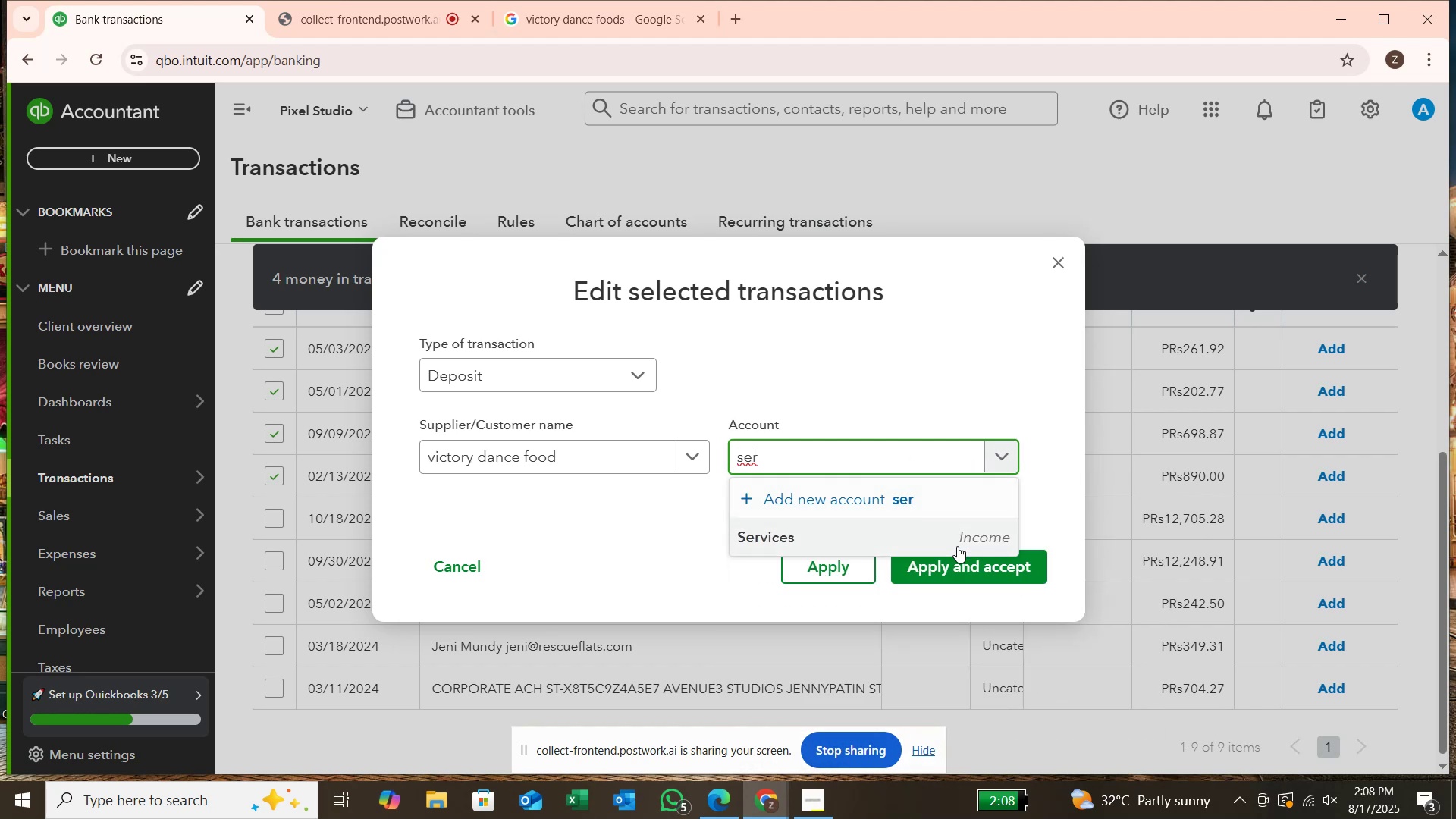 
left_click([957, 546])
 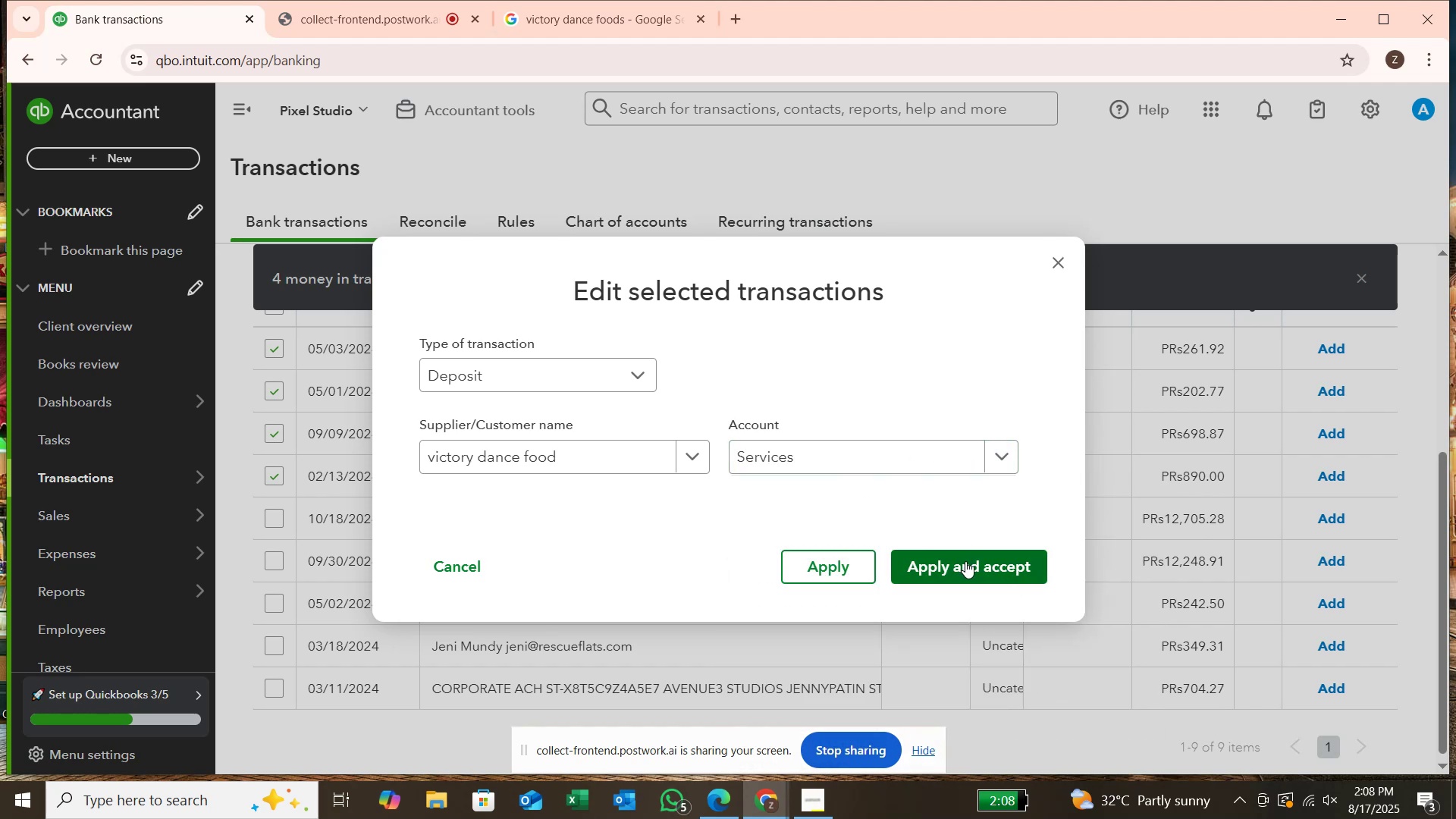 
left_click([965, 561])
 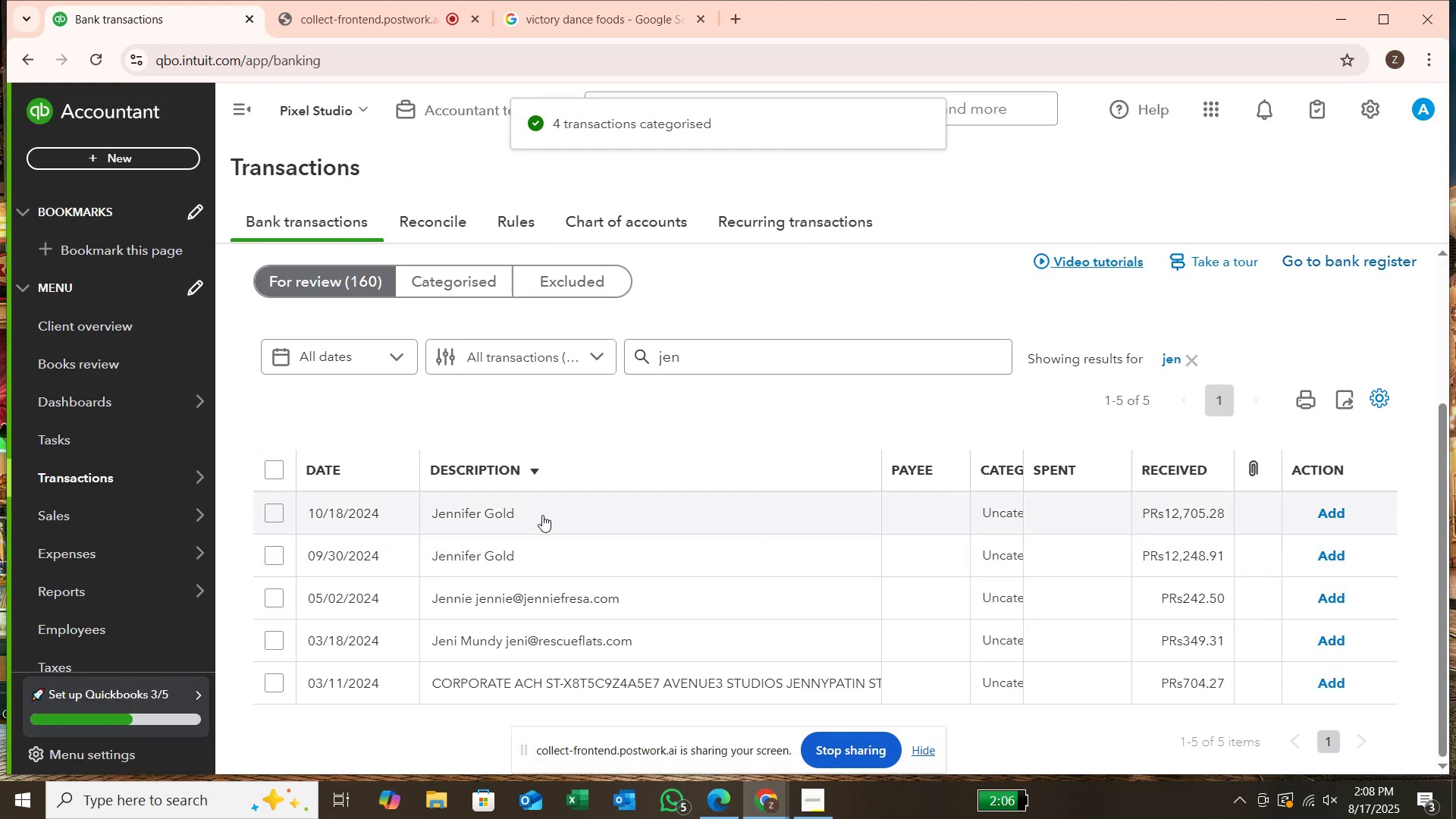 
wait(5.14)
 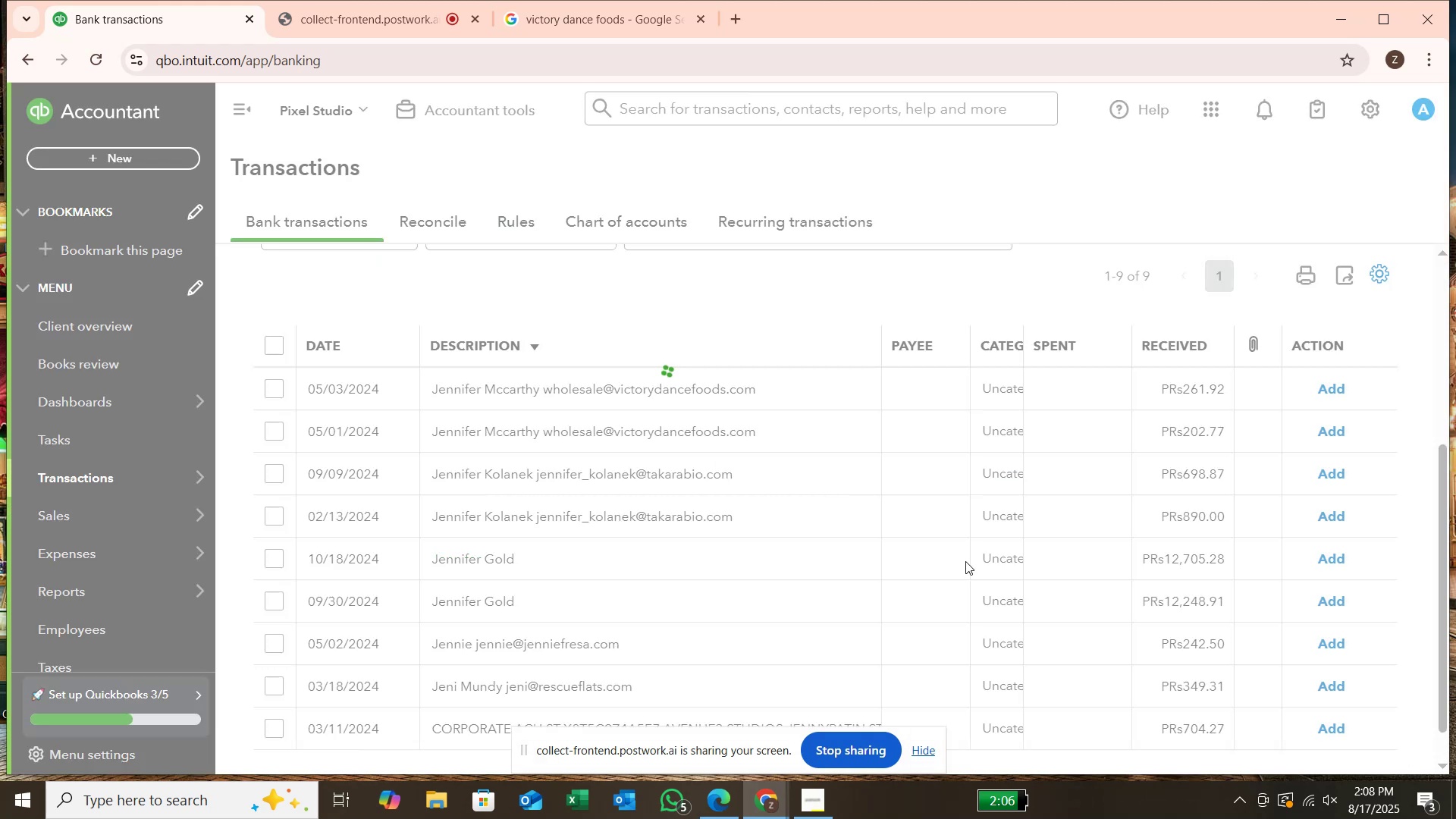 
left_click([274, 513])
 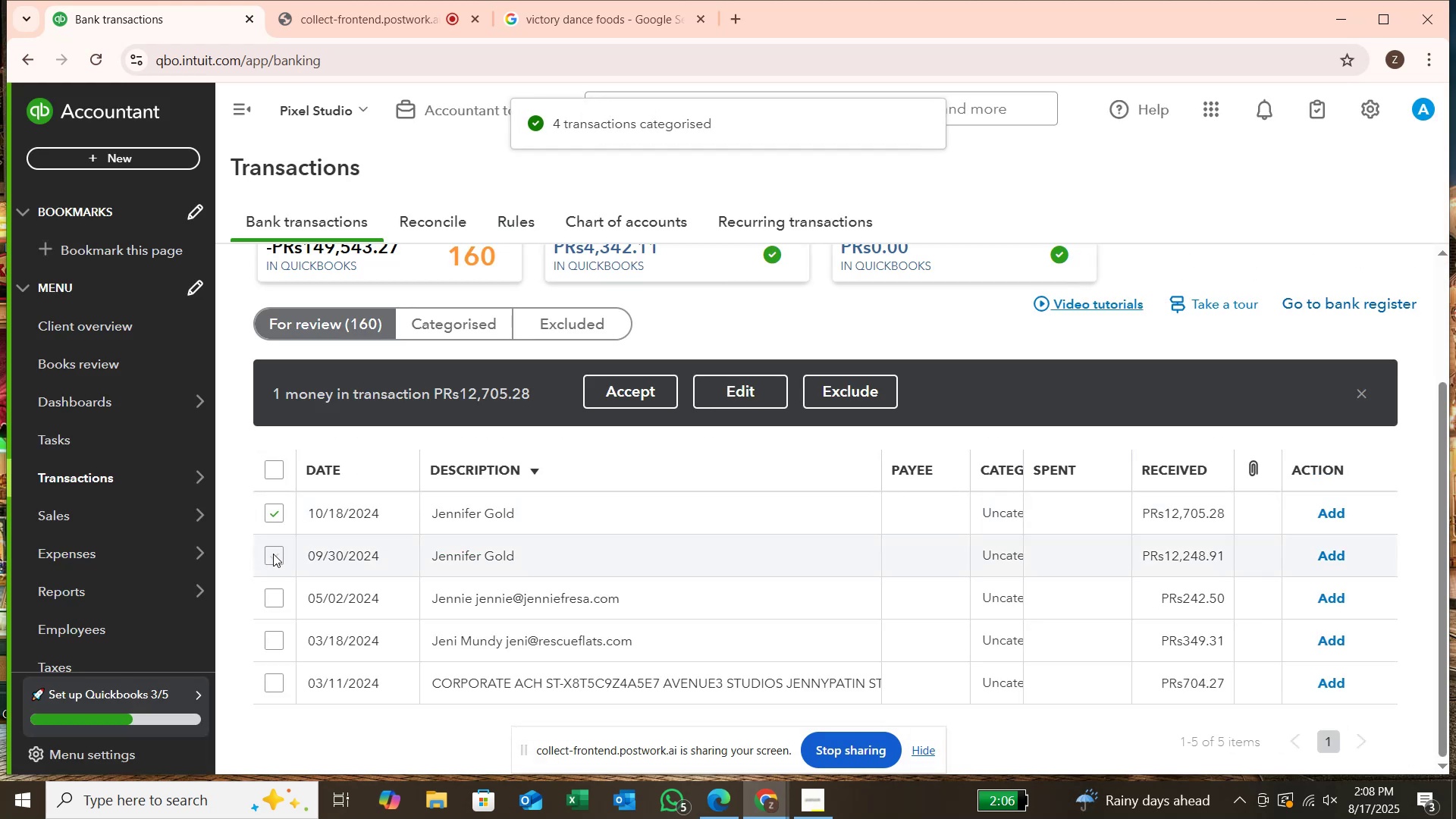 
left_click([273, 554])
 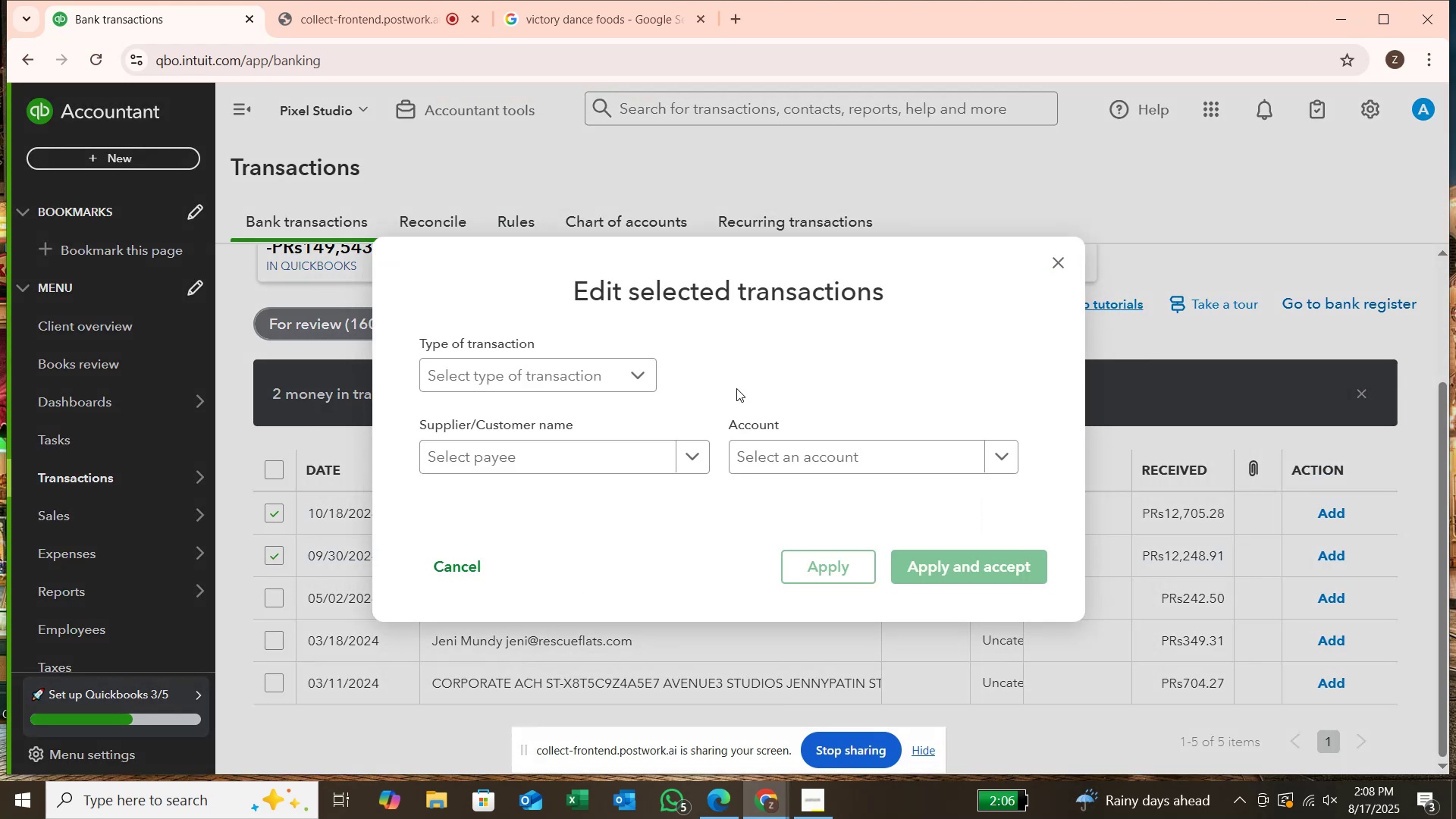 
left_click([644, 381])
 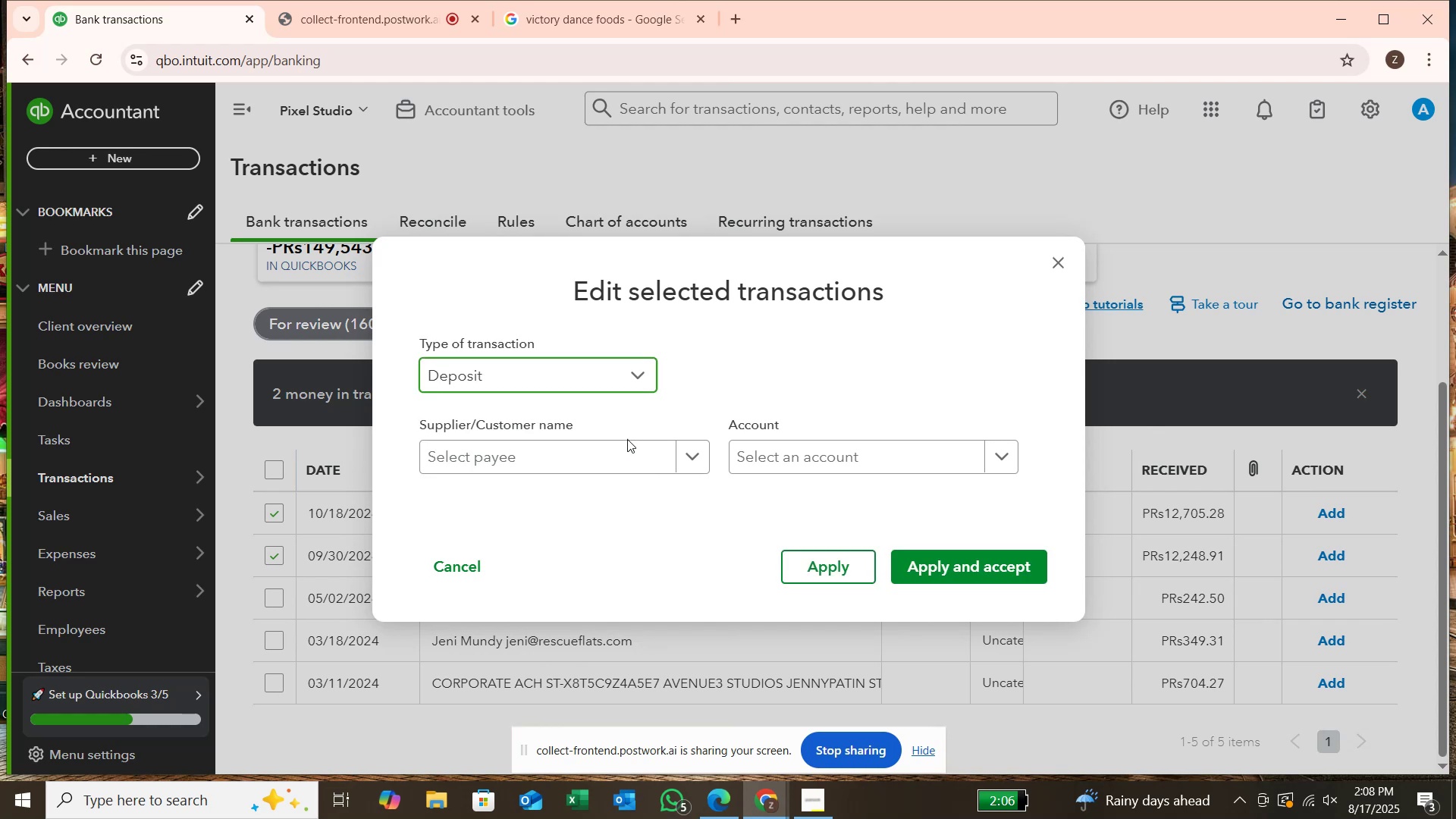 
left_click([627, 453])
 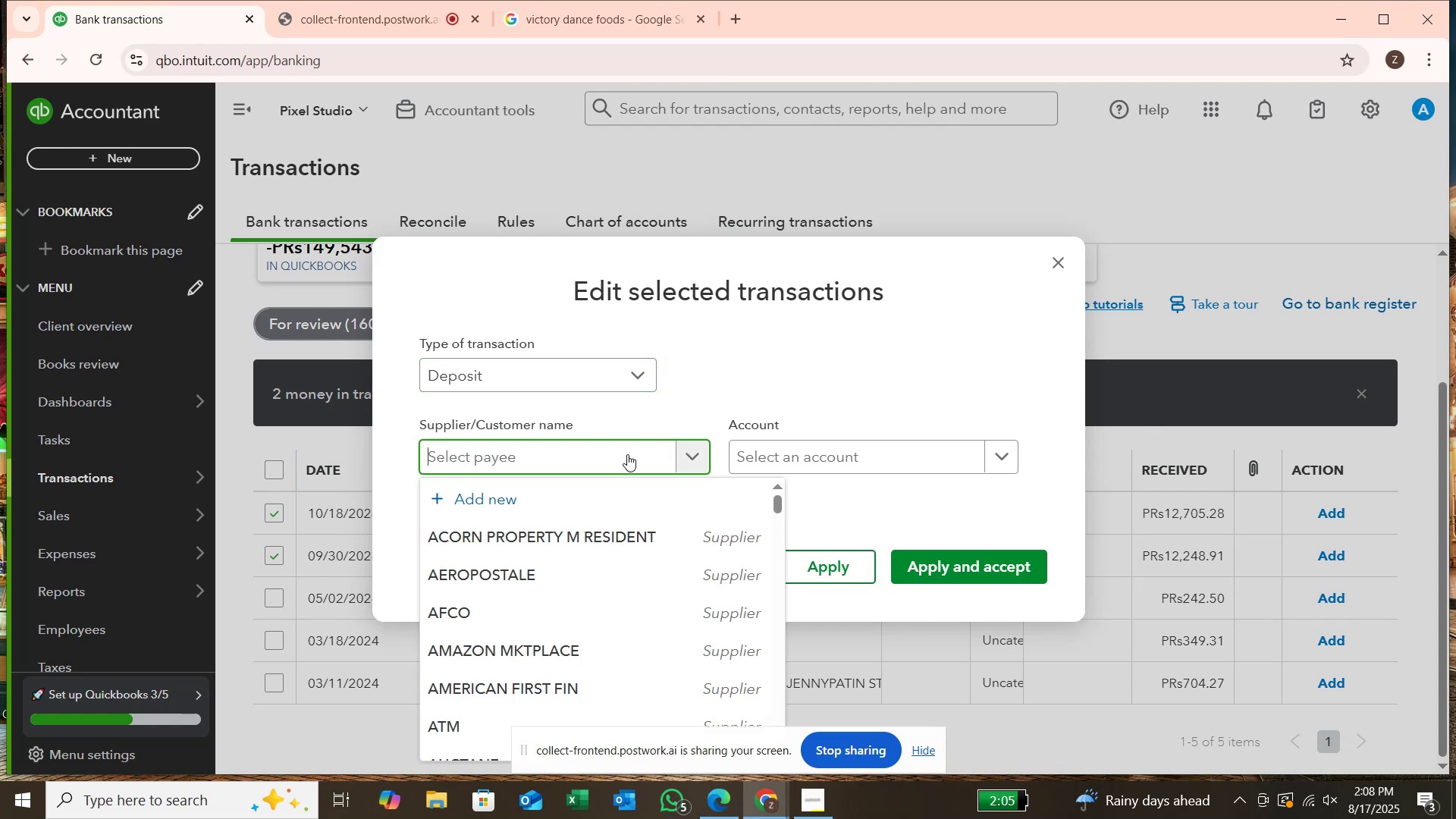 
type(jeifer gold)
 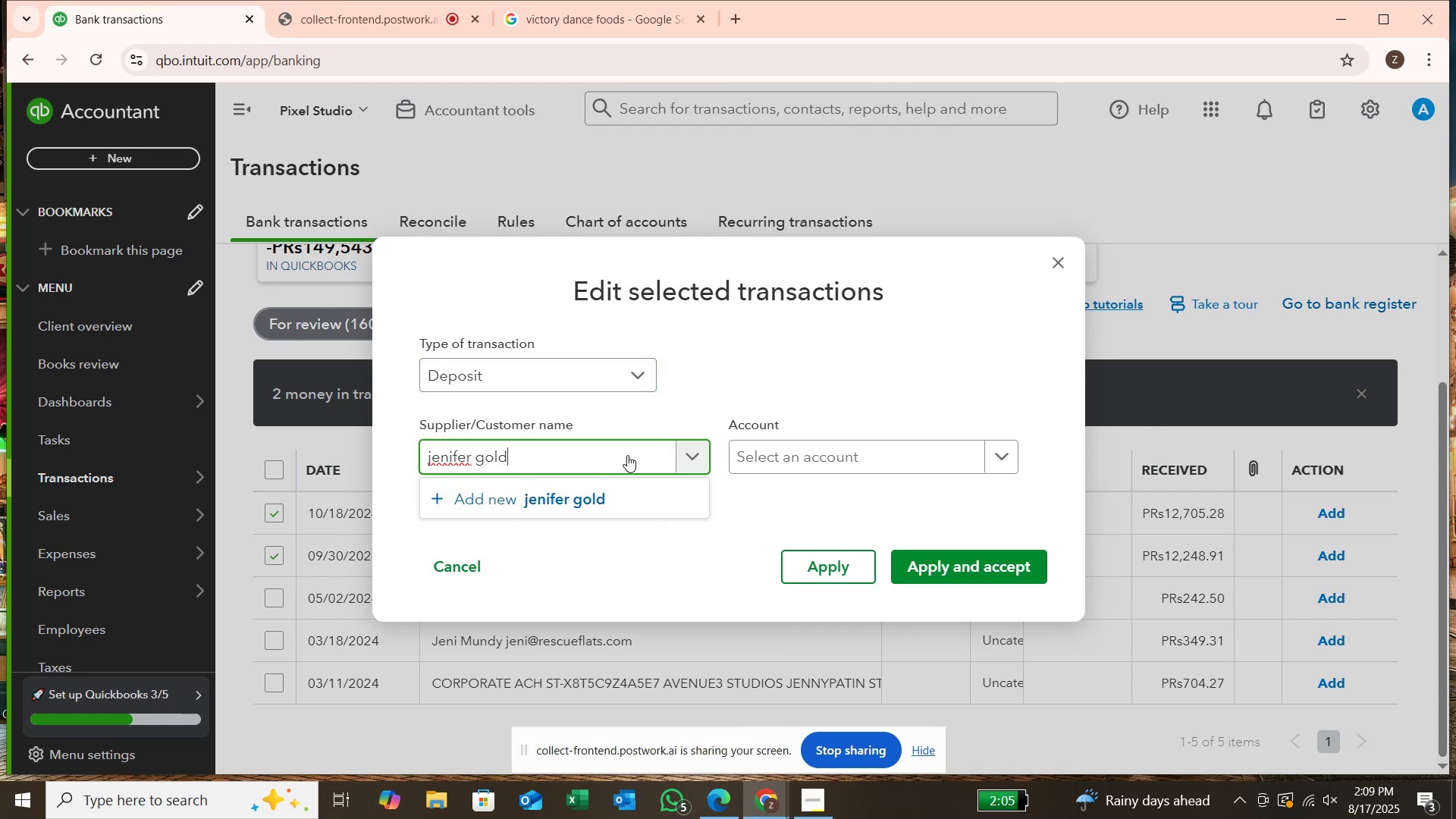 
hold_key(key=N, duration=26.57)
 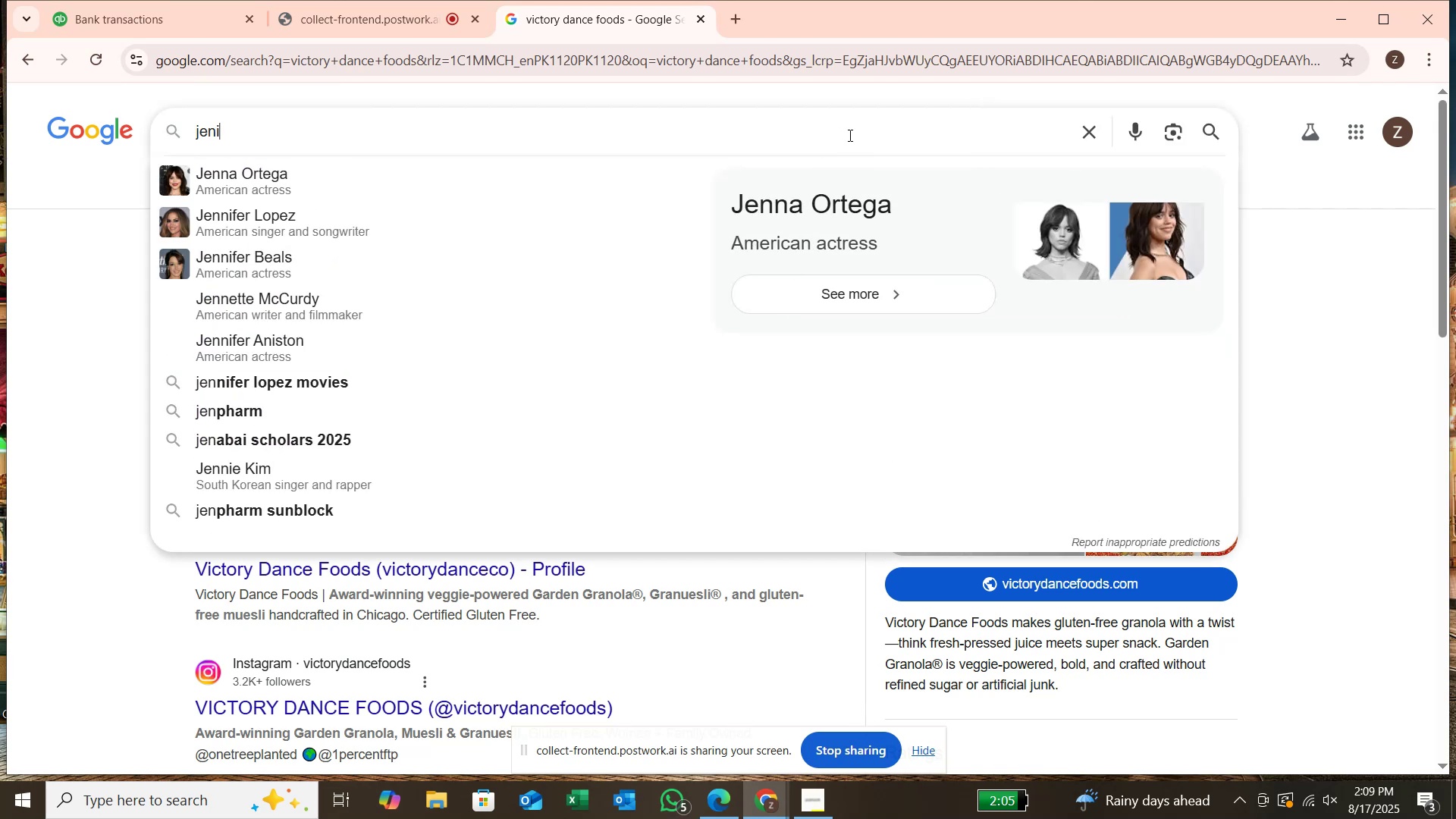 
key(Enter)
 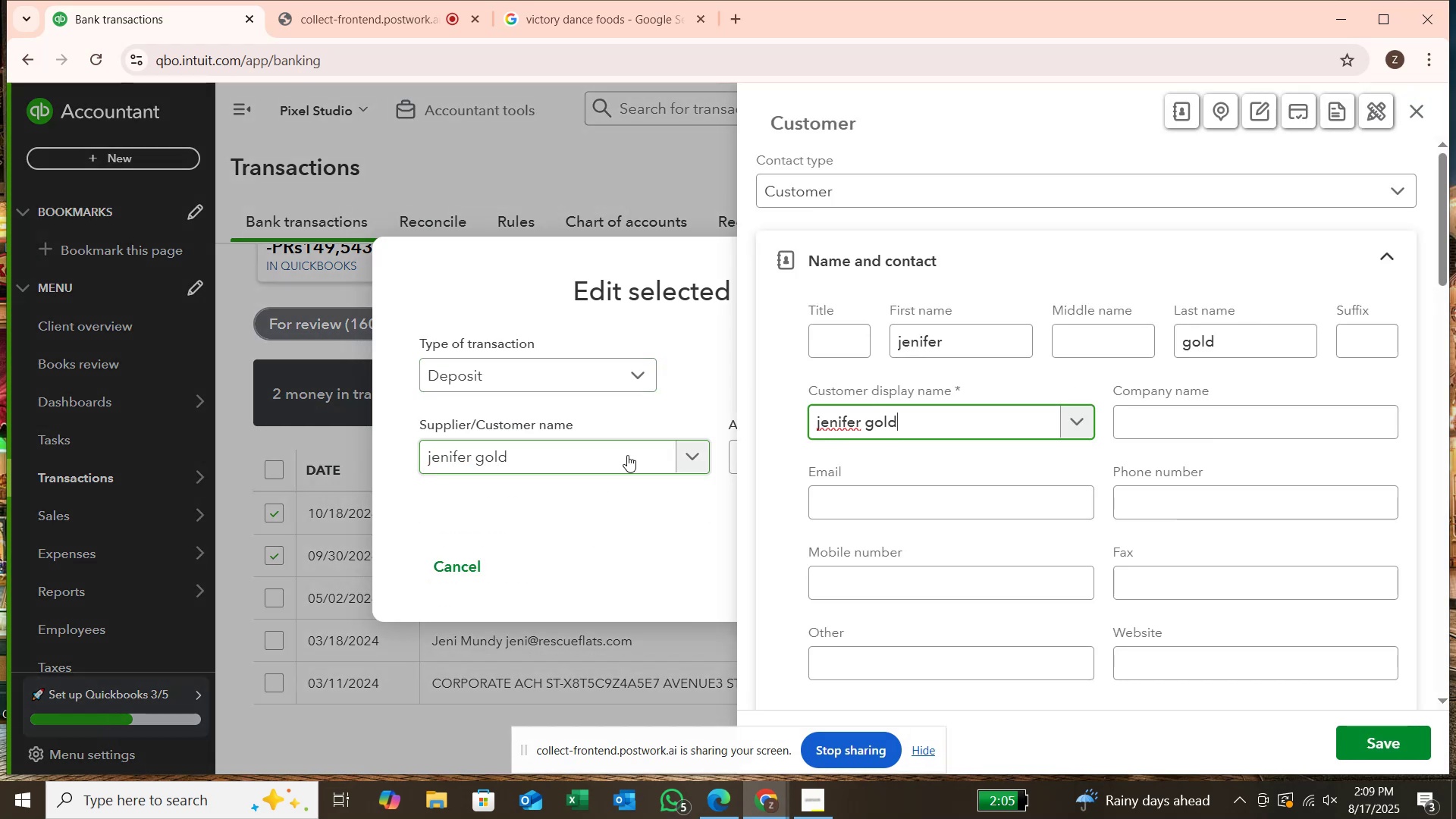 
key(Enter)
 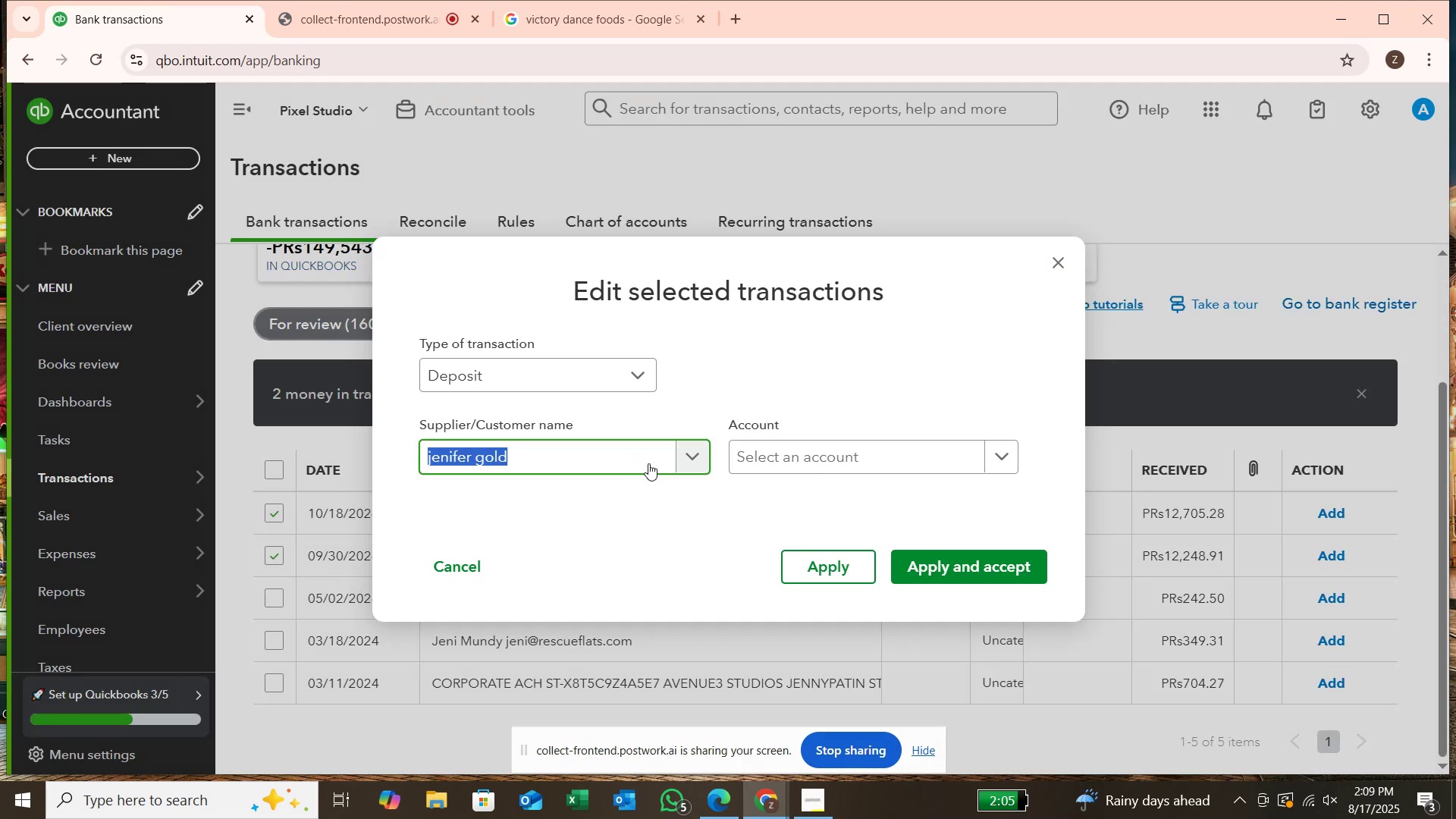 
left_click([878, 460])
 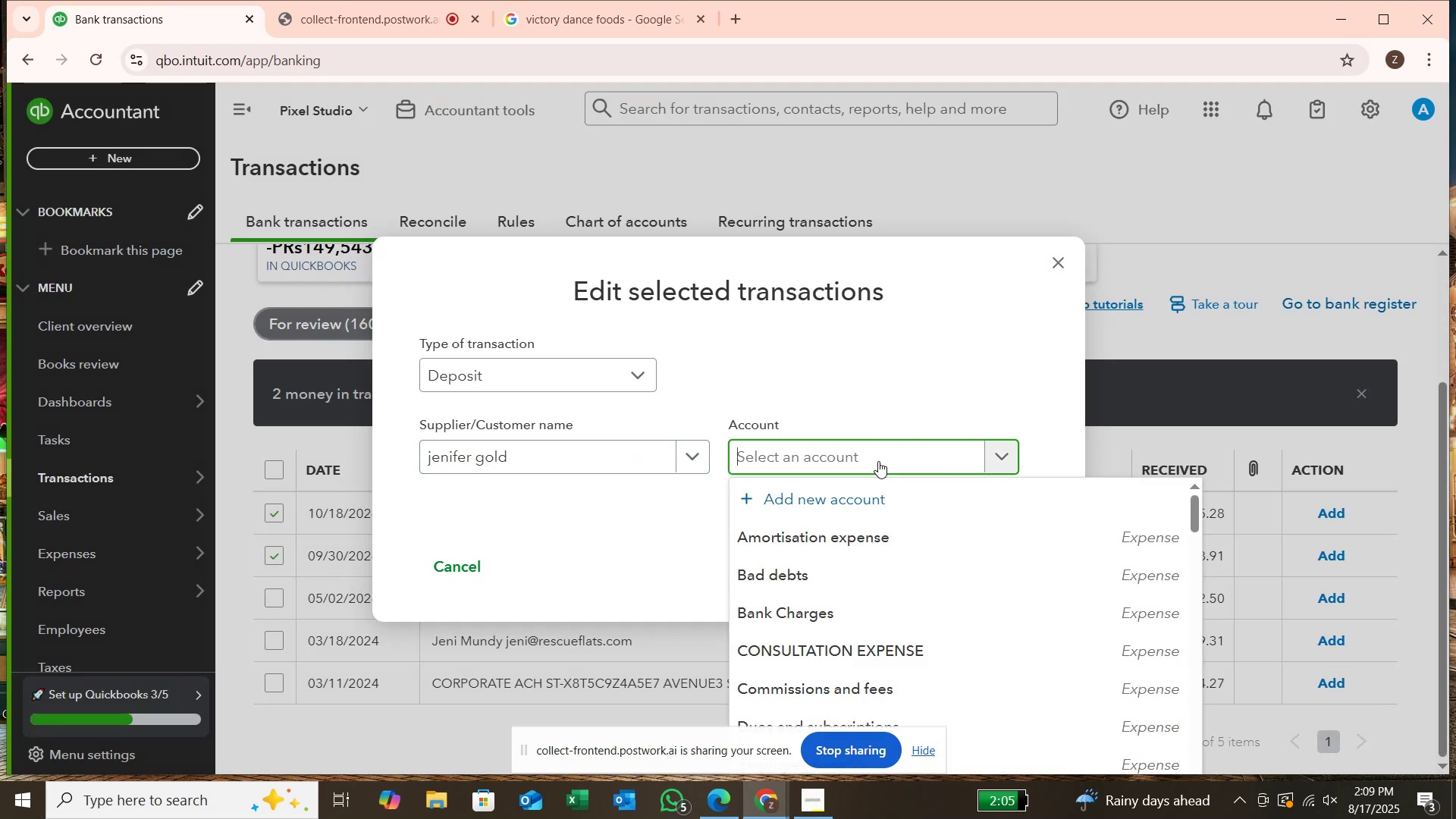 
key(S)
 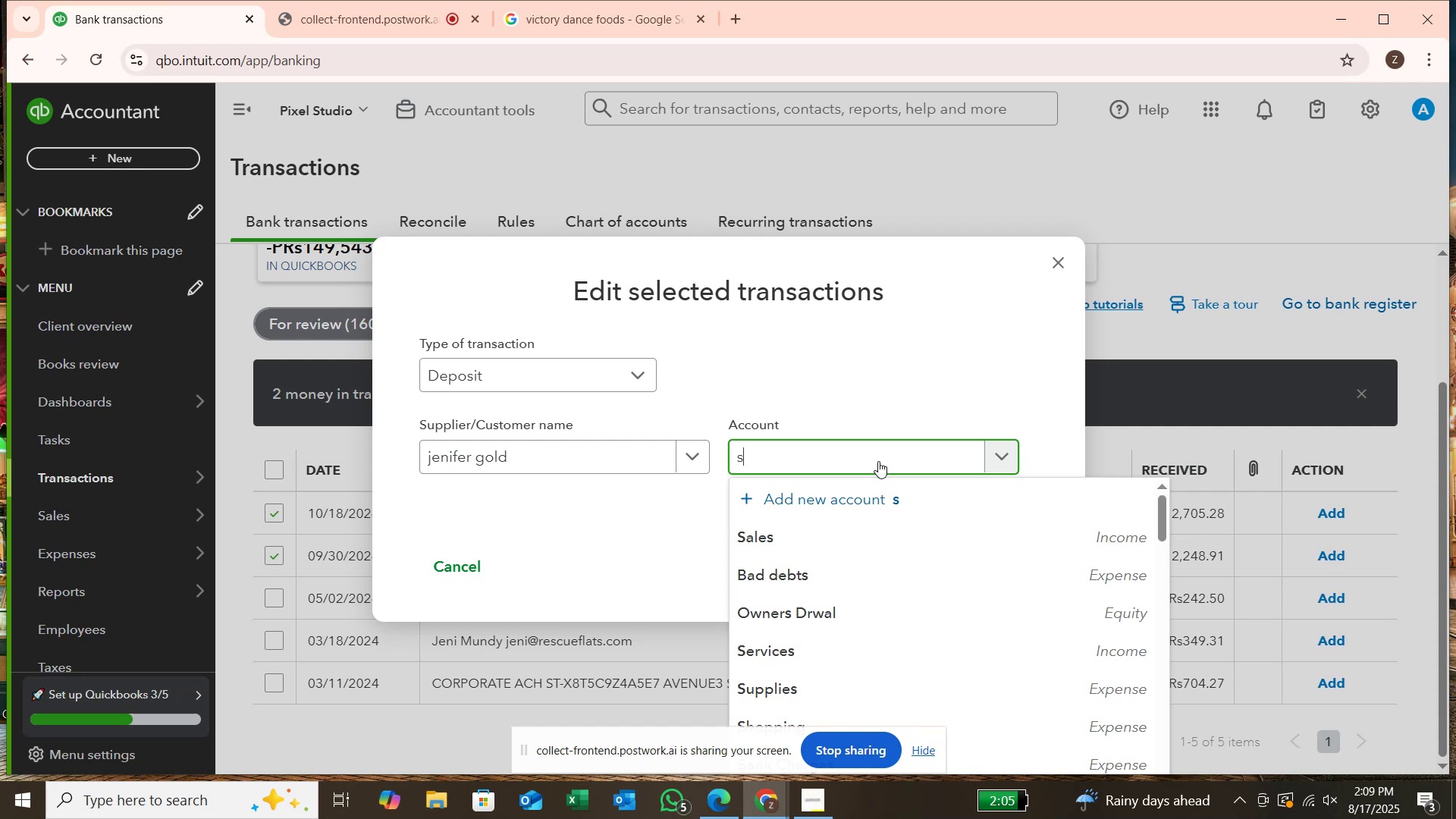 
scroll: coordinate [916, 586], scroll_direction: down, amount: 30.0
 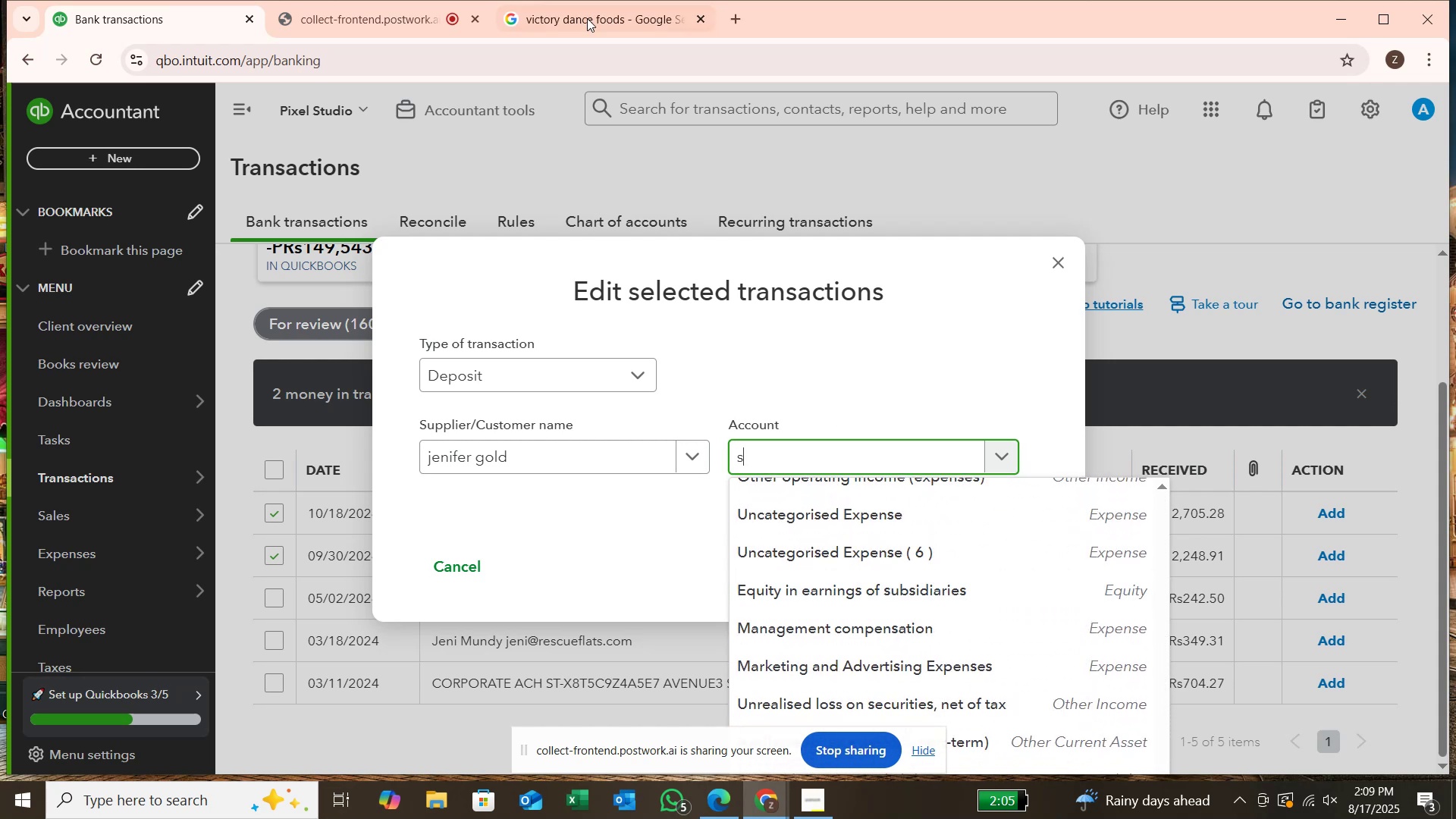 
left_click([587, 18])
 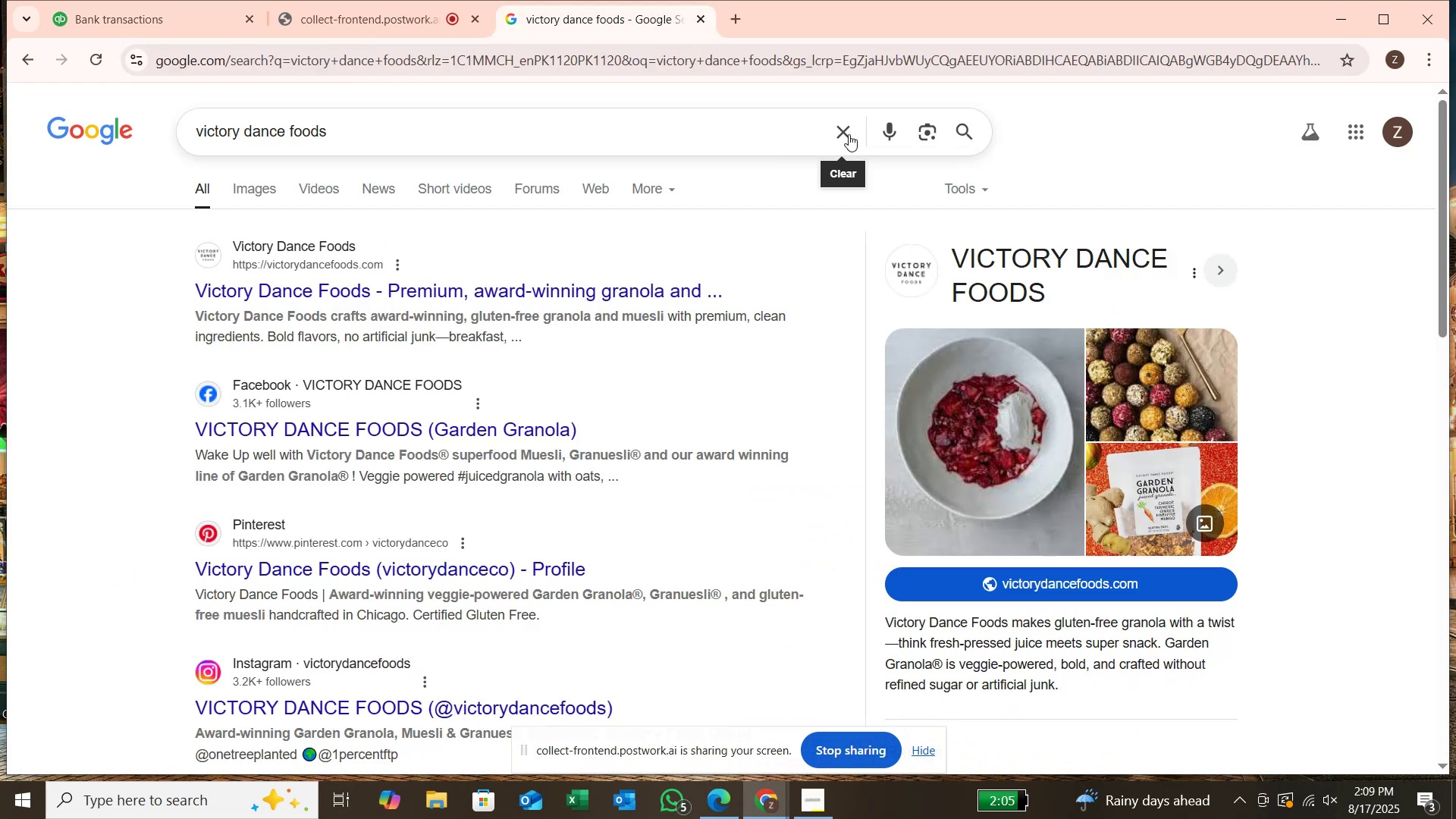 
left_click([849, 134])
 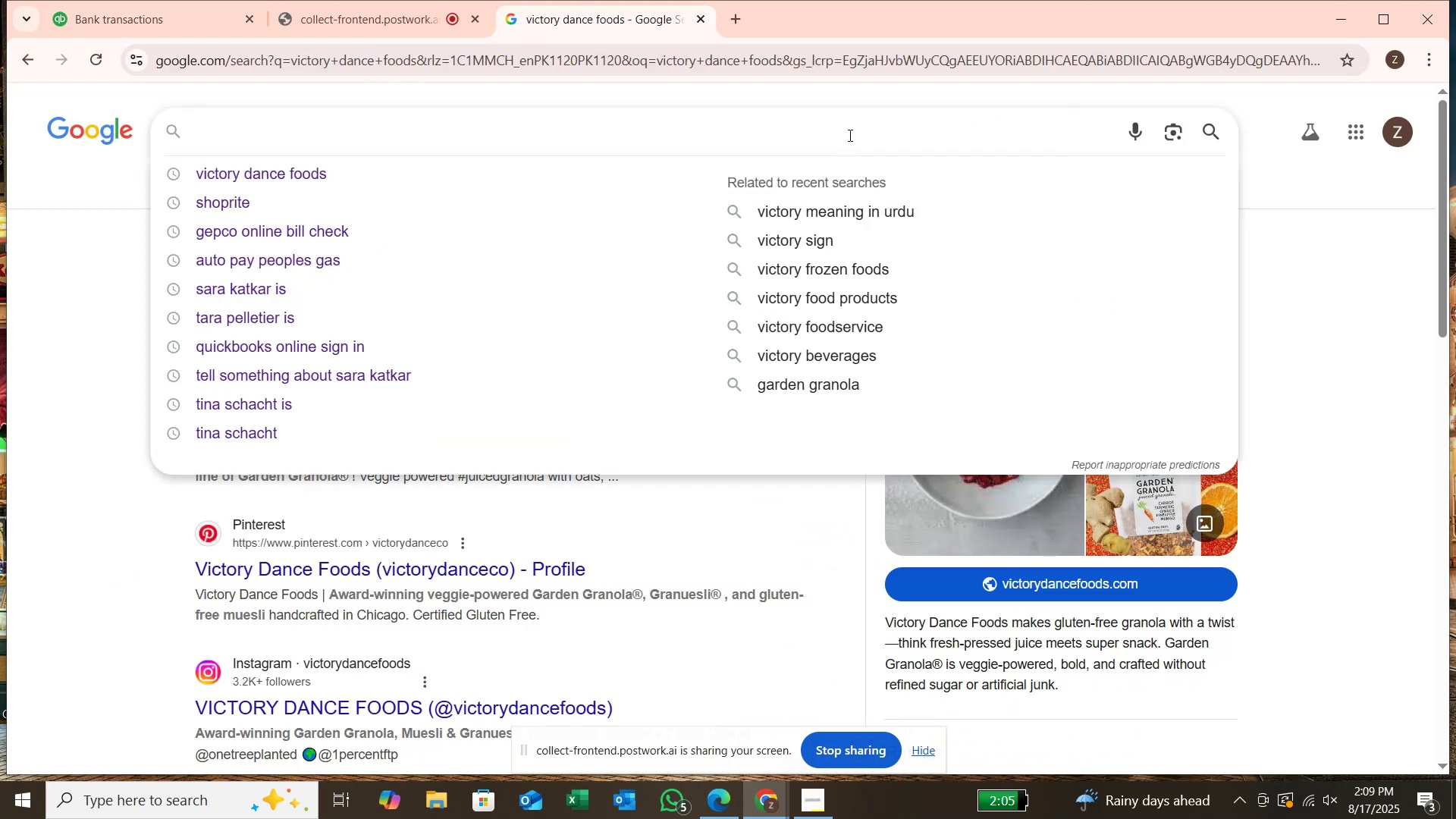 
type(jeifer gold)
 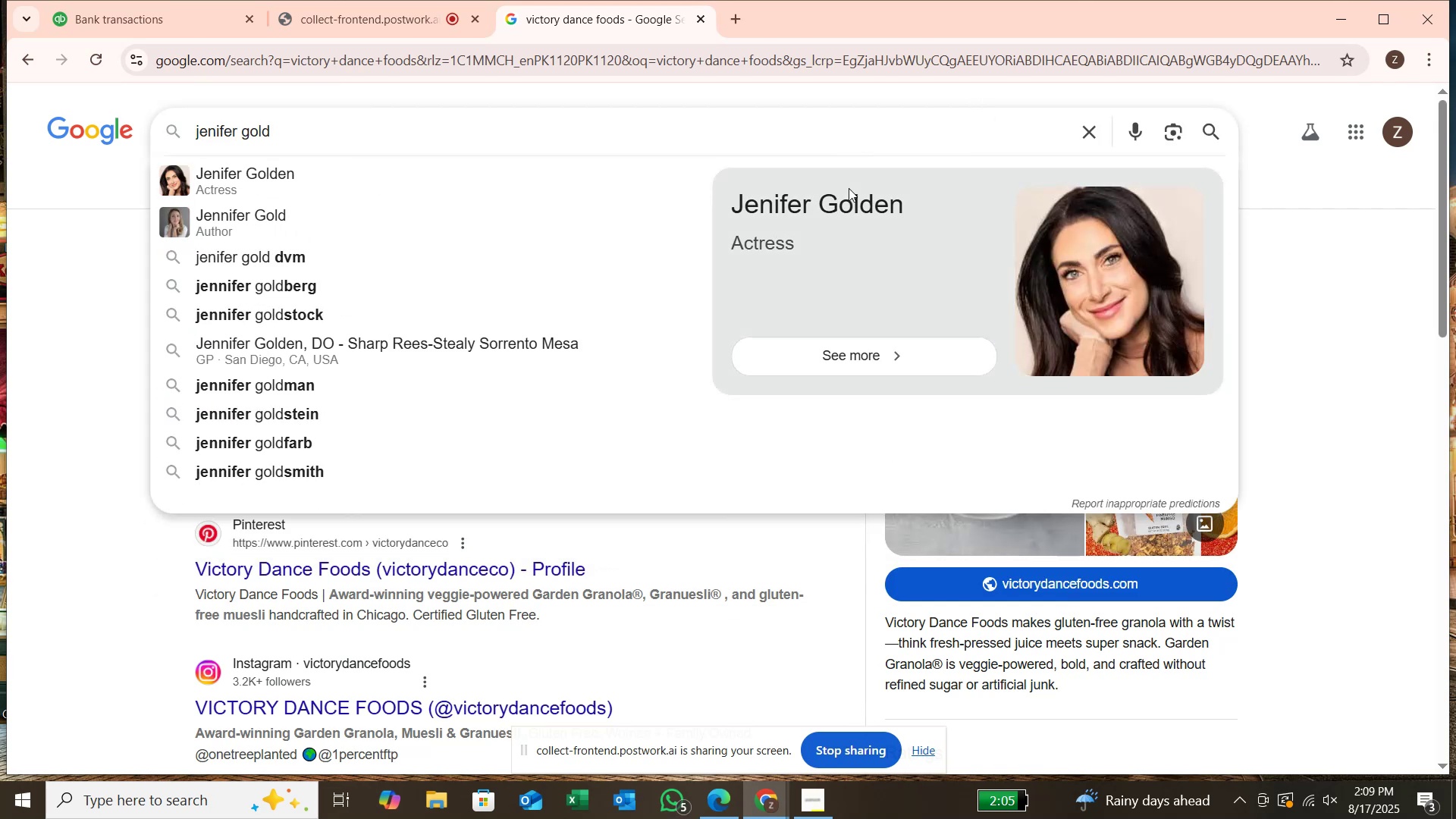 
left_click([524, 224])
 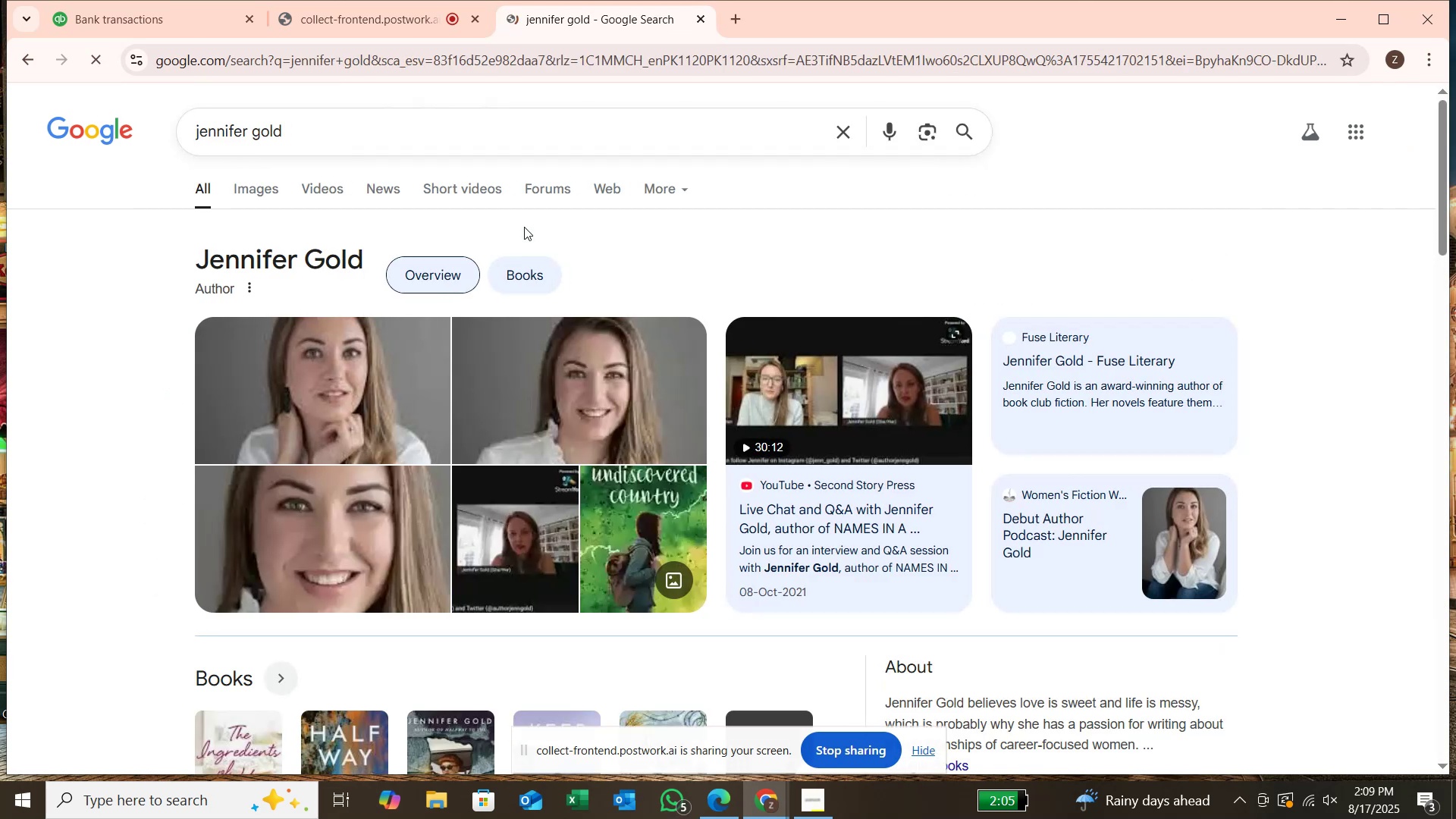 
scroll: coordinate [565, 339], scroll_direction: down, amount: 5.0
 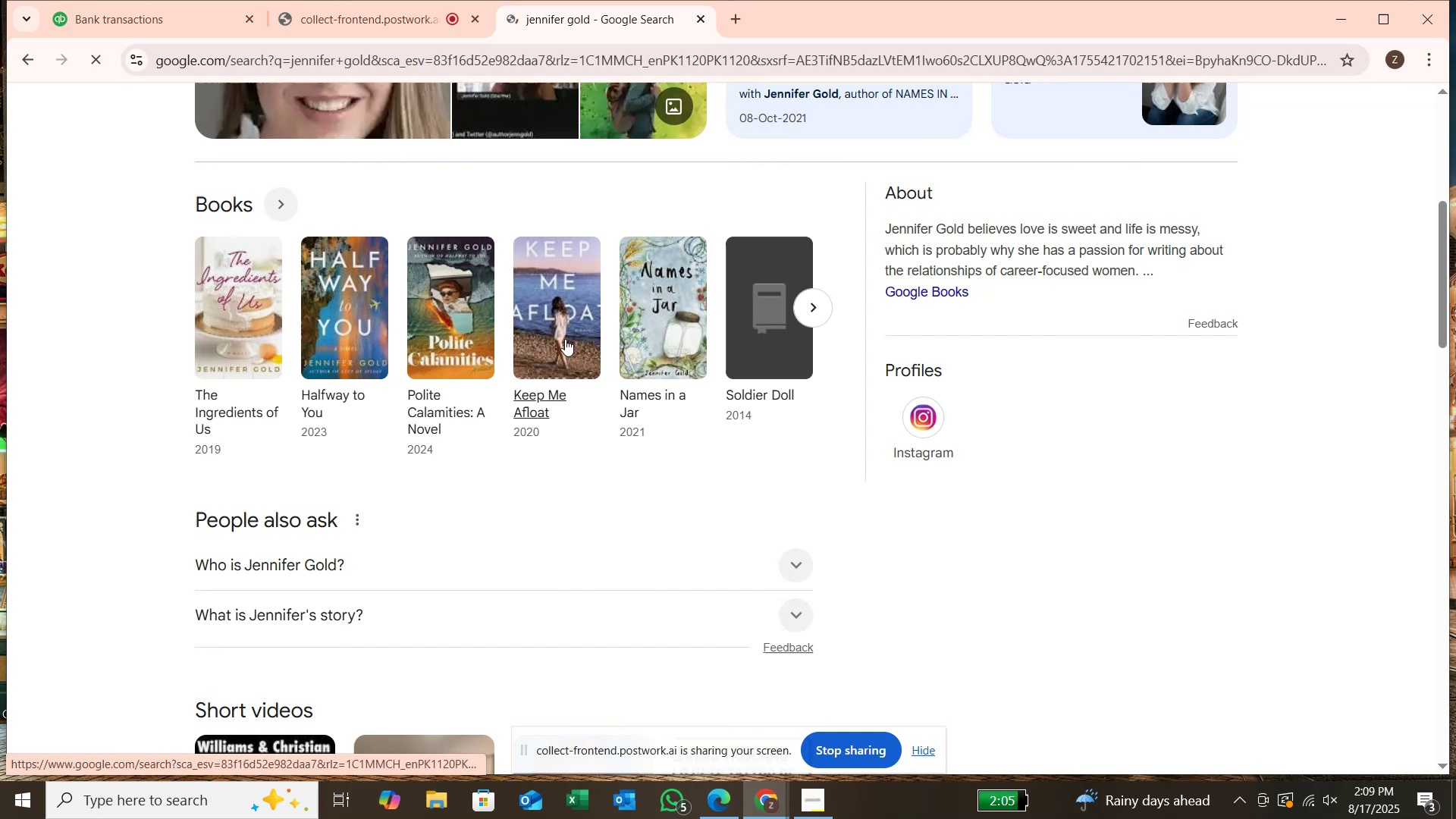 
scroll: coordinate [565, 339], scroll_direction: up, amount: 6.0
 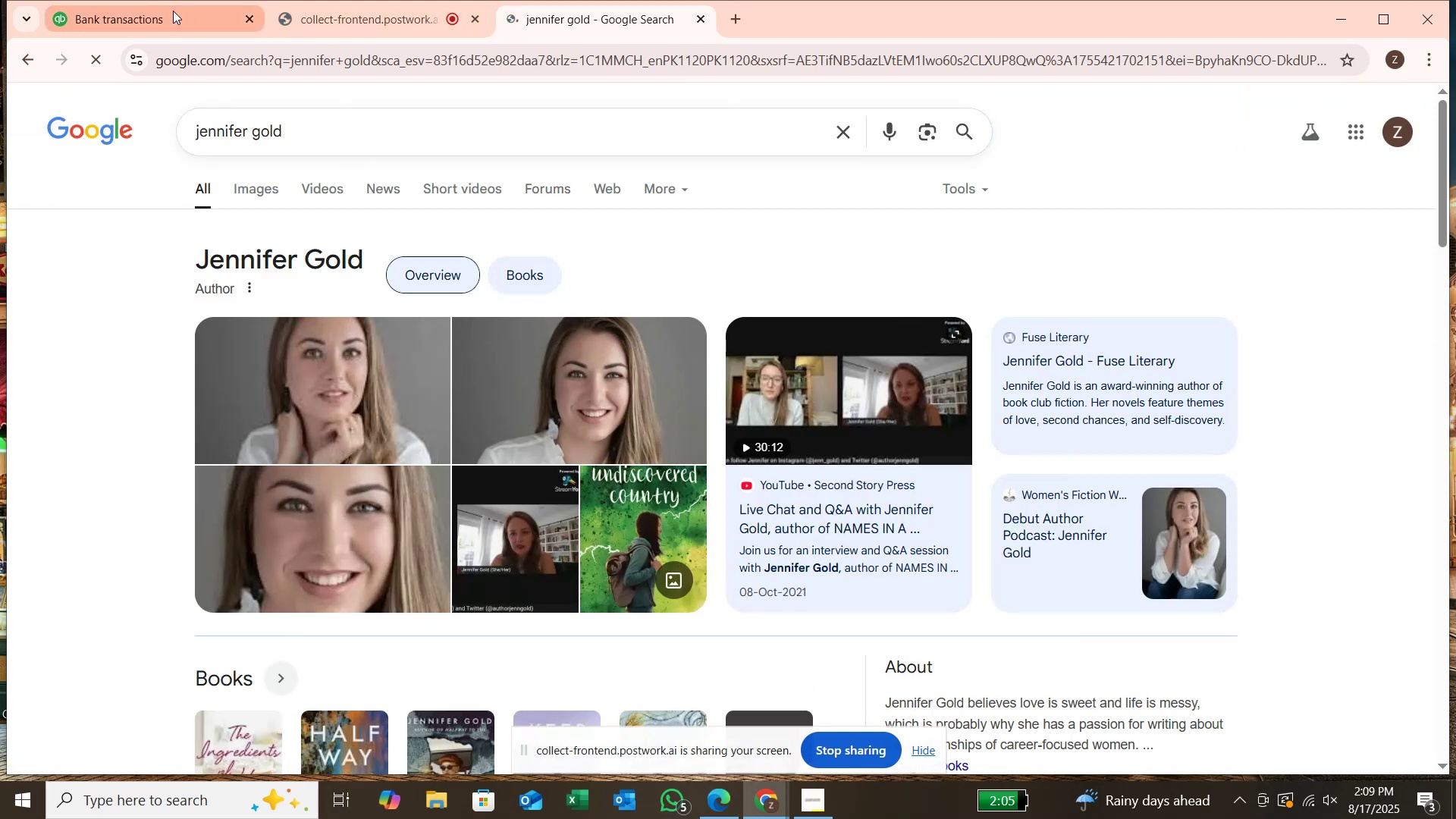 
left_click([172, 13])
 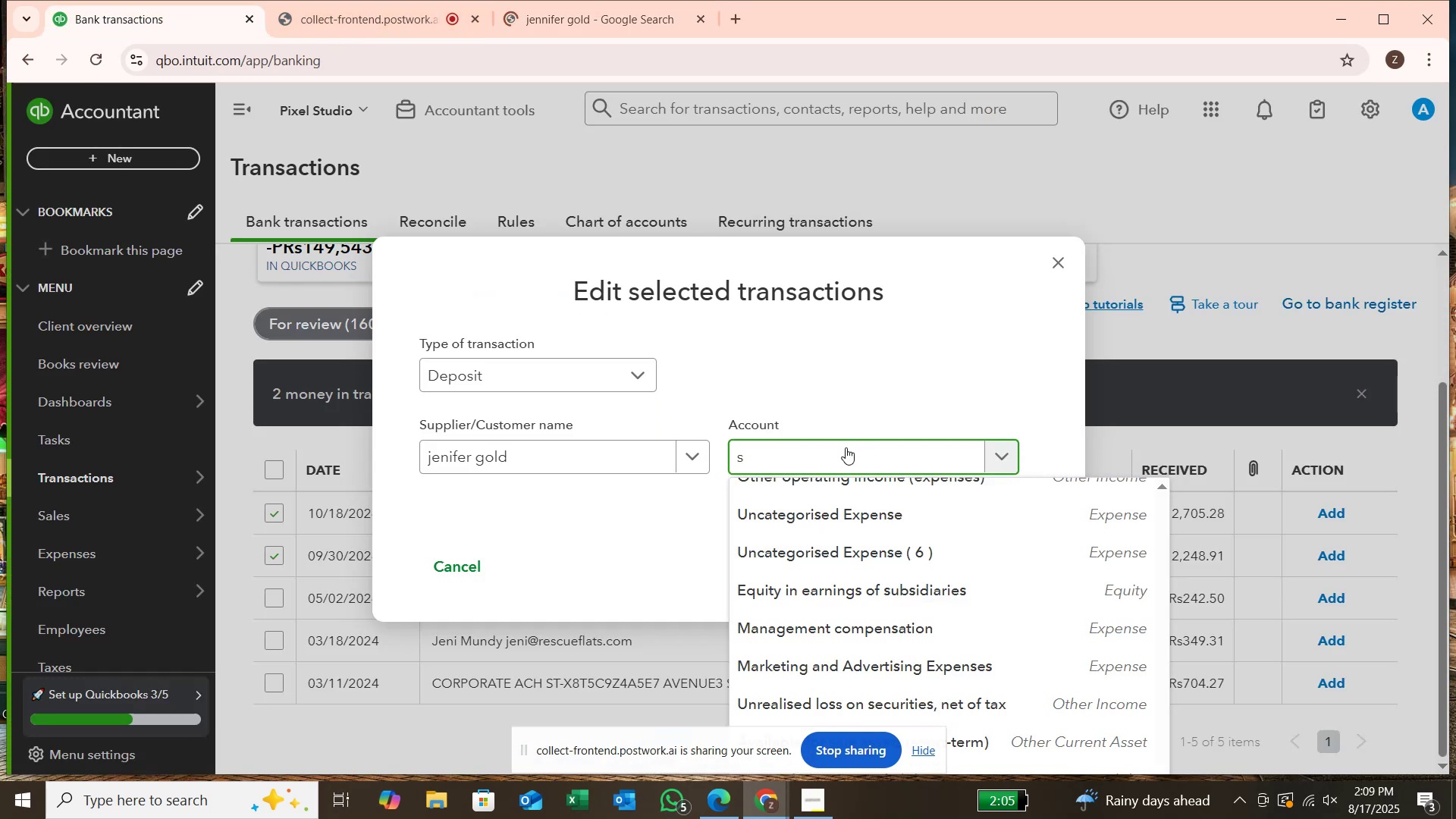 
type(er)
 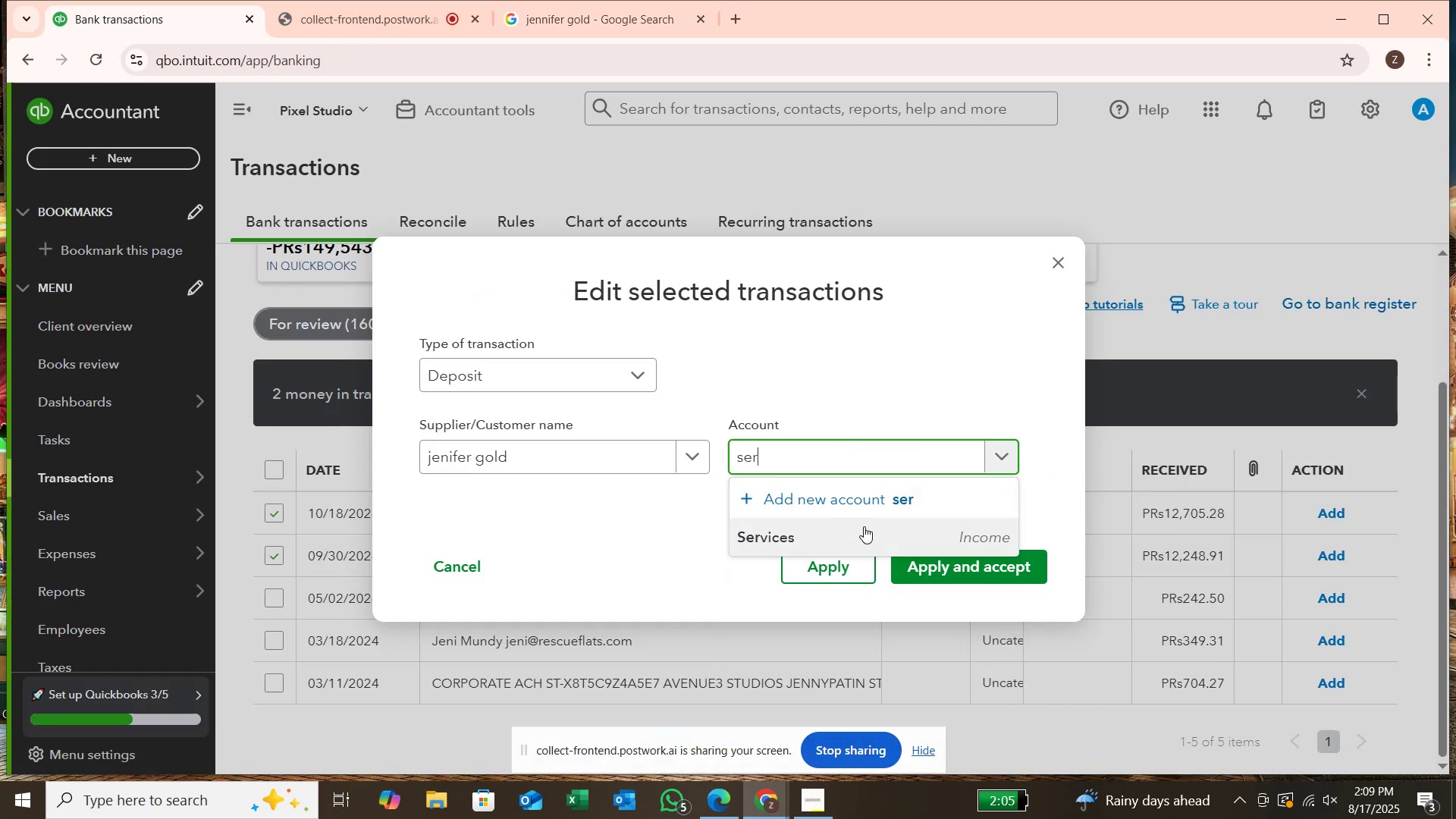 
left_click([864, 530])
 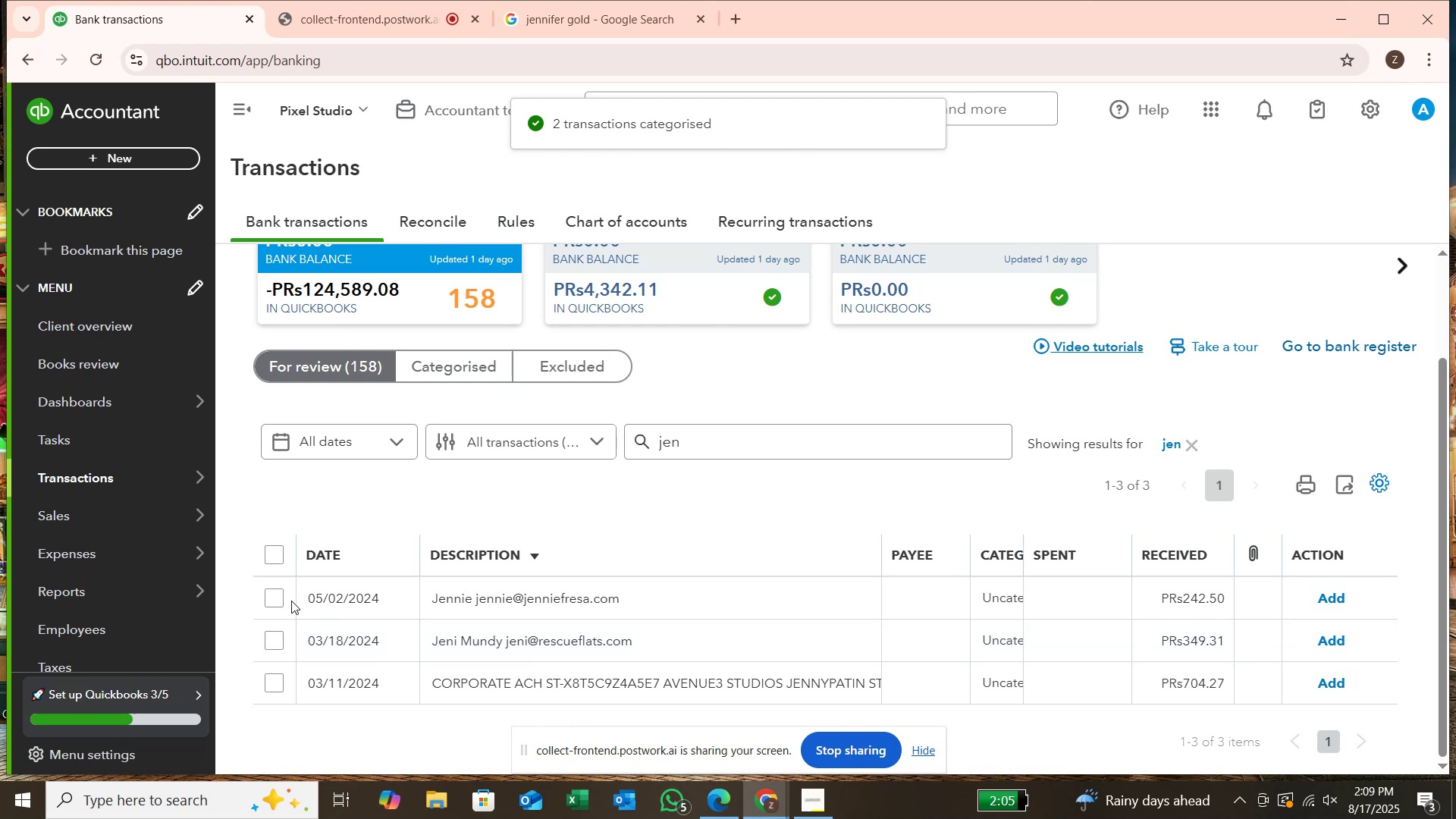 
wait(6.38)
 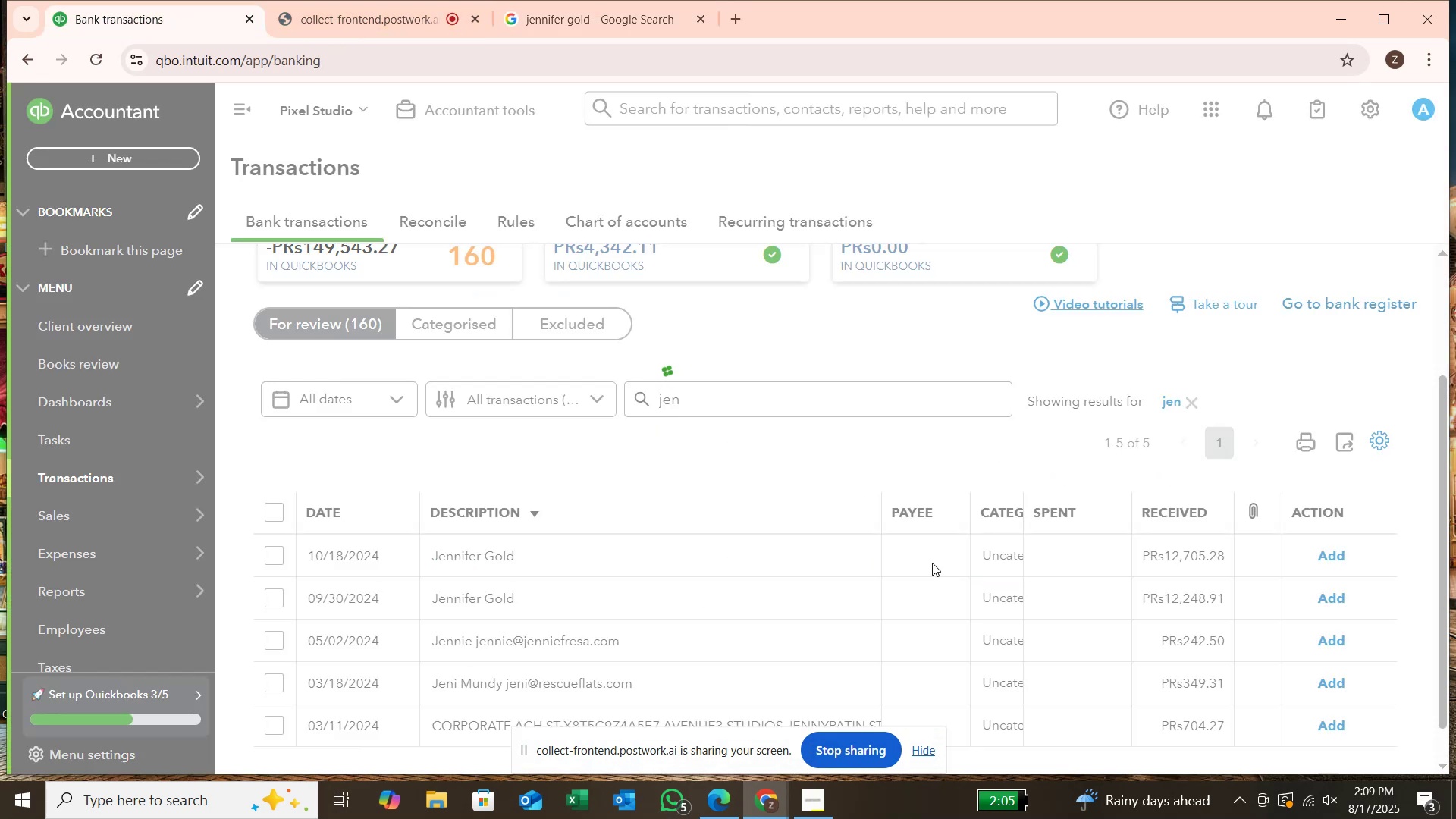 
left_click([274, 592])
 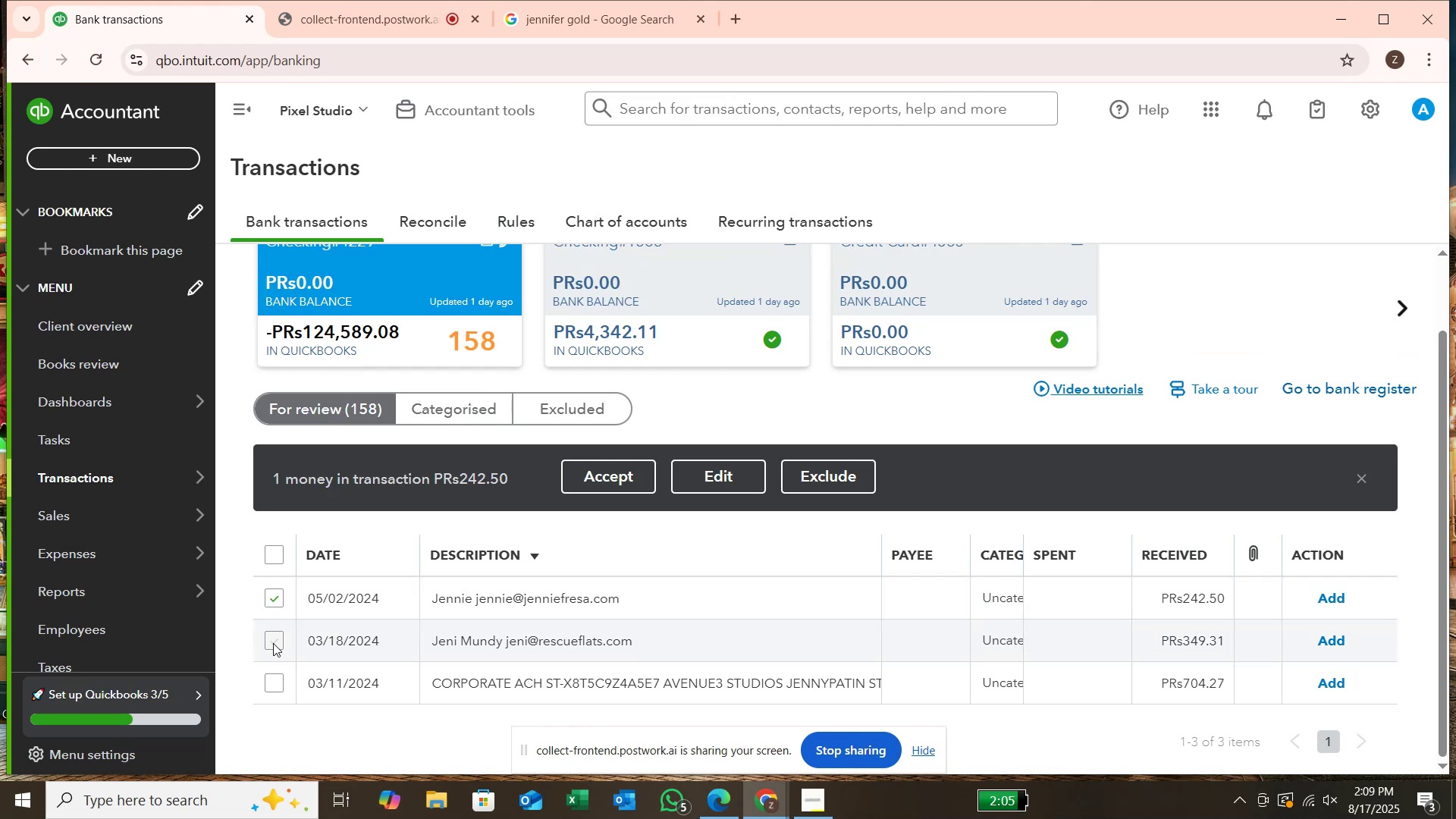 
left_click([273, 643])
 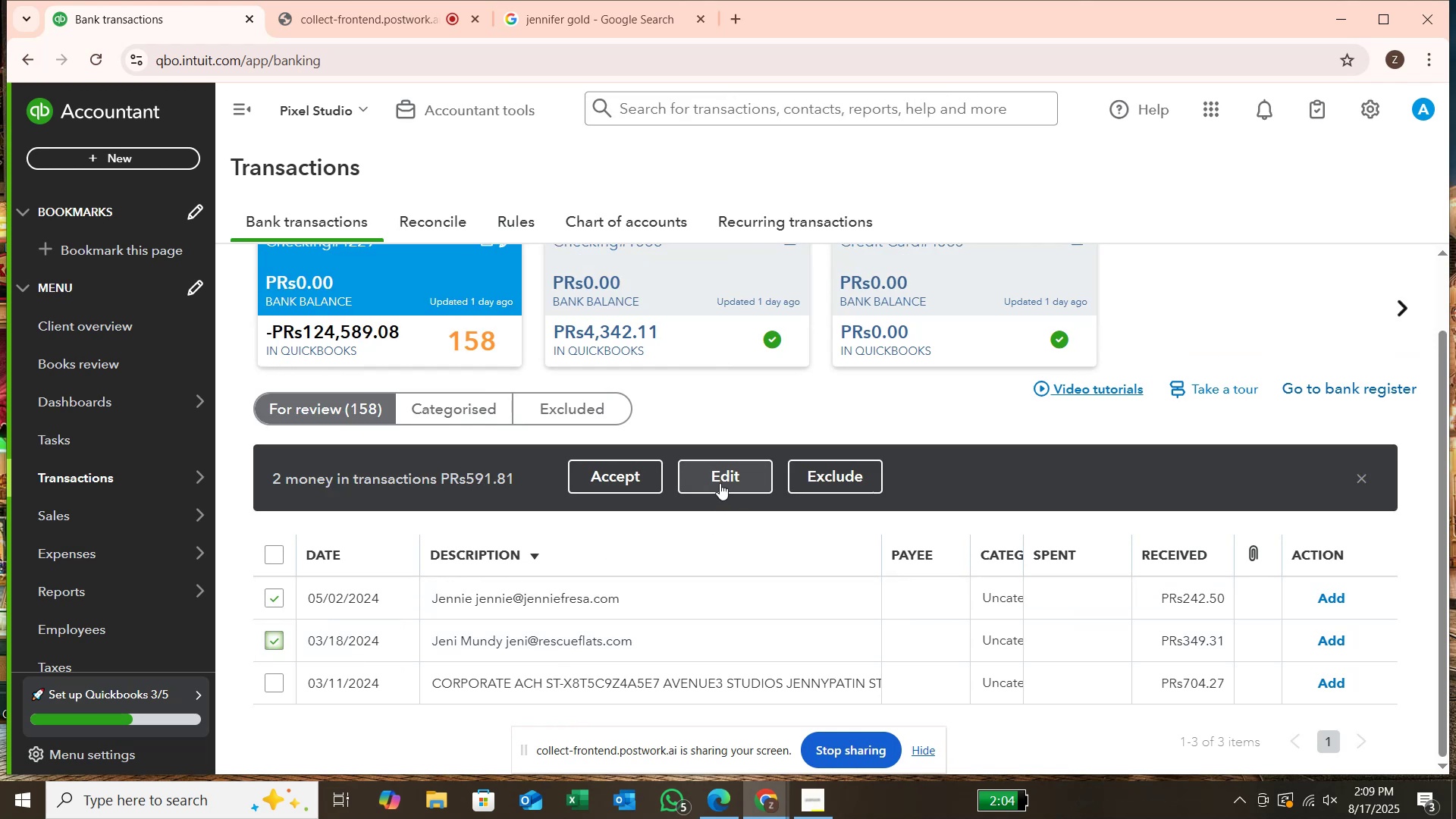 
left_click([720, 483])
 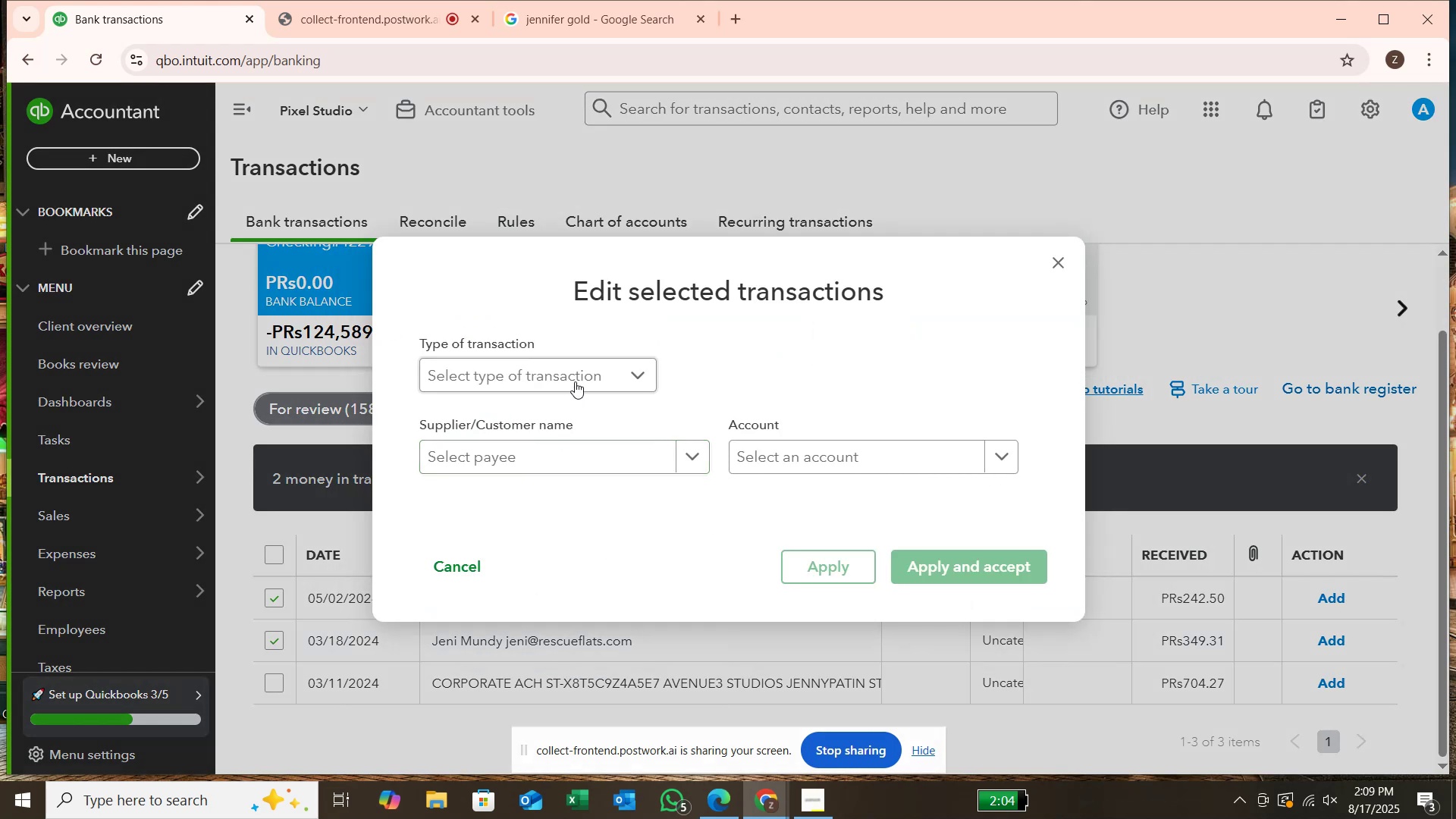 
left_click([579, 372])
 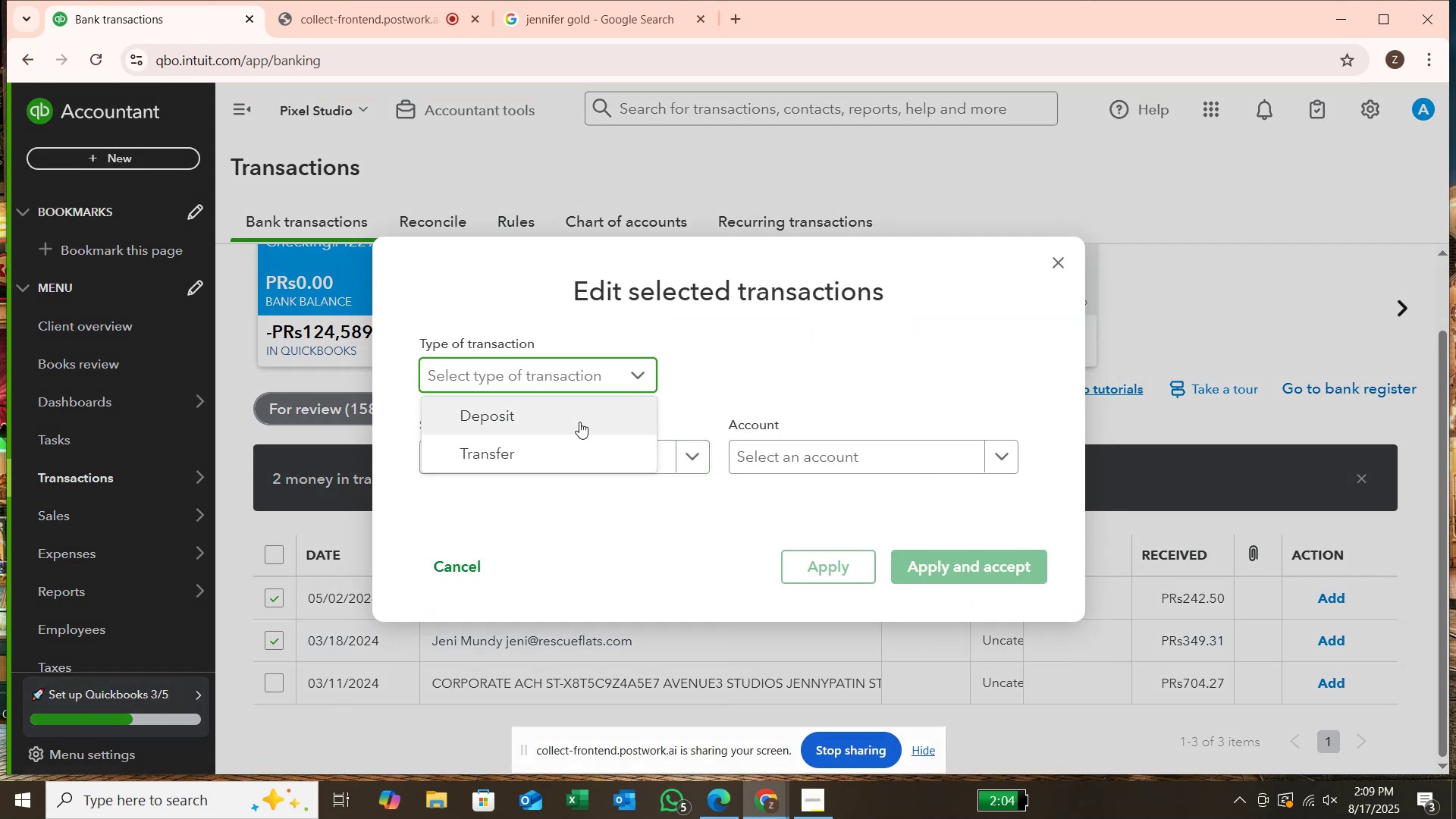 
left_click([579, 422])
 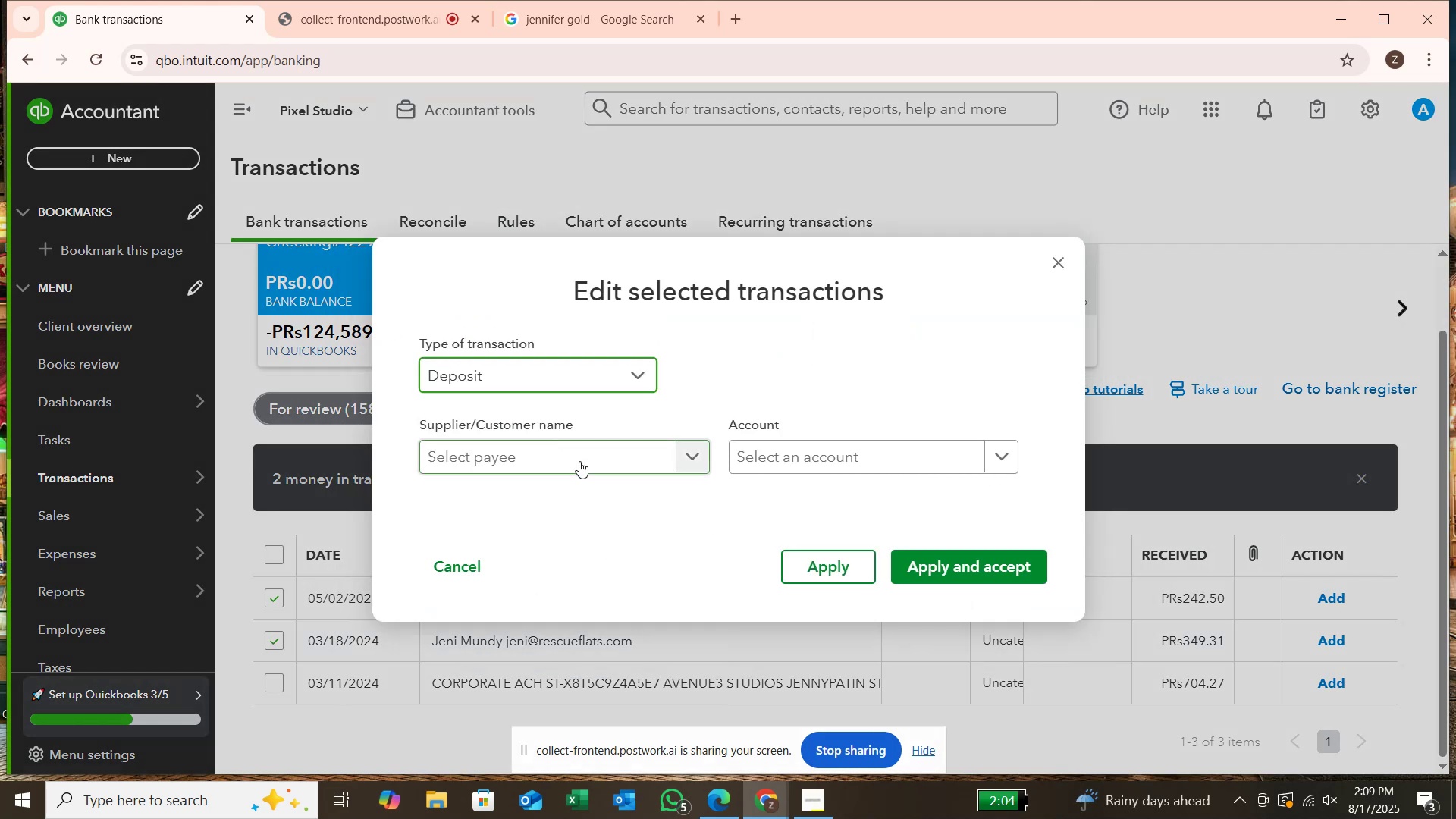 
left_click([579, 461])
 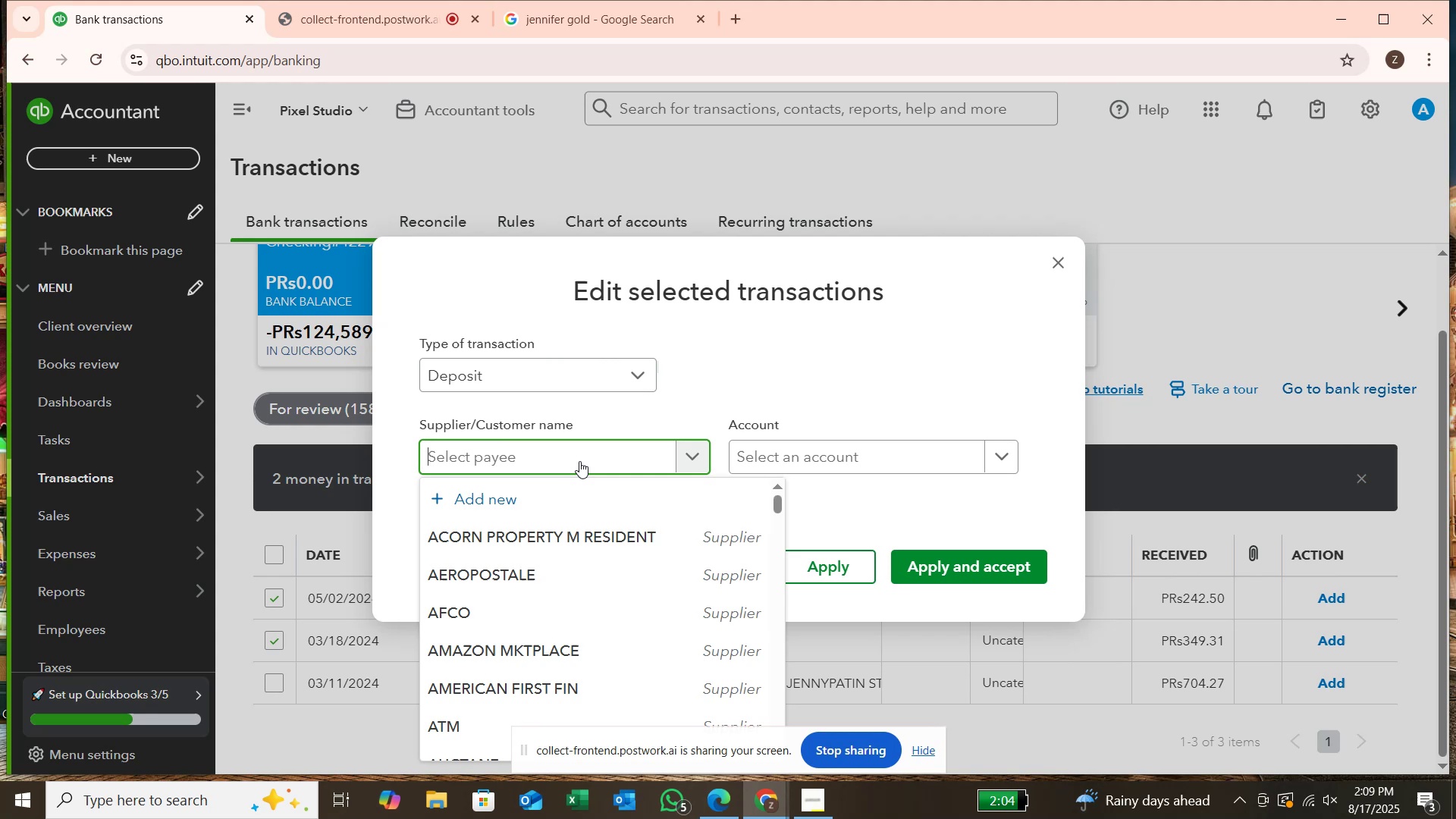 
key(J)
 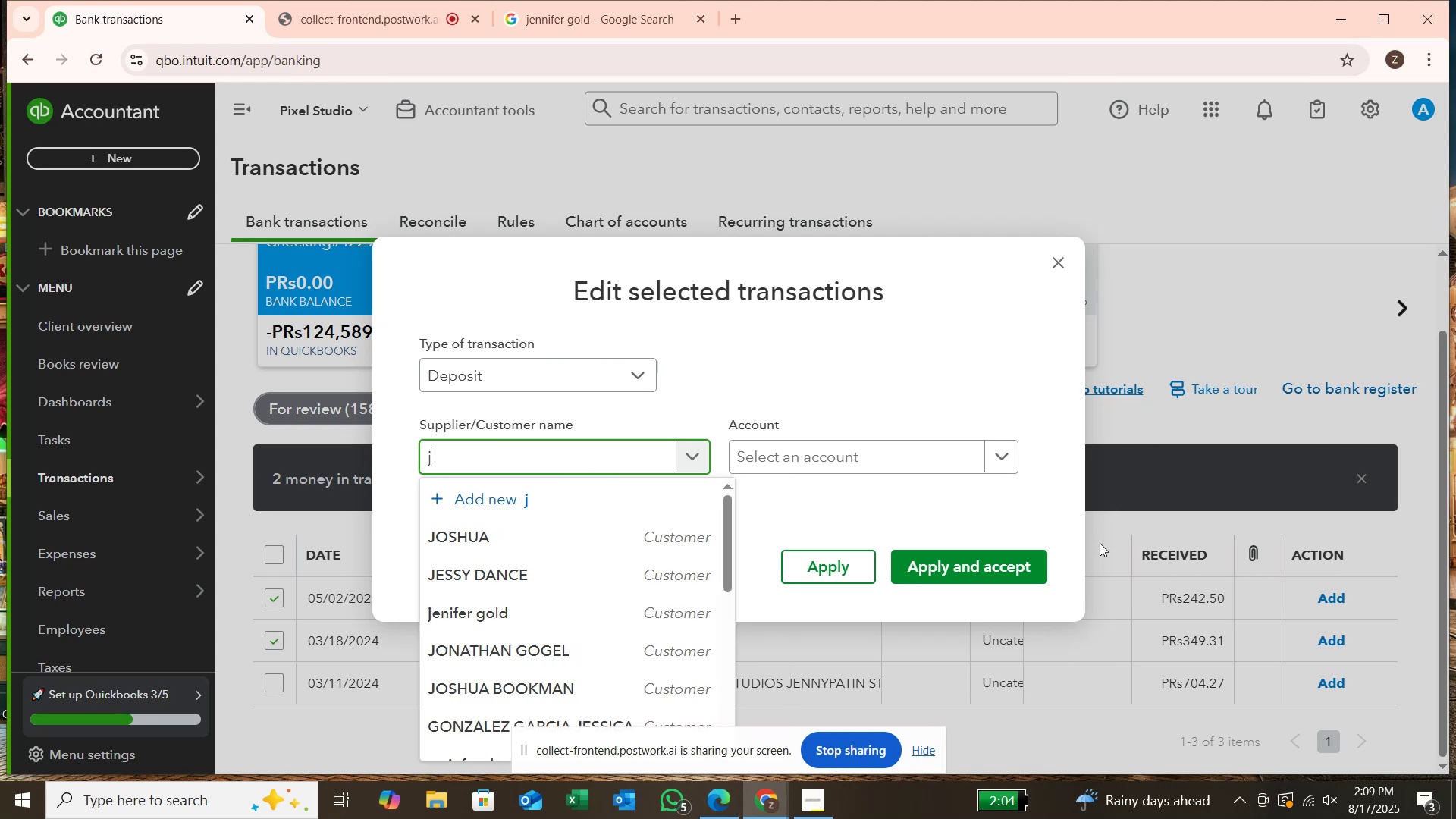 
left_click([861, 489])
 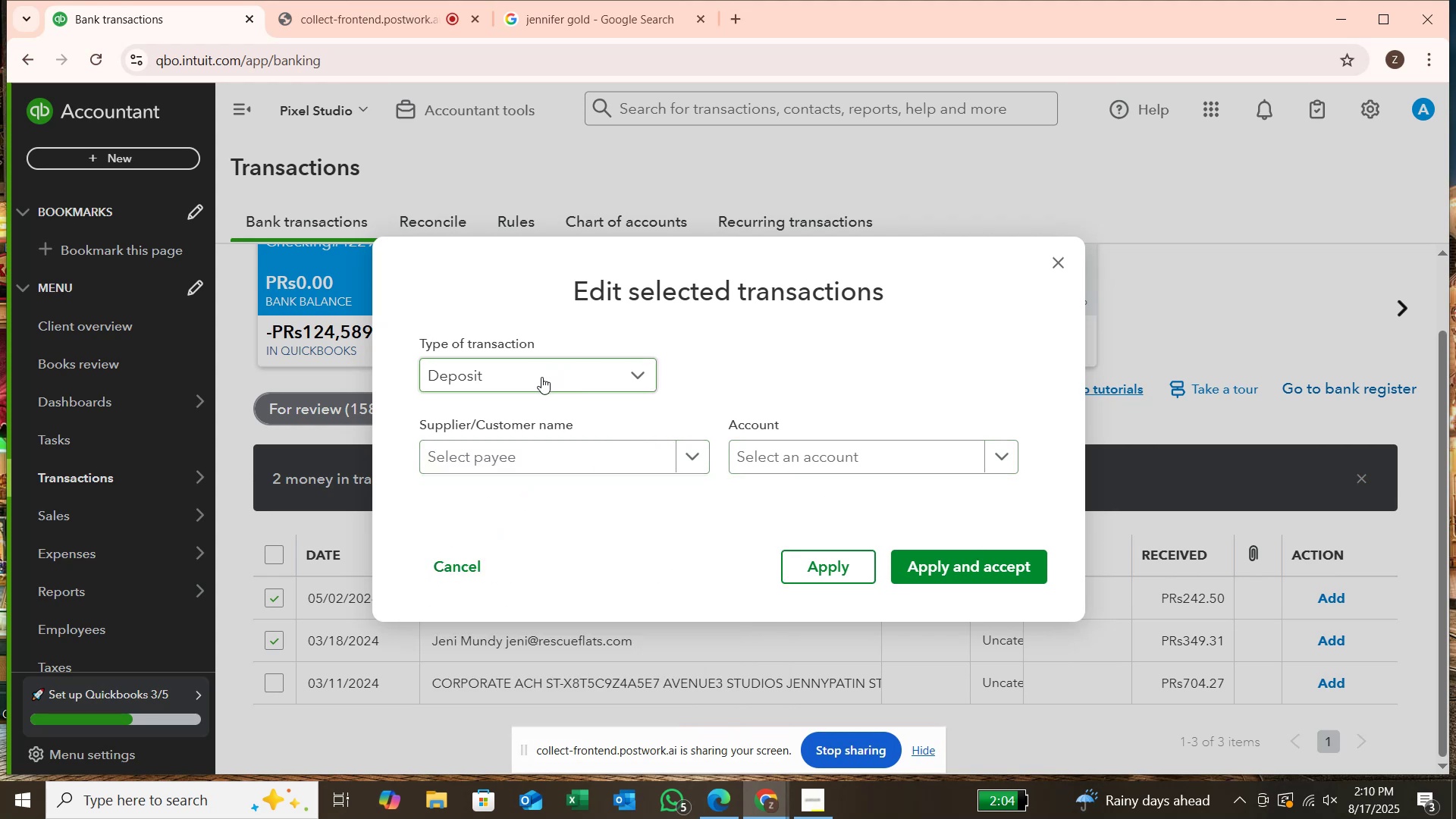 
wait(7.74)
 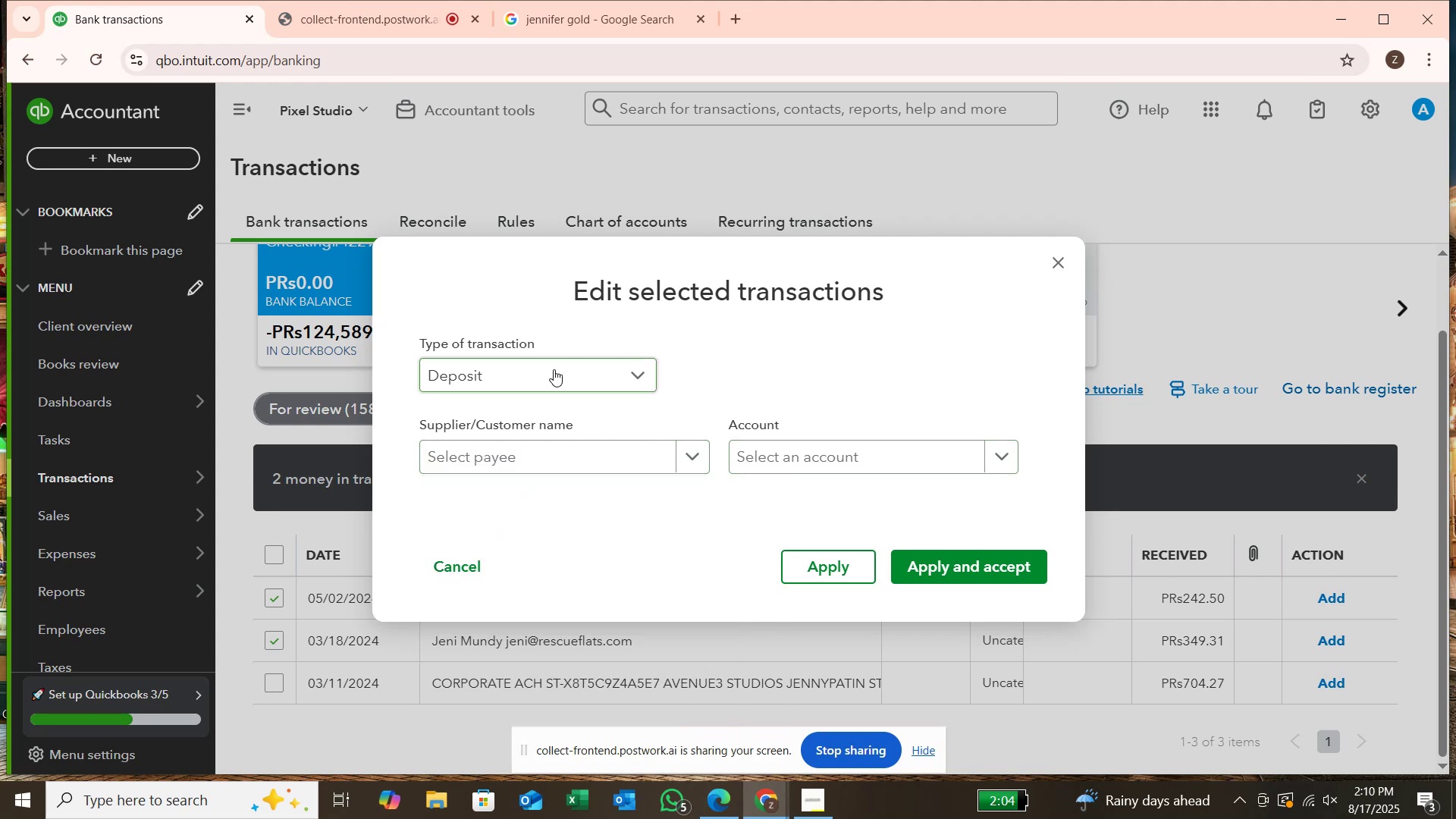 
type(je)
 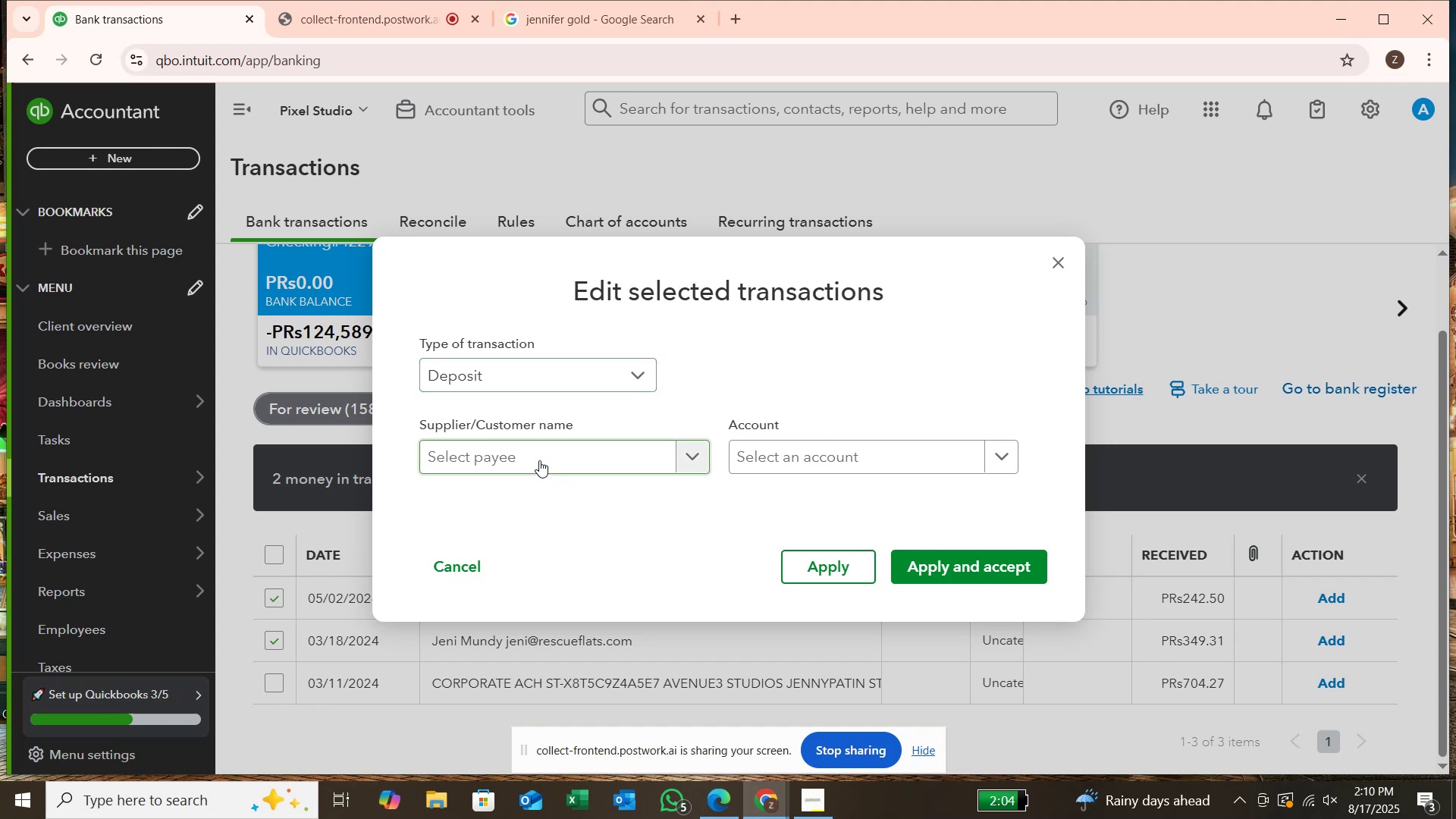 
left_click([540, 452])
 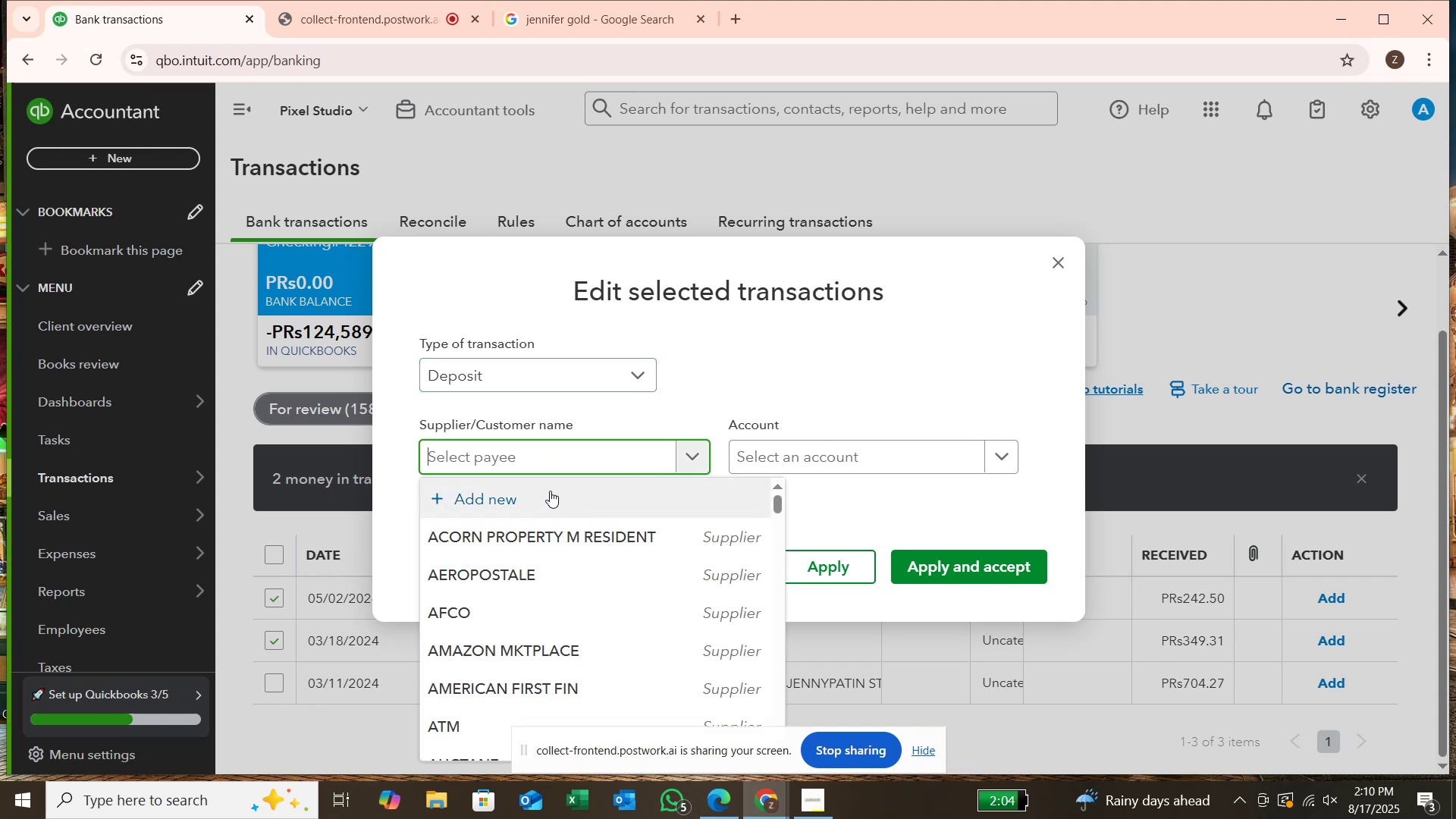 
left_click([551, 492])
 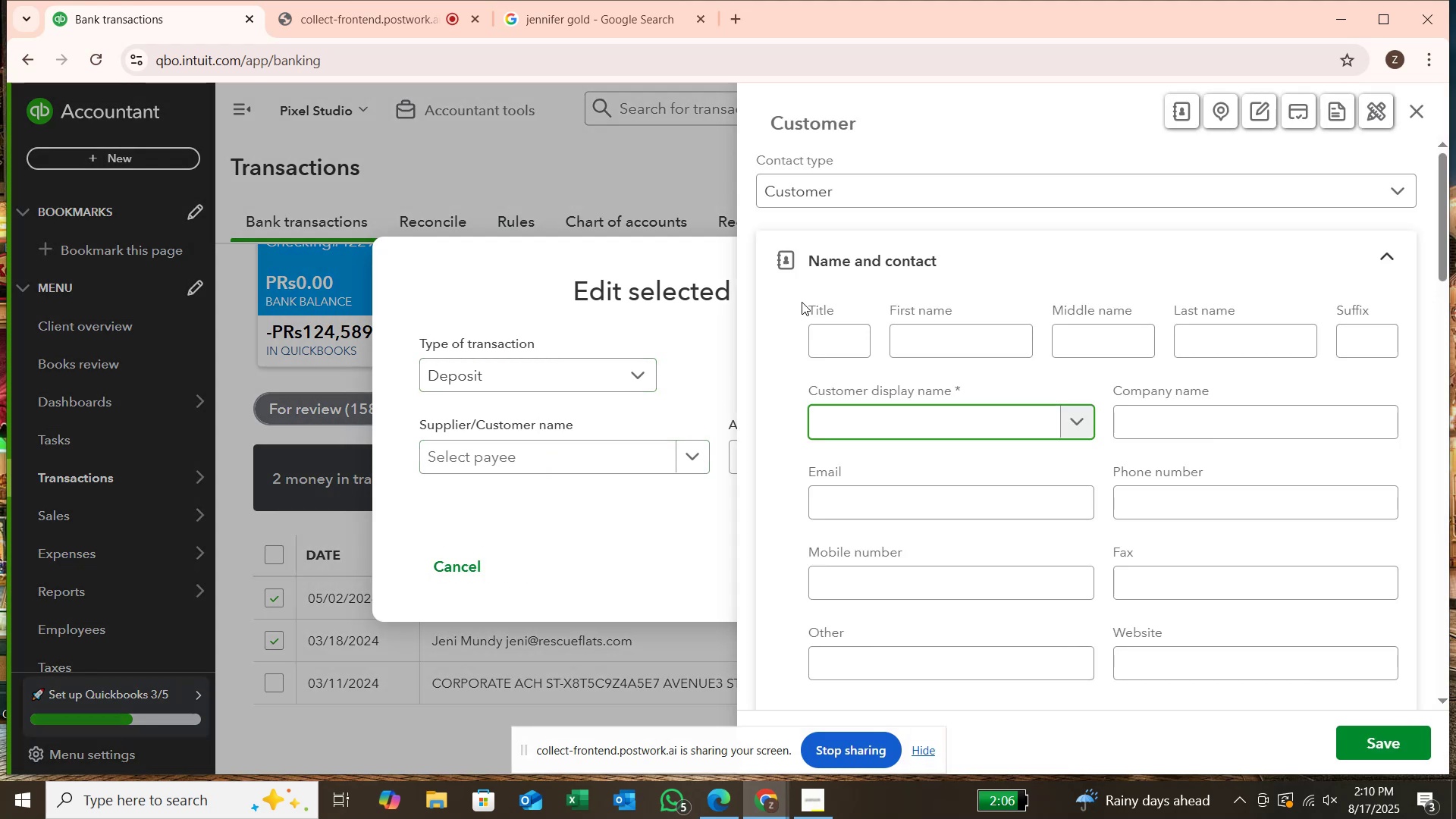 
type(jeni mundy)
 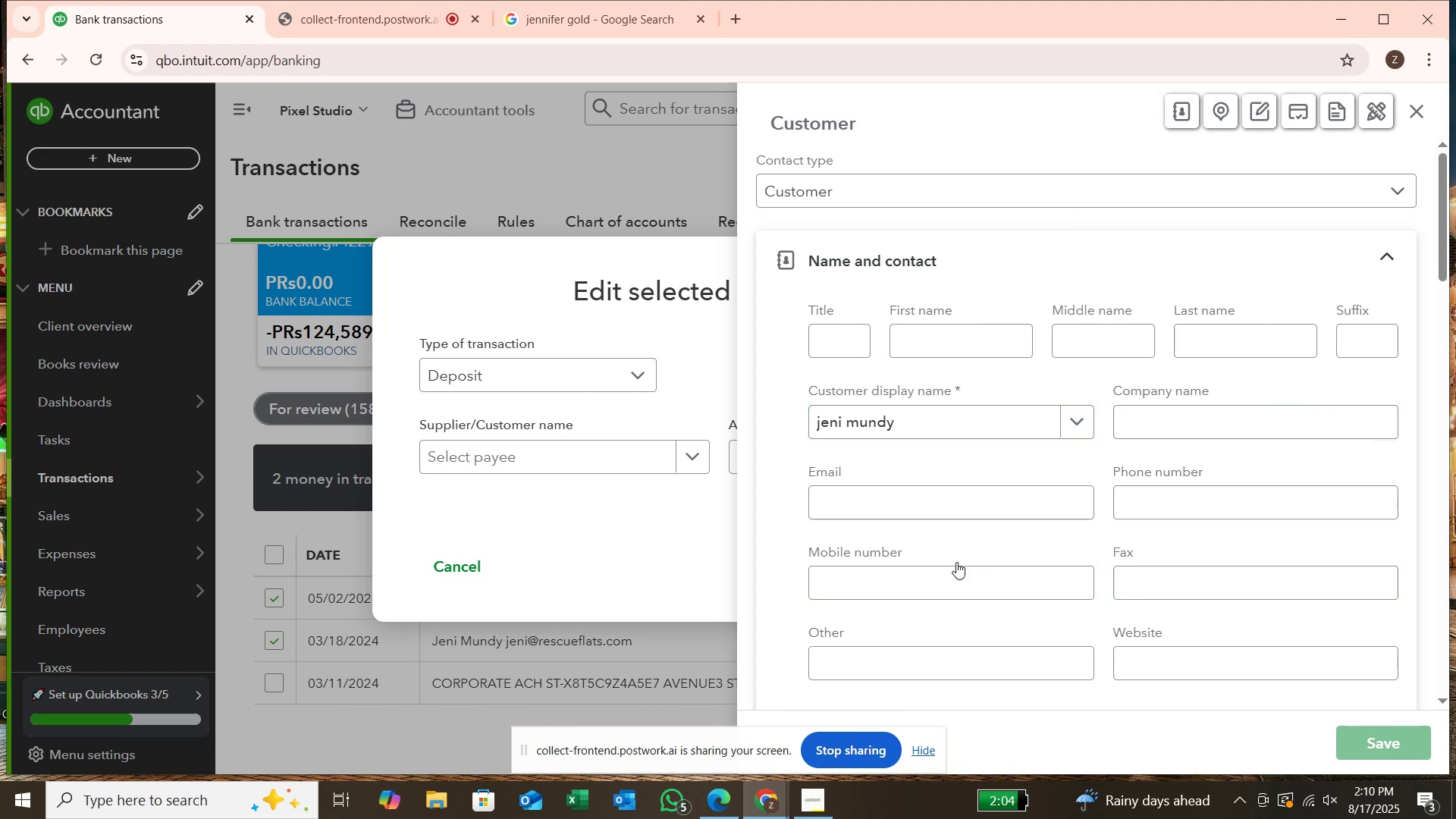 
wait(5.64)
 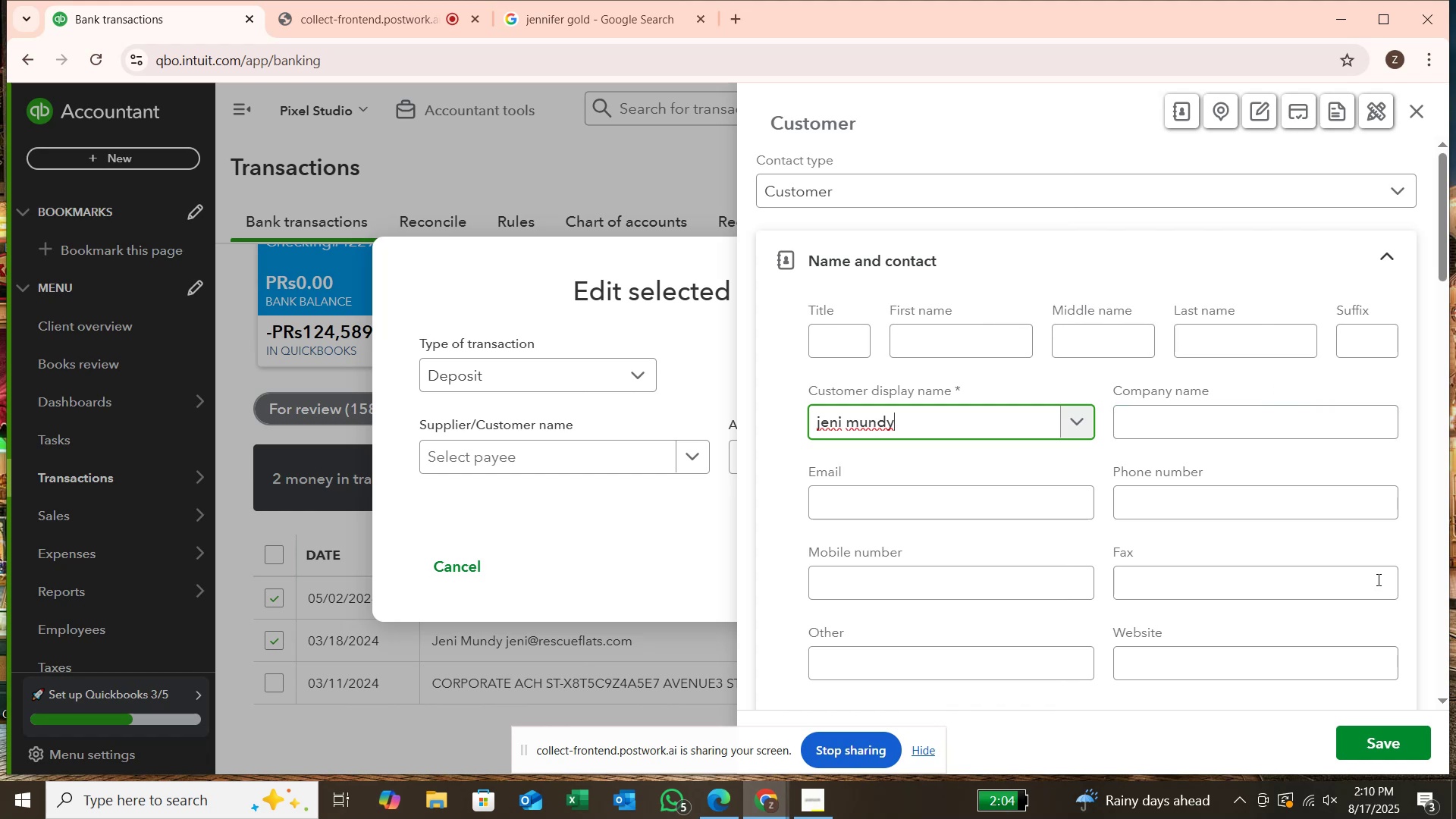 
left_click([929, 463])
 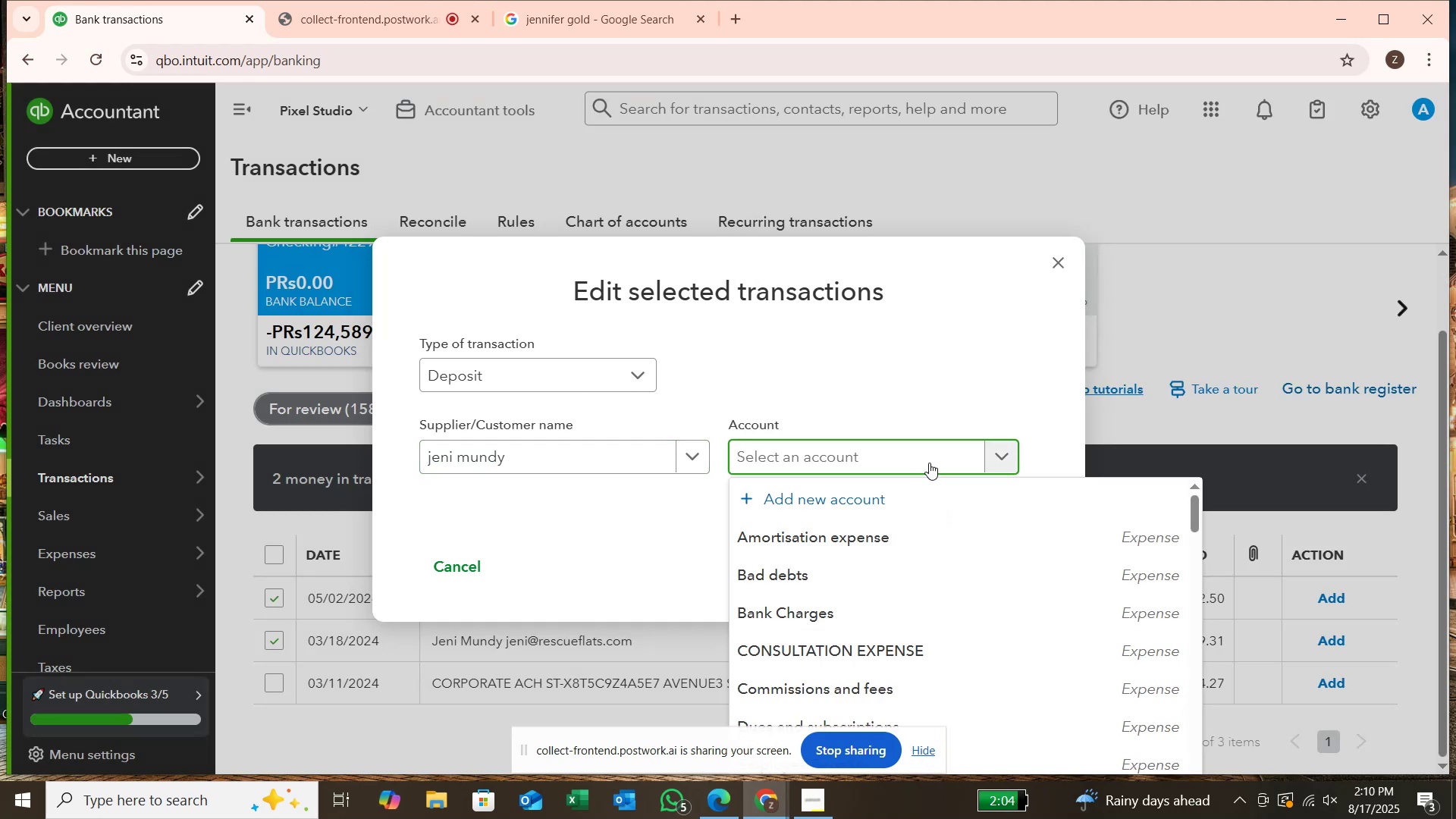 
type(ser)
 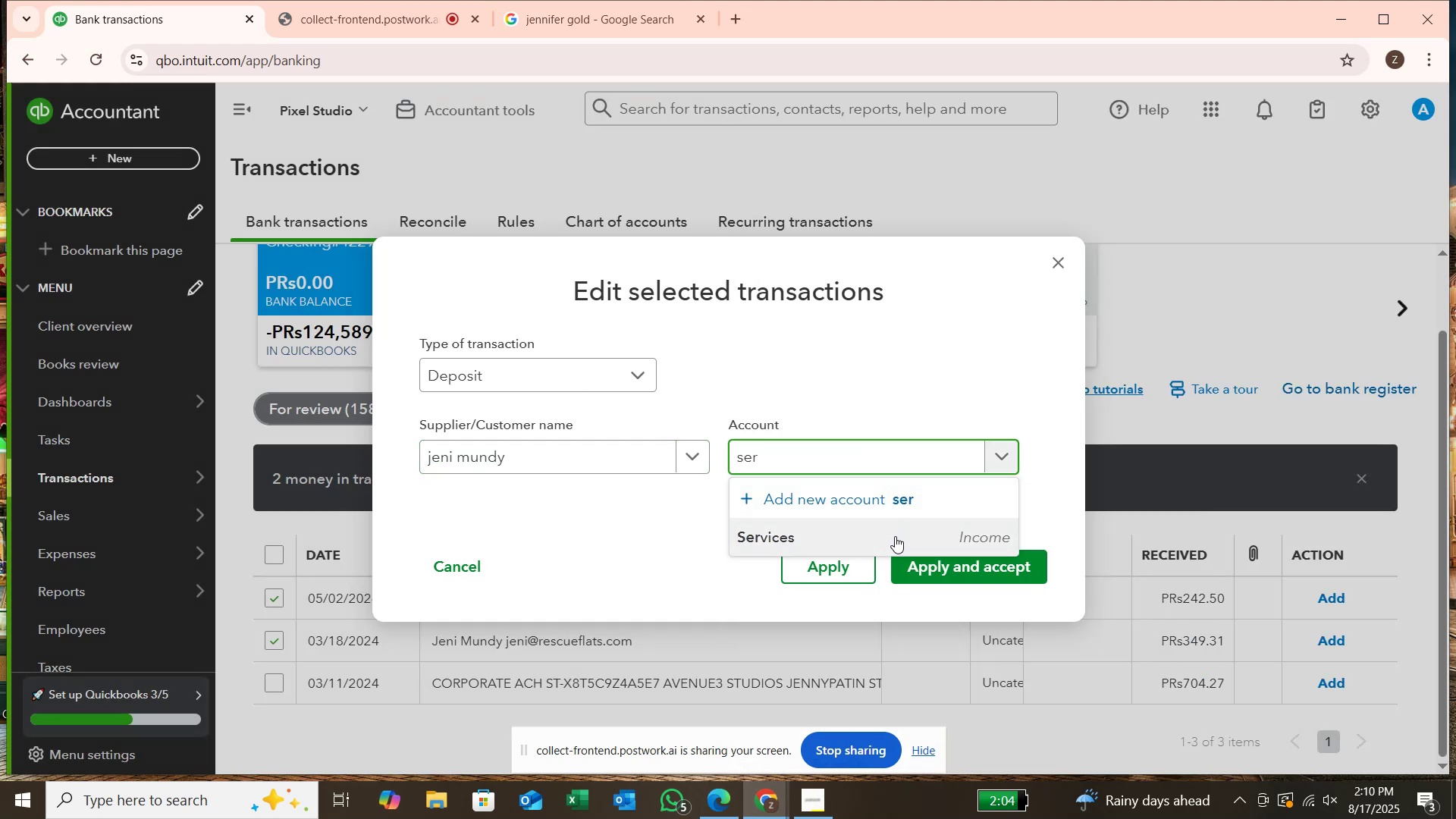 
left_click([893, 540])
 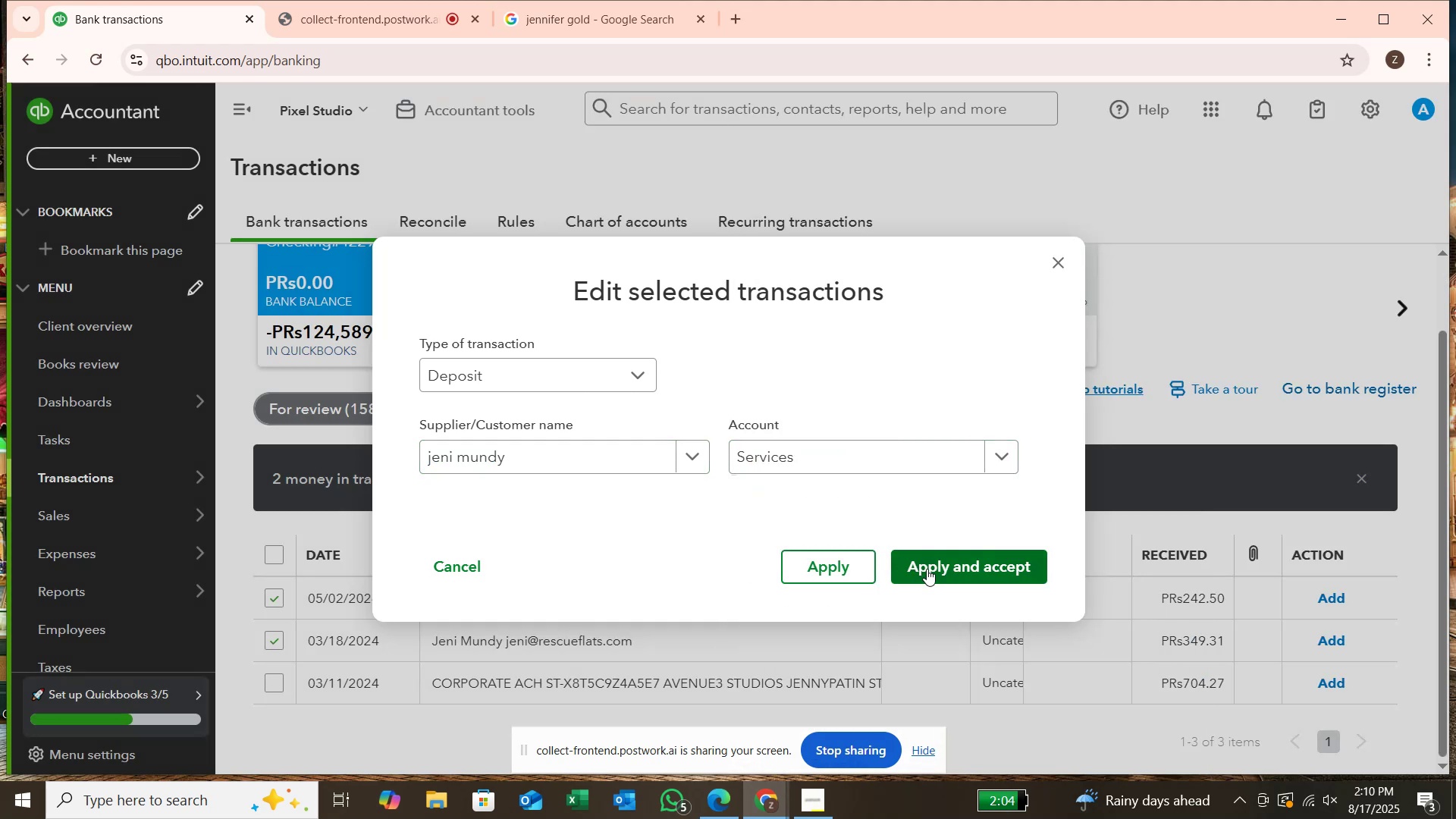 
left_click([927, 569])
 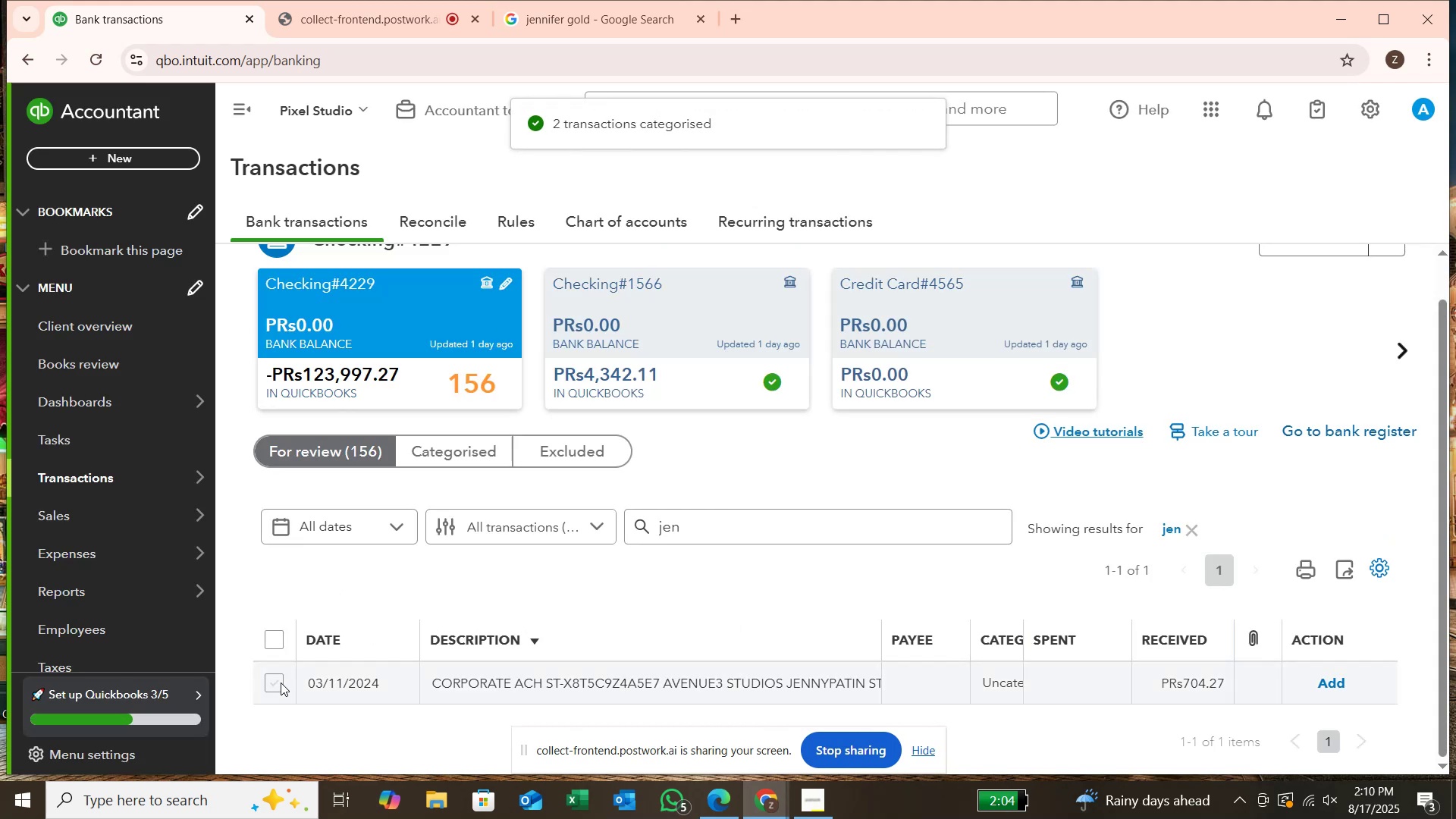 
wait(6.09)
 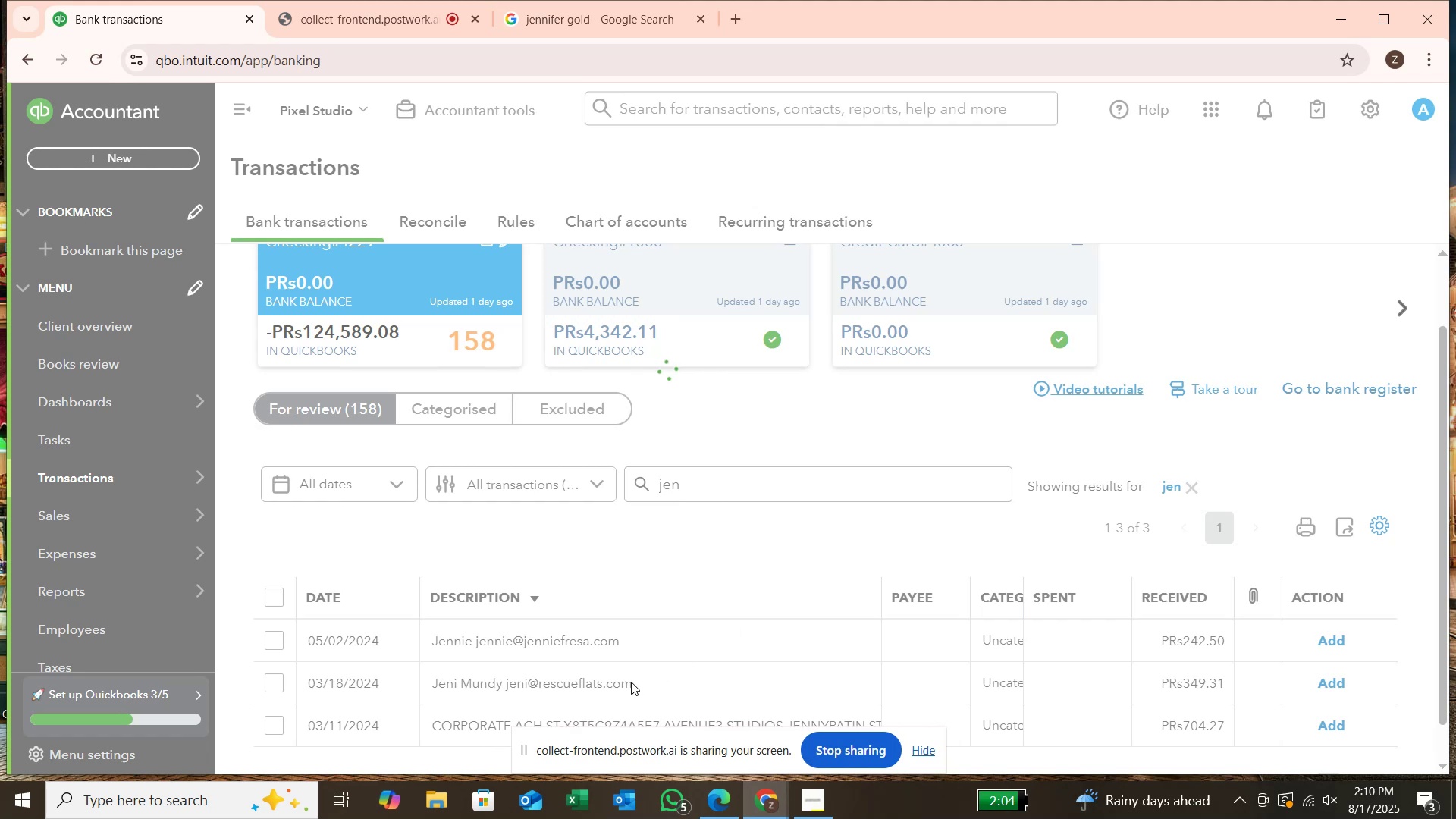 
left_click_drag(start_coordinate=[881, 633], to_coordinate=[912, 632])
 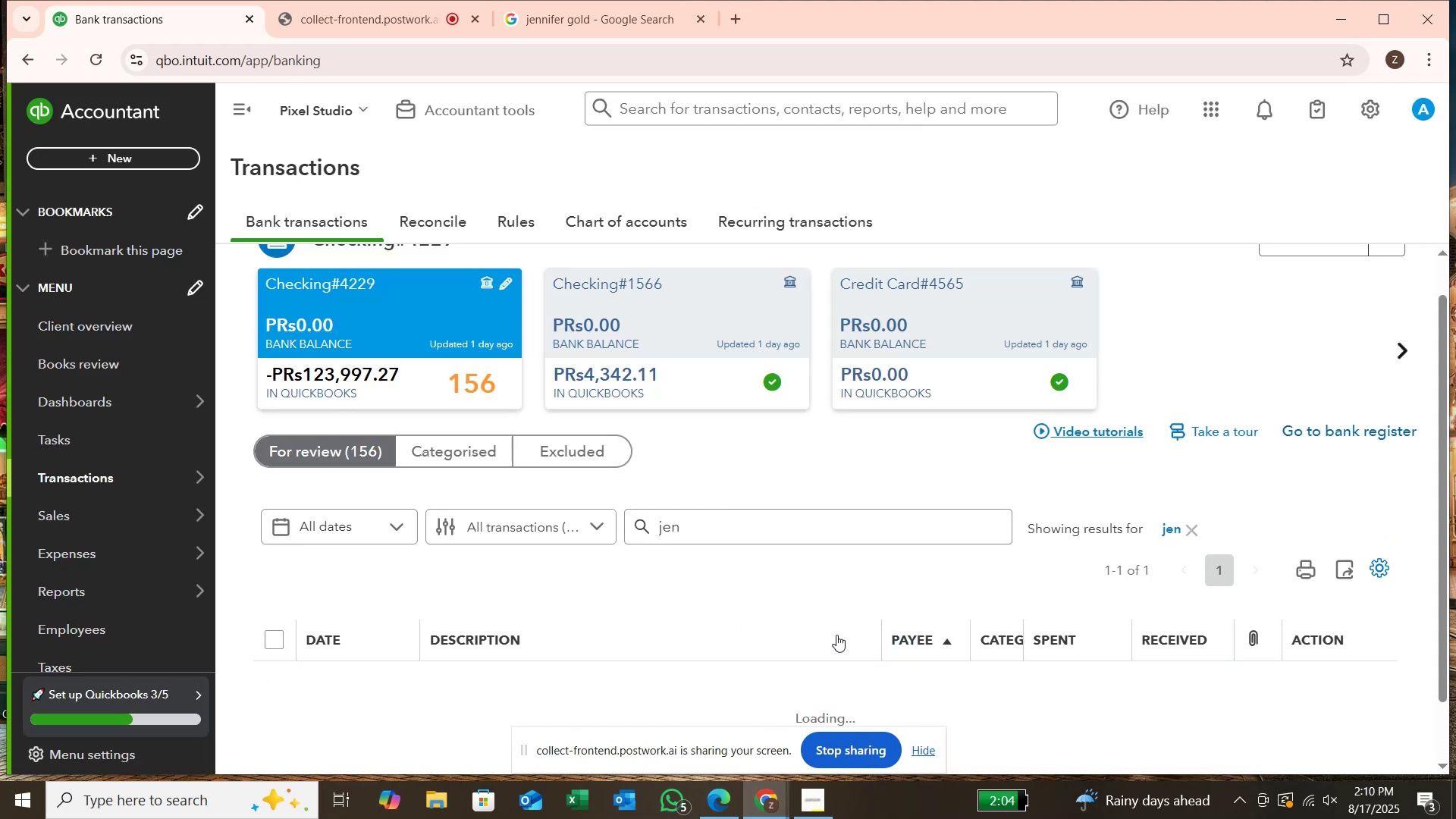 
left_click([836, 635])
 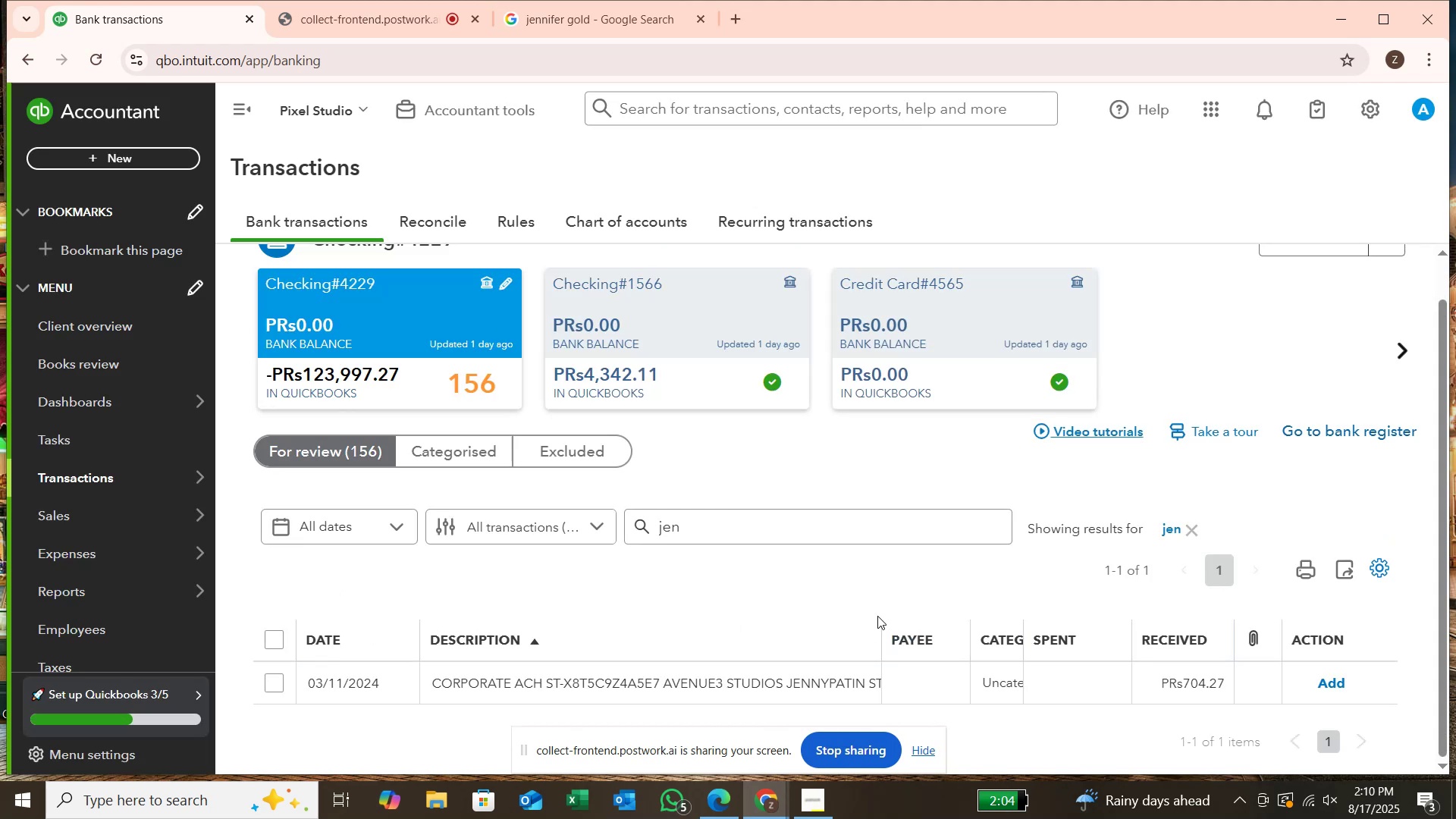 
left_click_drag(start_coordinate=[877, 626], to_coordinate=[832, 632])
 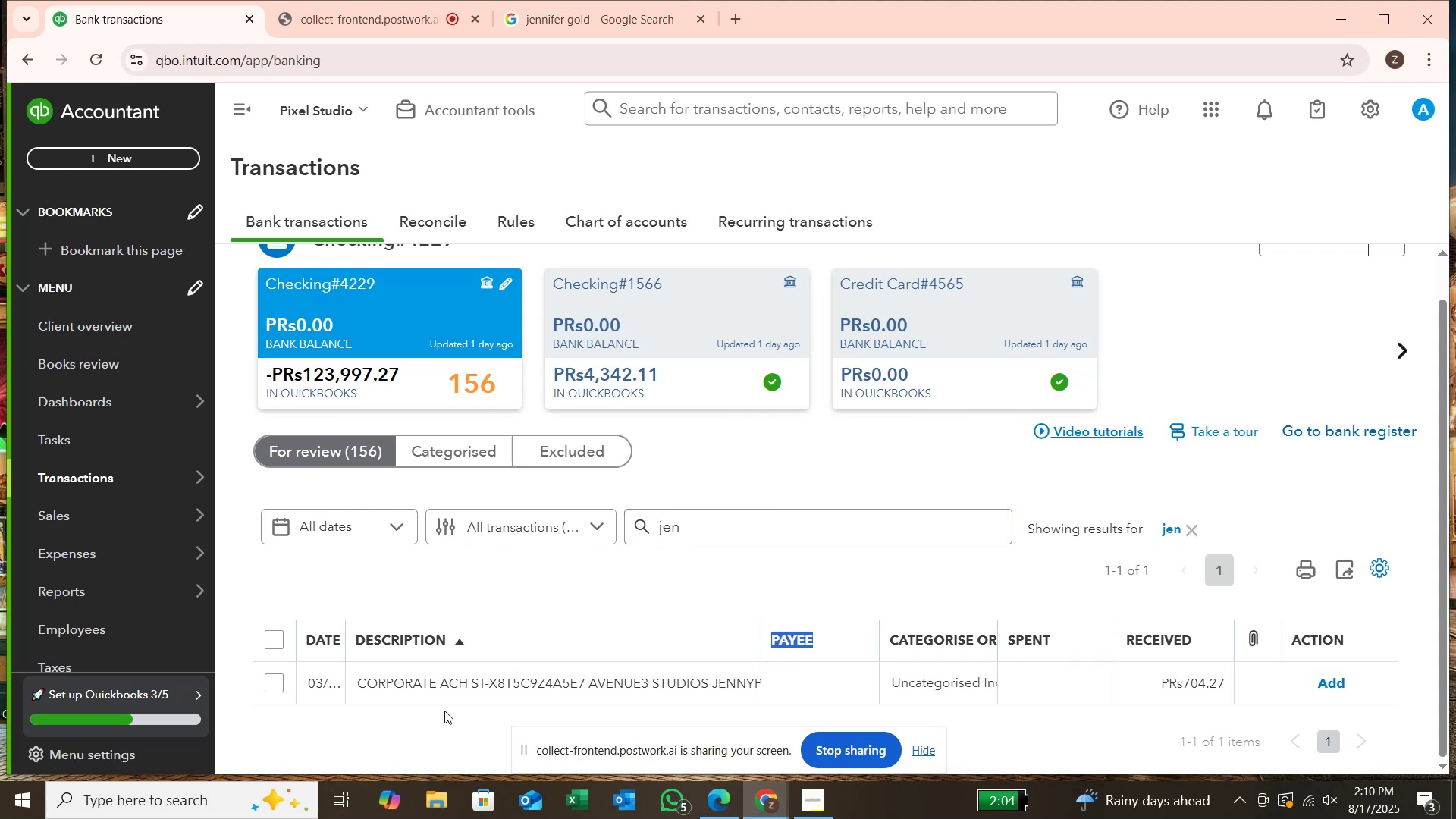 
left_click([272, 682])
 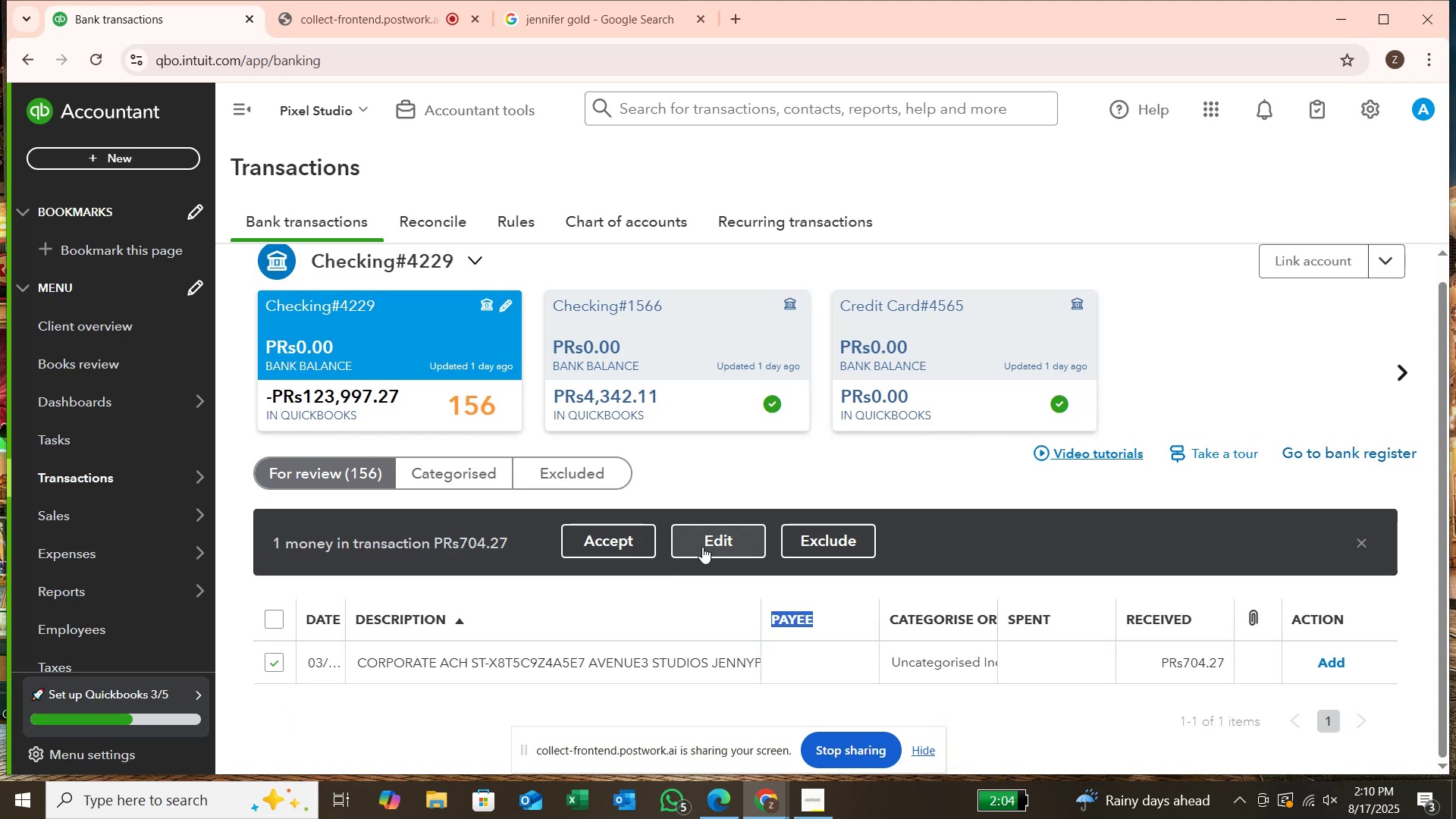 
left_click([704, 547])
 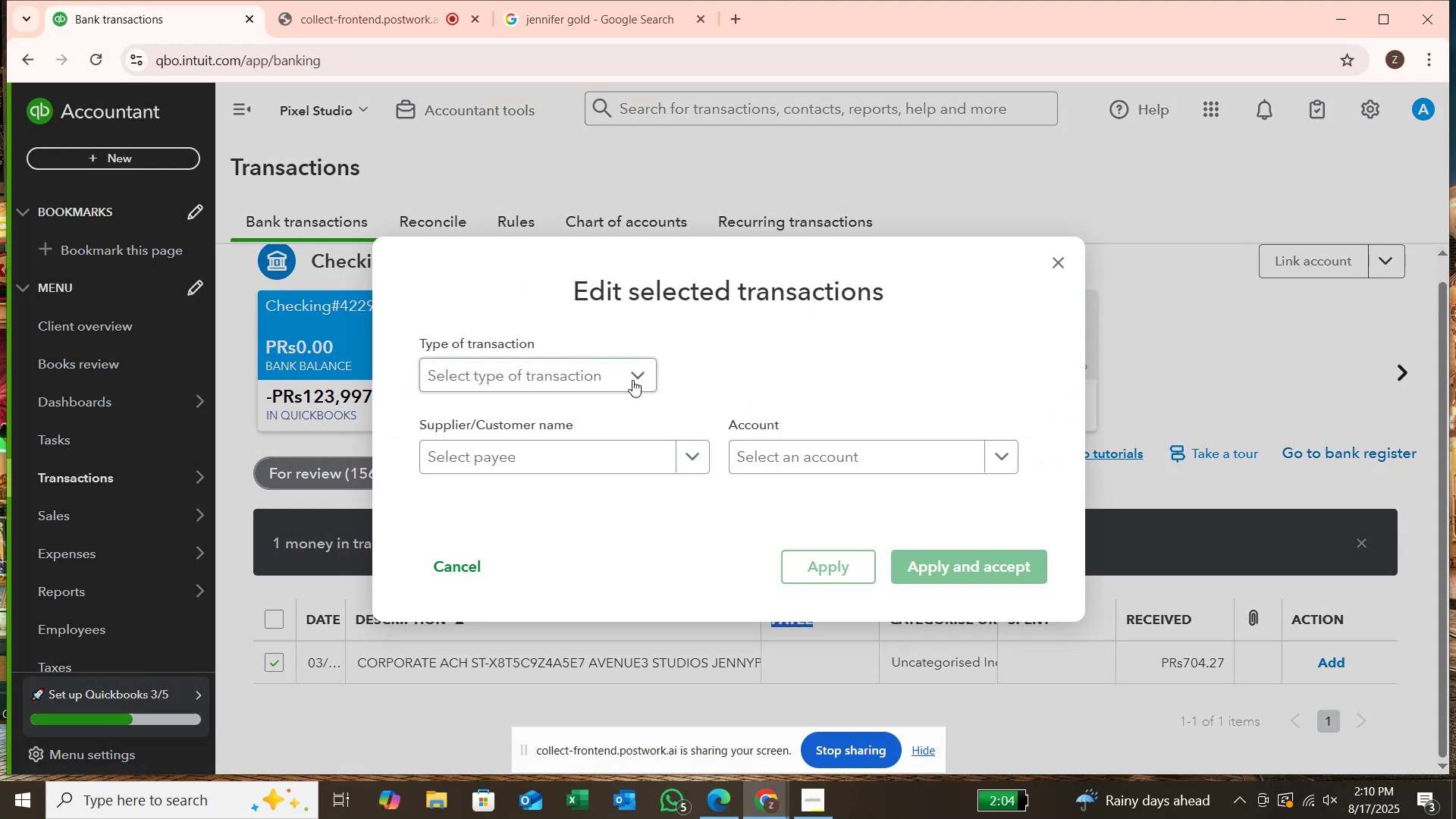 
left_click([632, 382])
 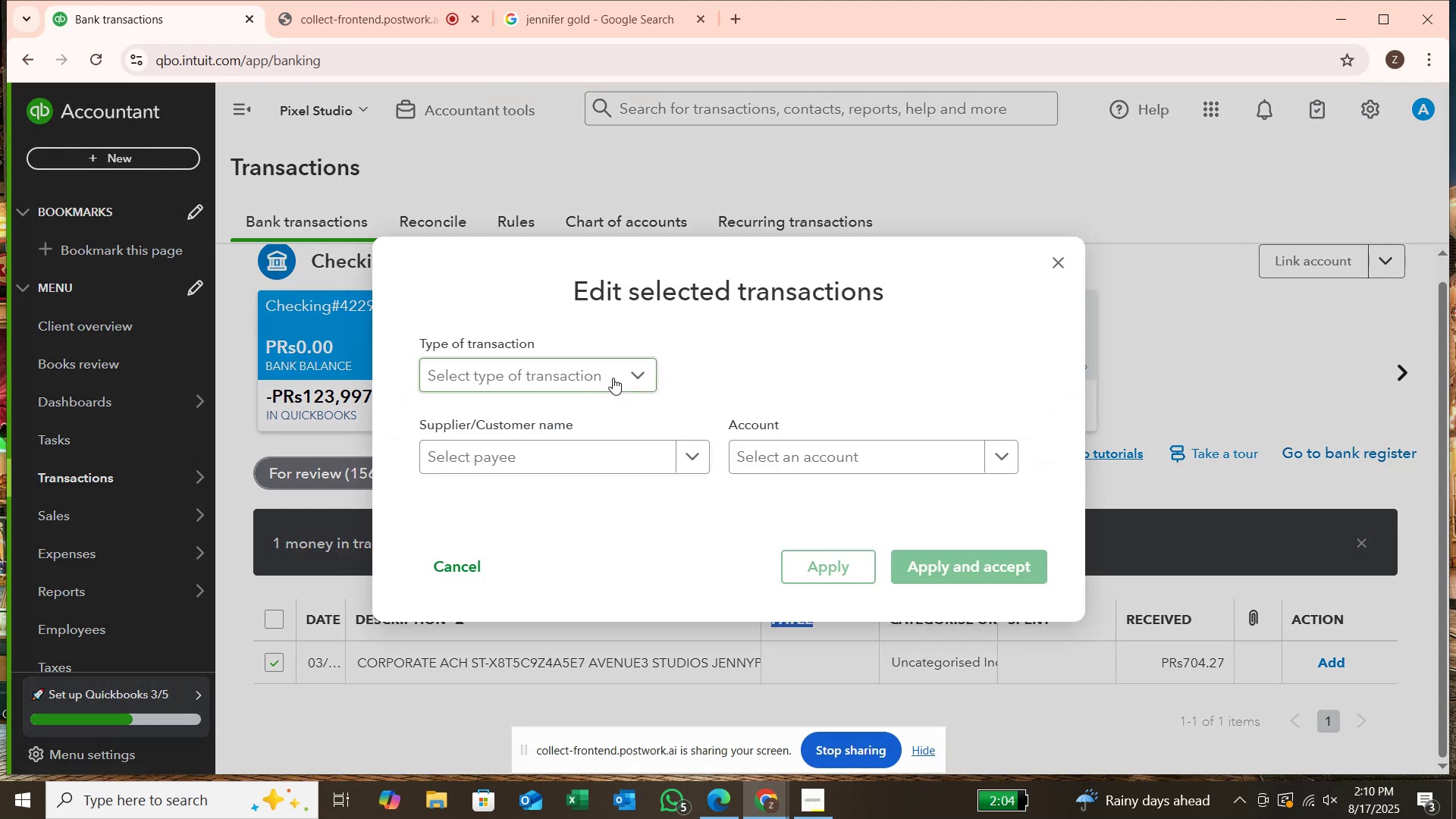 
left_click([613, 375])
 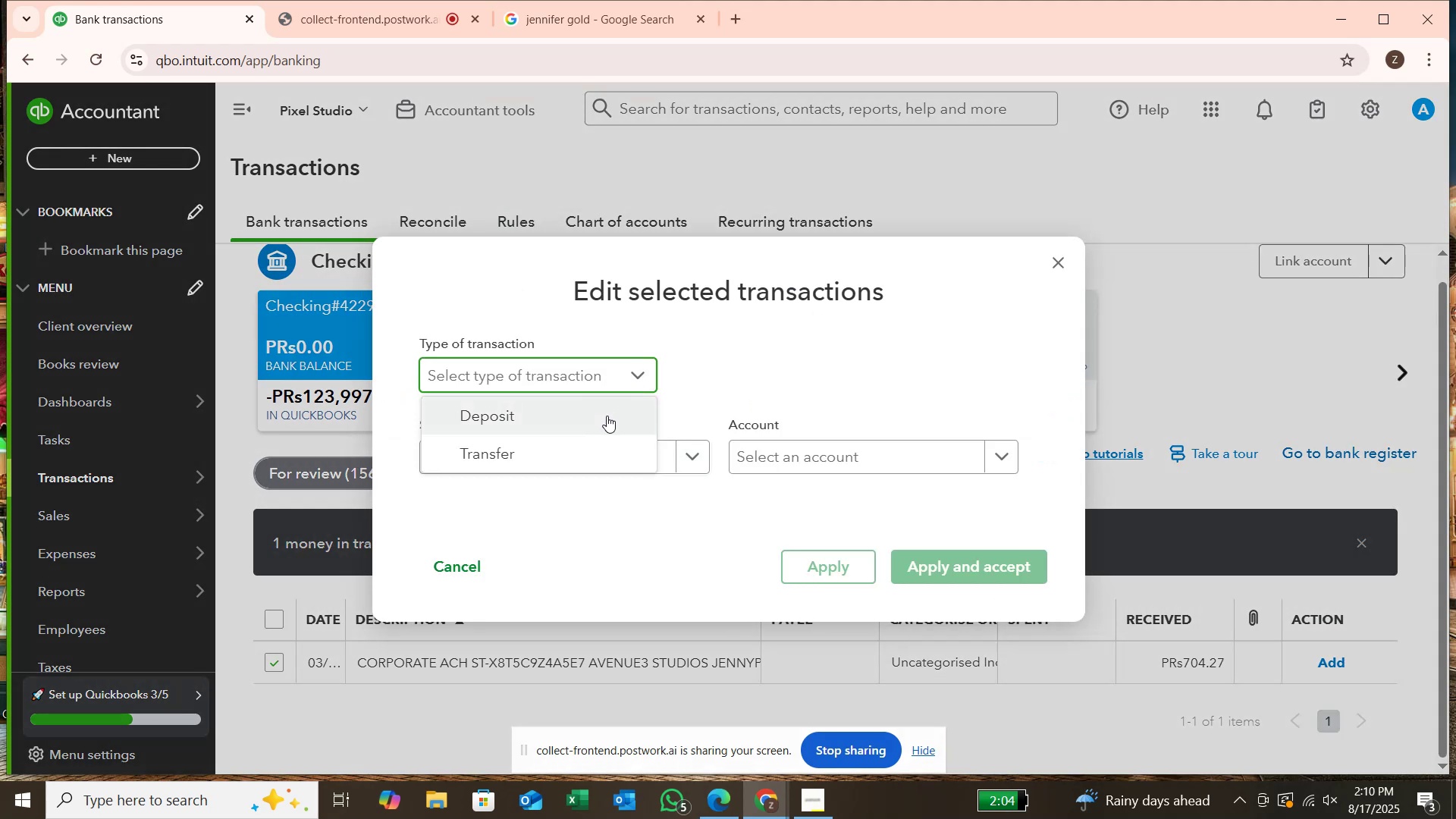 
left_click([607, 416])
 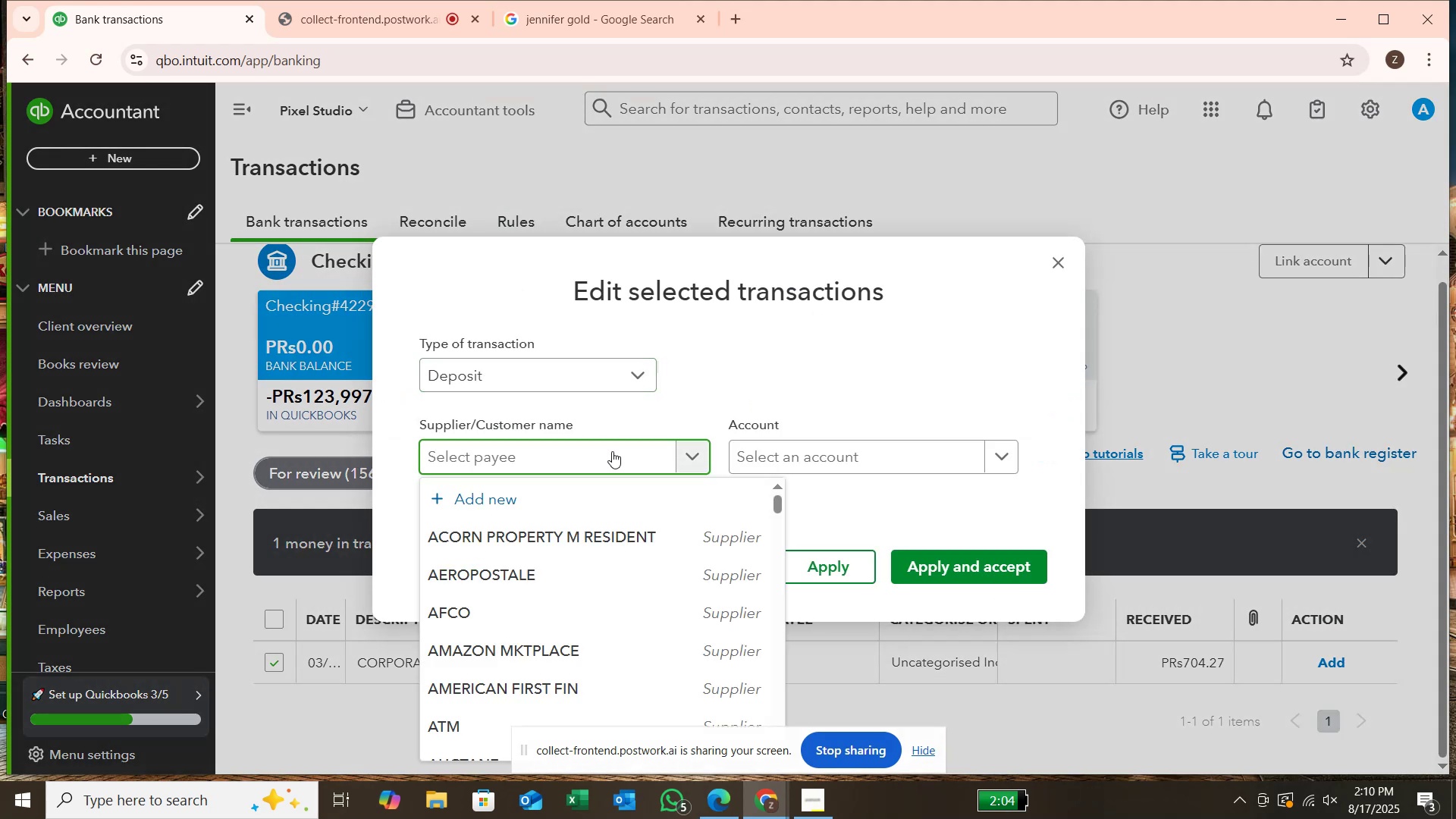 
type(jeny patu)
key(Backspace)
type(ina)
 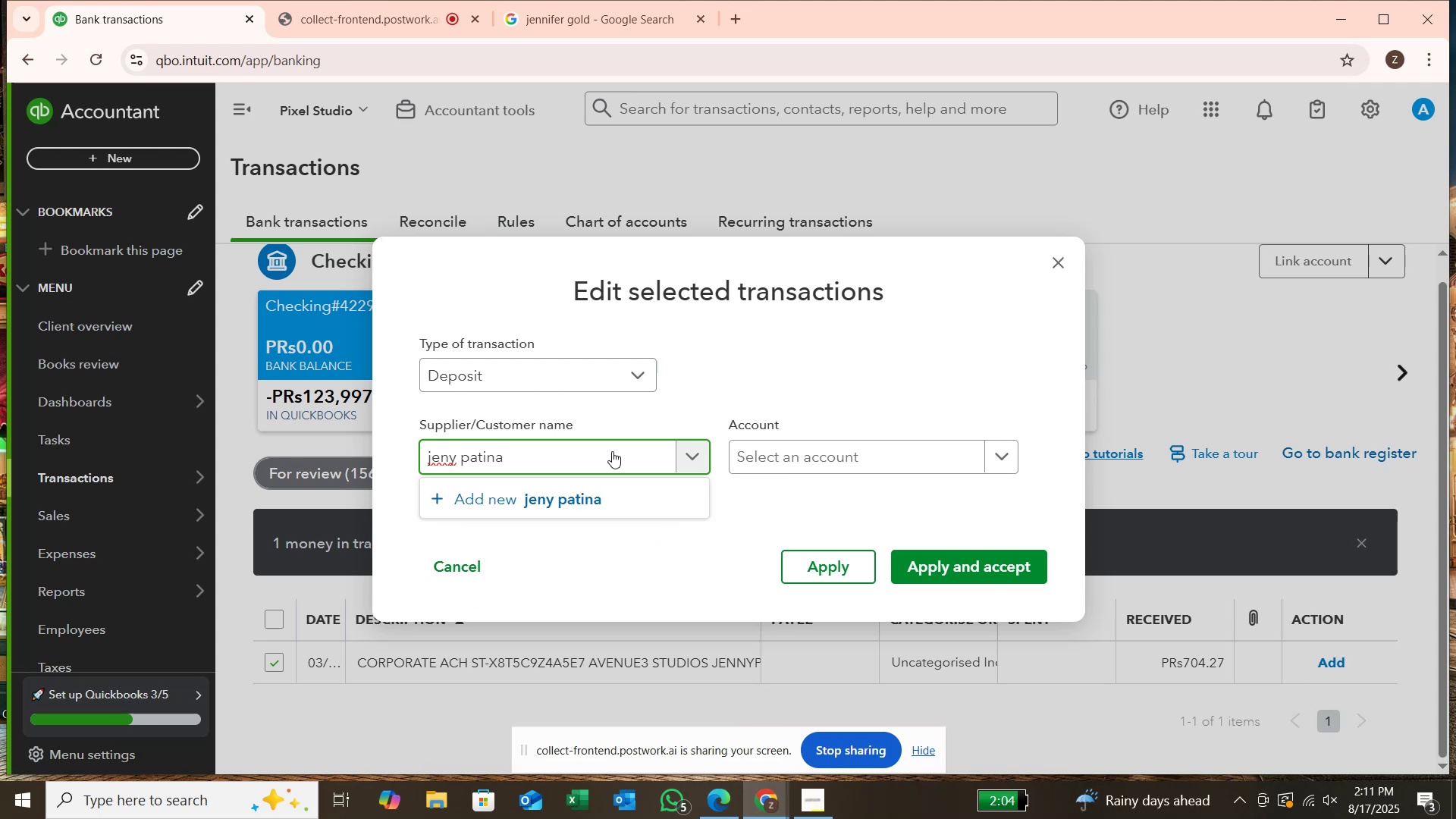 
key(Enter)
 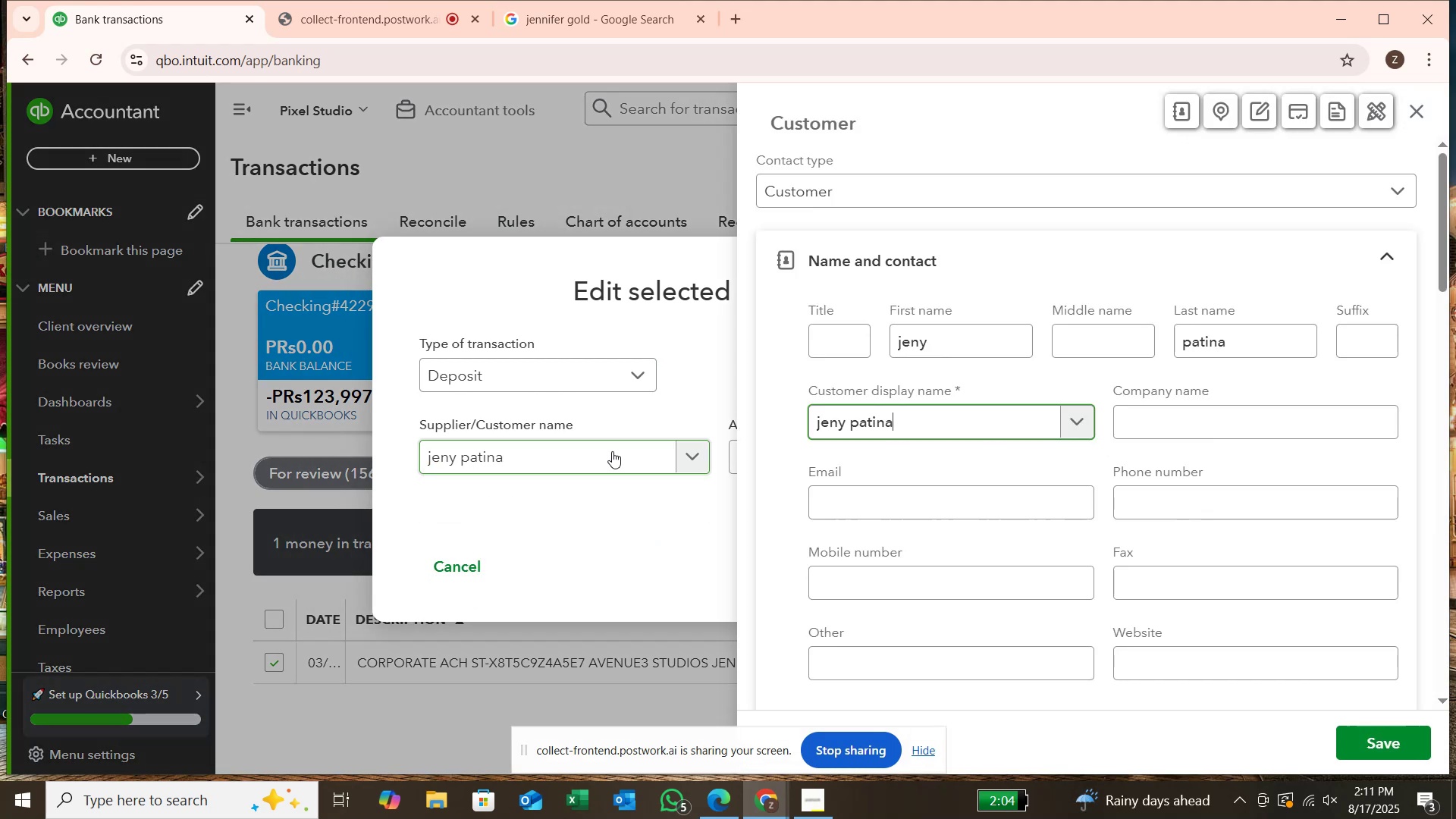 
key(Enter)
 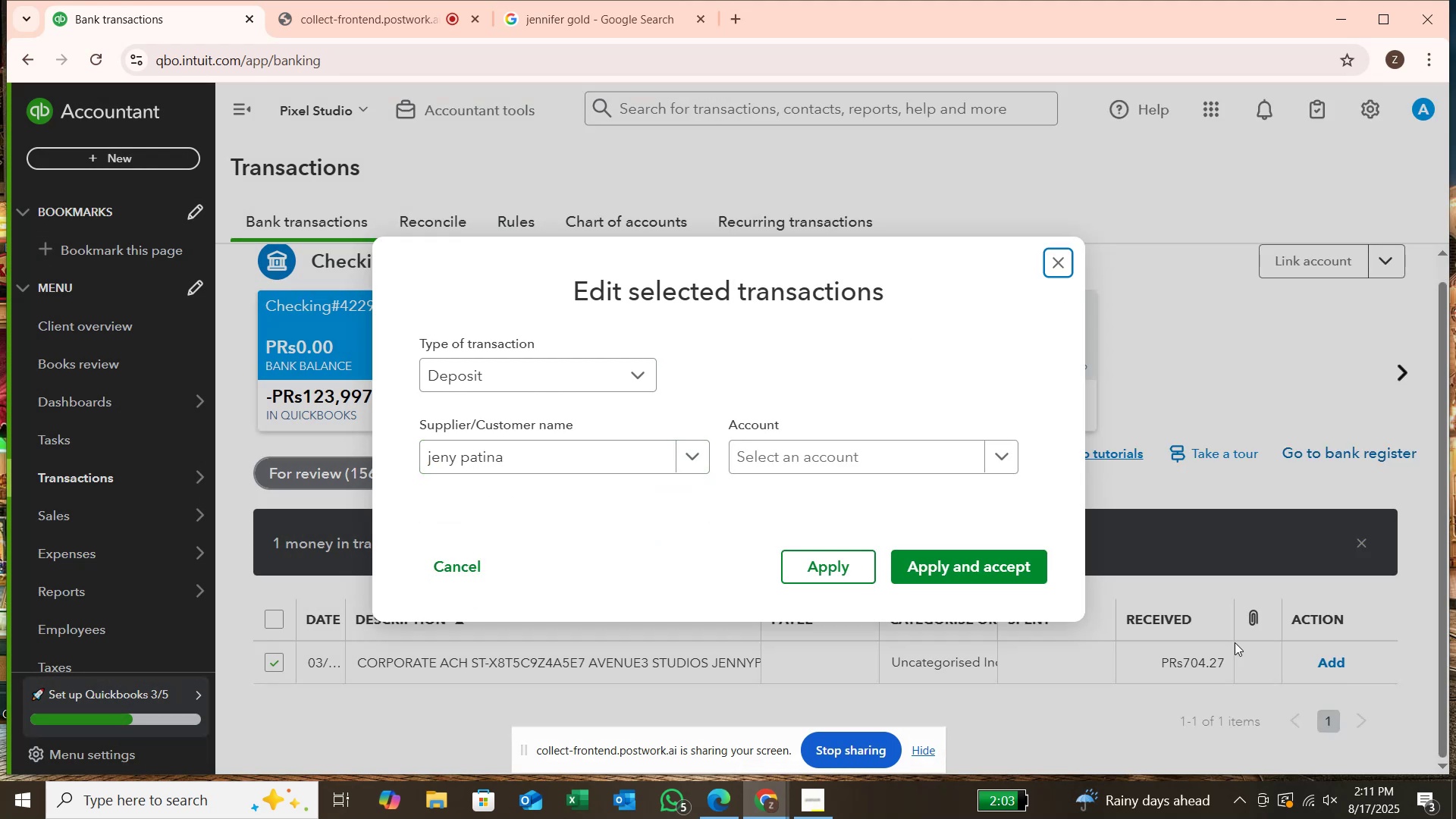 
left_click([889, 454])
 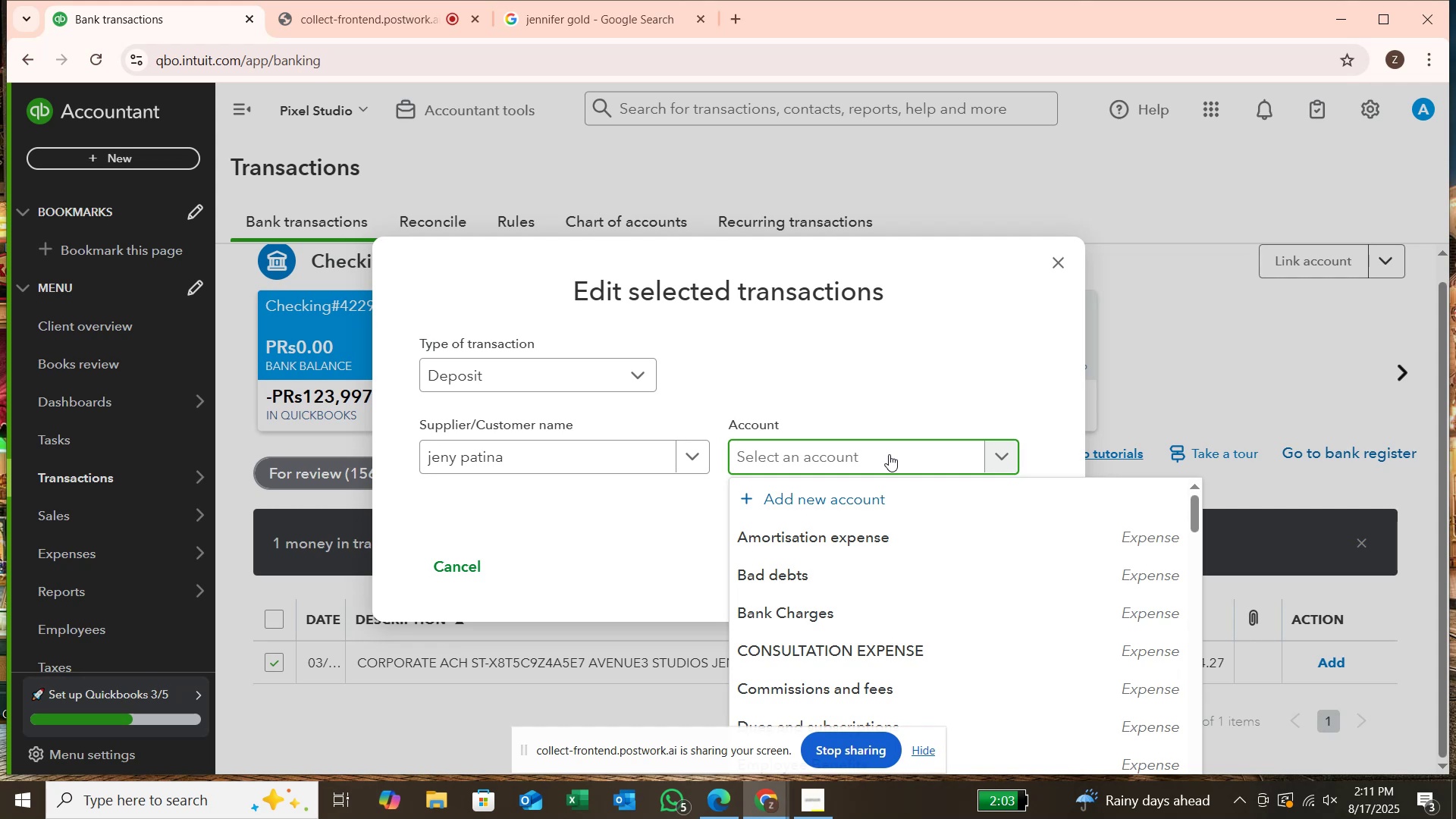 
type(ser)
 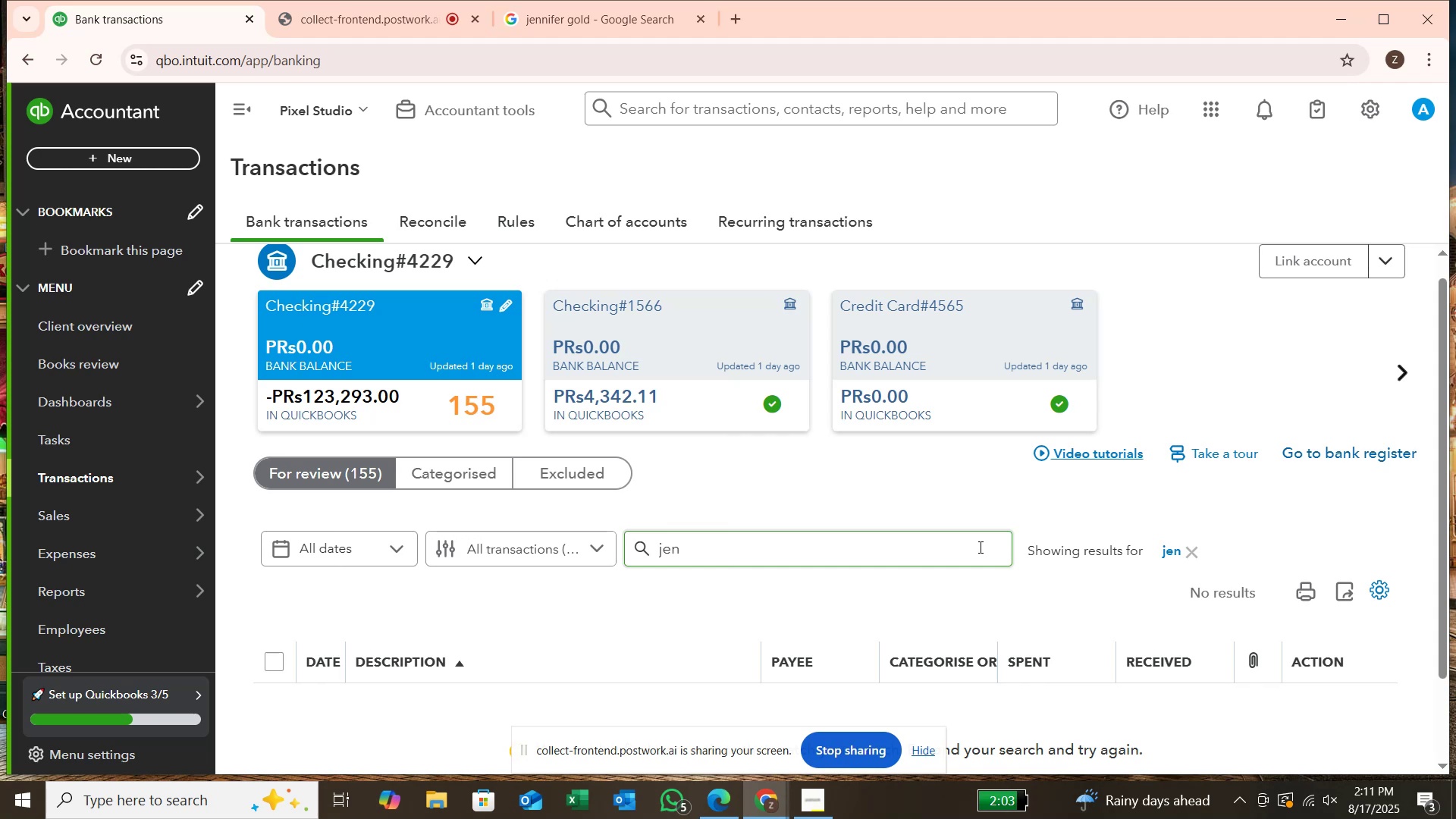 
wait(14.29)
 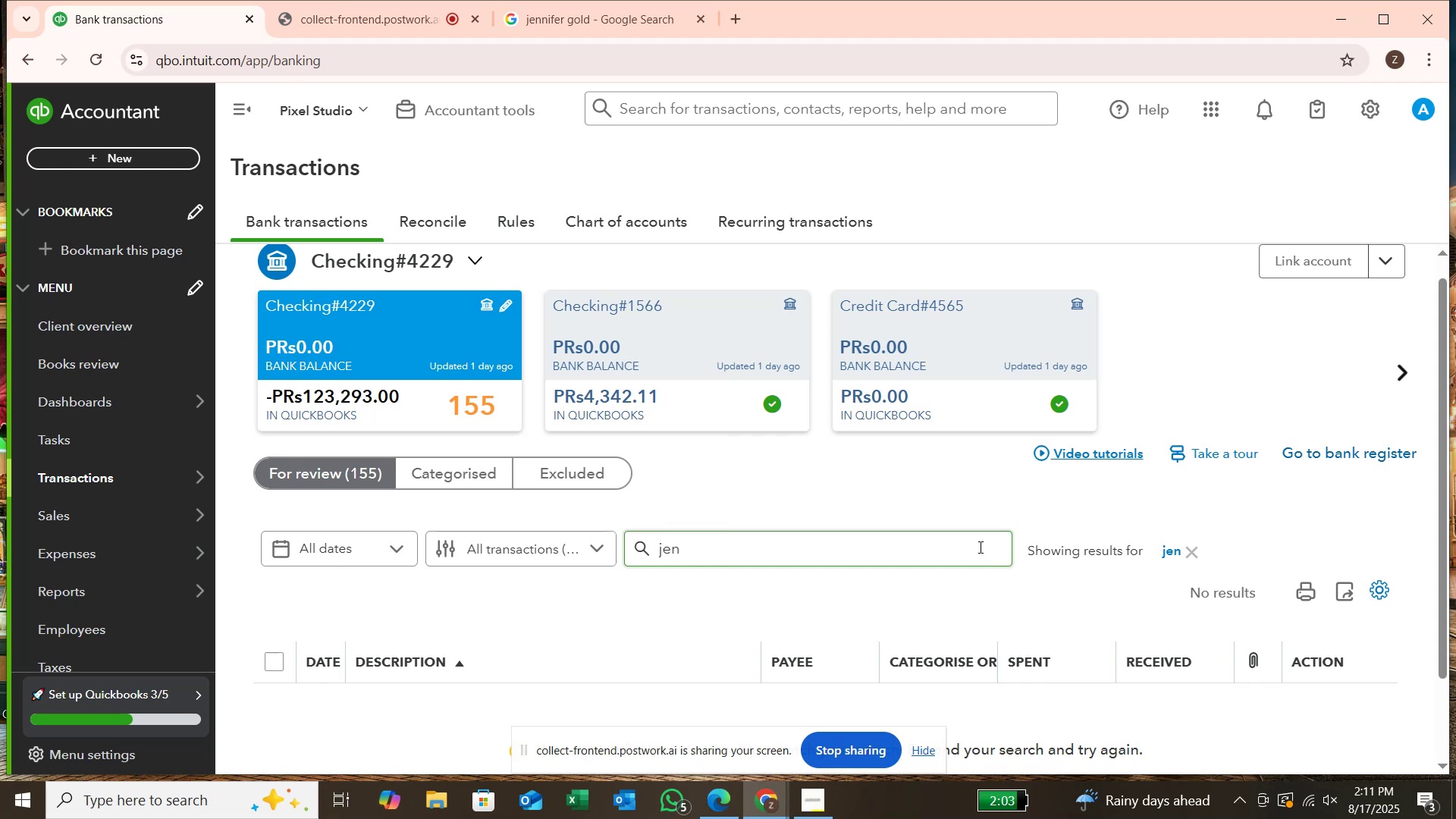 
left_click([1194, 548])
 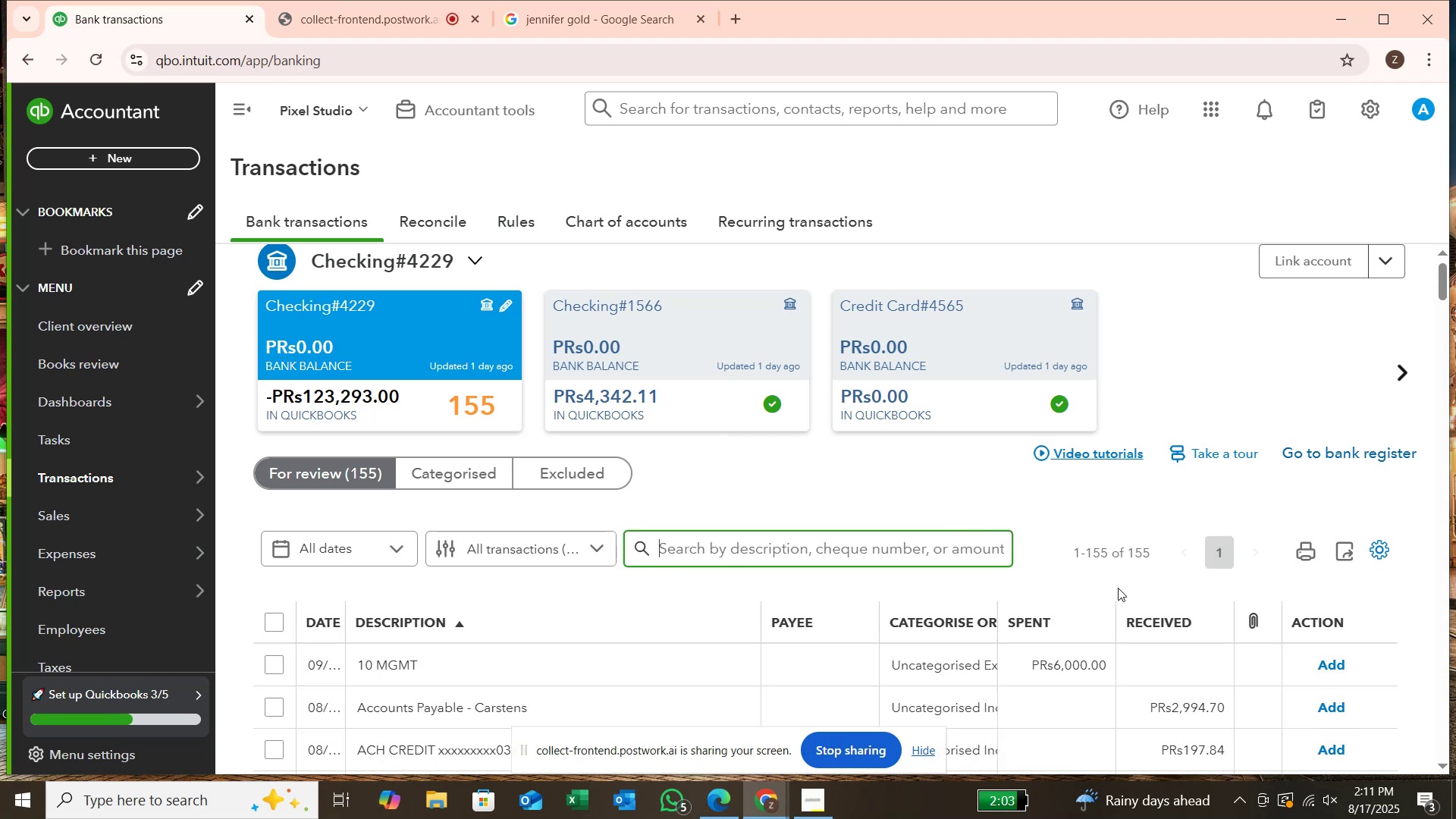 
scroll: coordinate [1117, 588], scroll_direction: down, amount: 2.0
 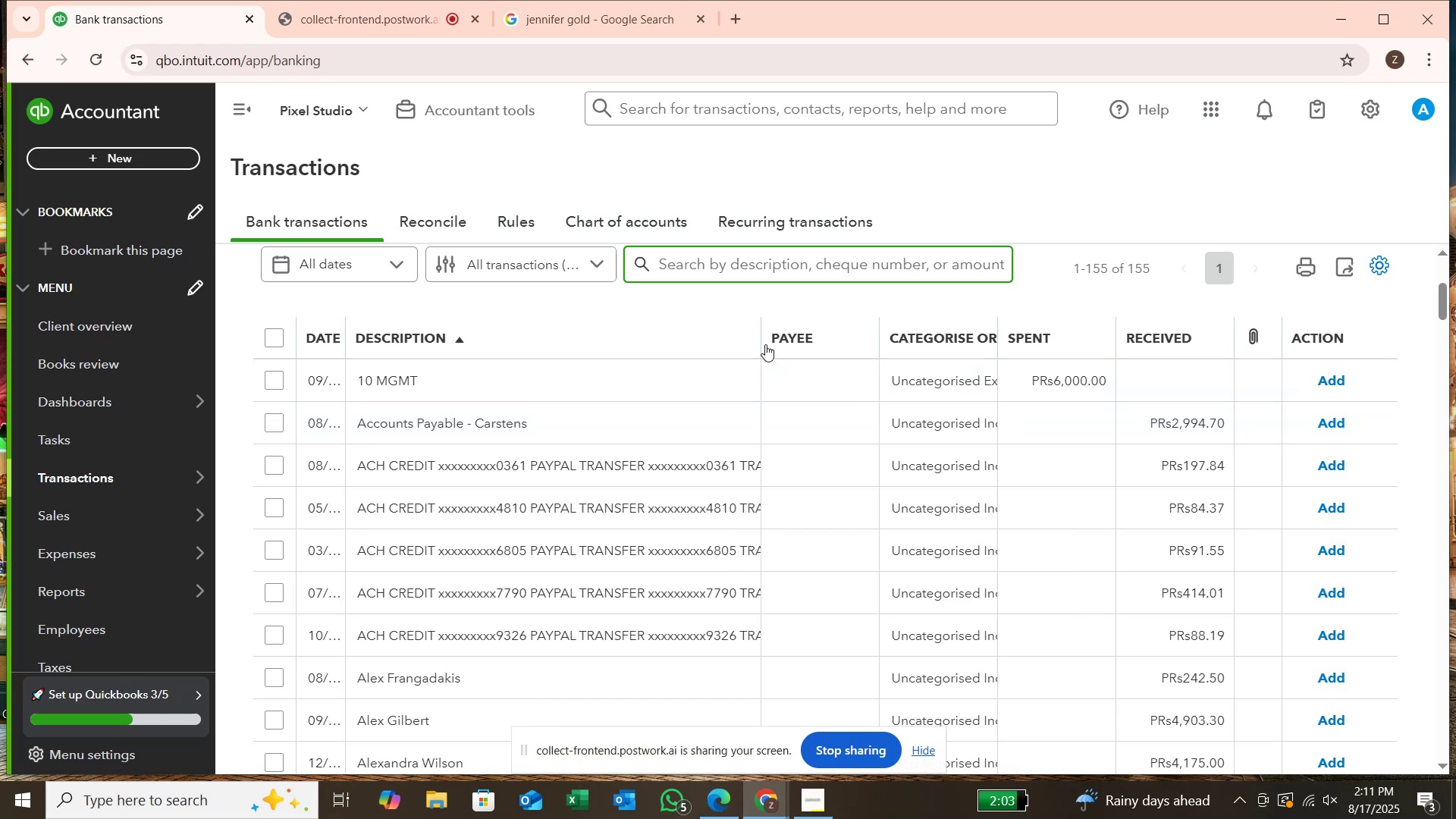 
left_click_drag(start_coordinate=[758, 336], to_coordinate=[881, 343])
 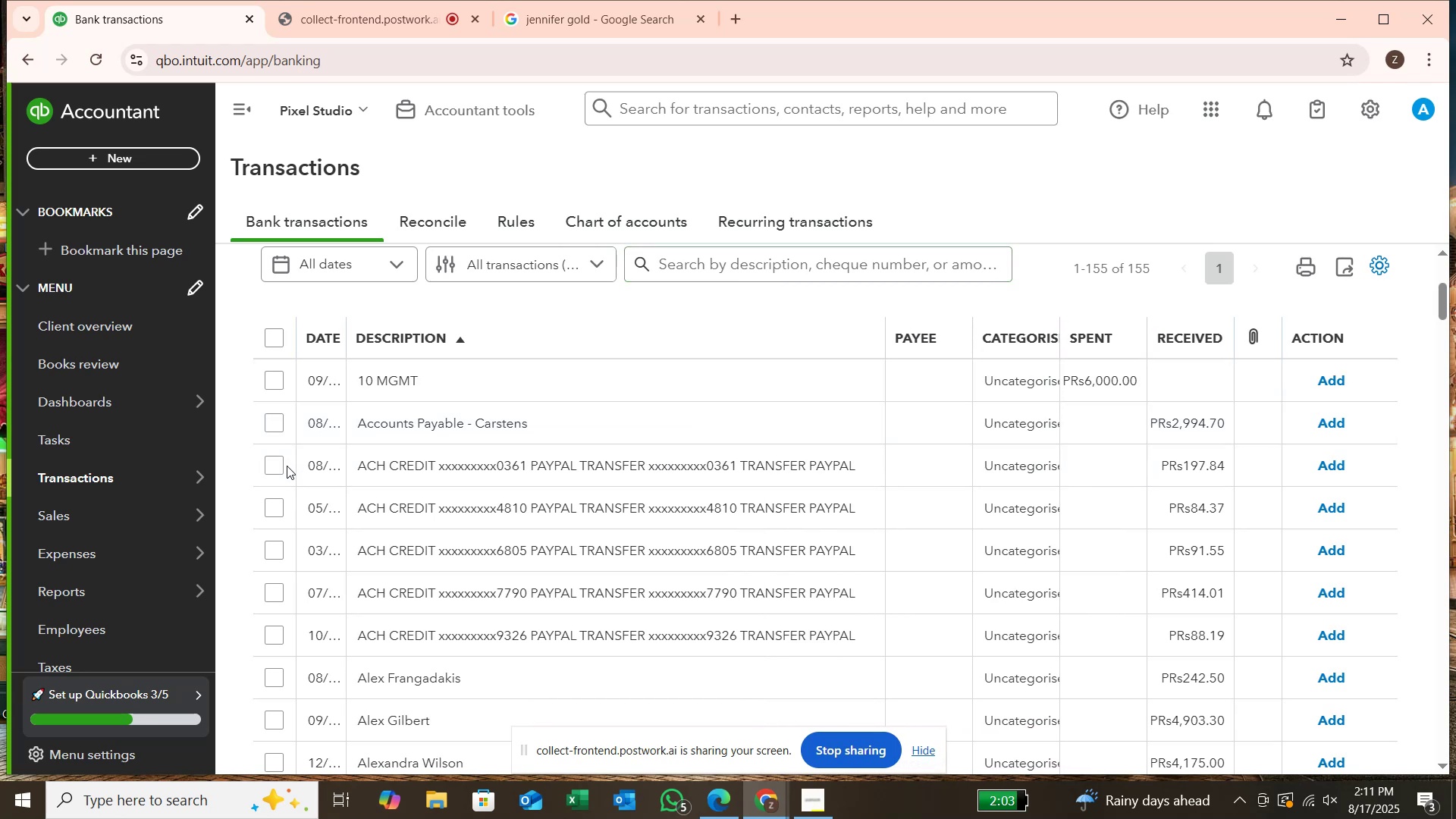 
left_click([286, 467])
 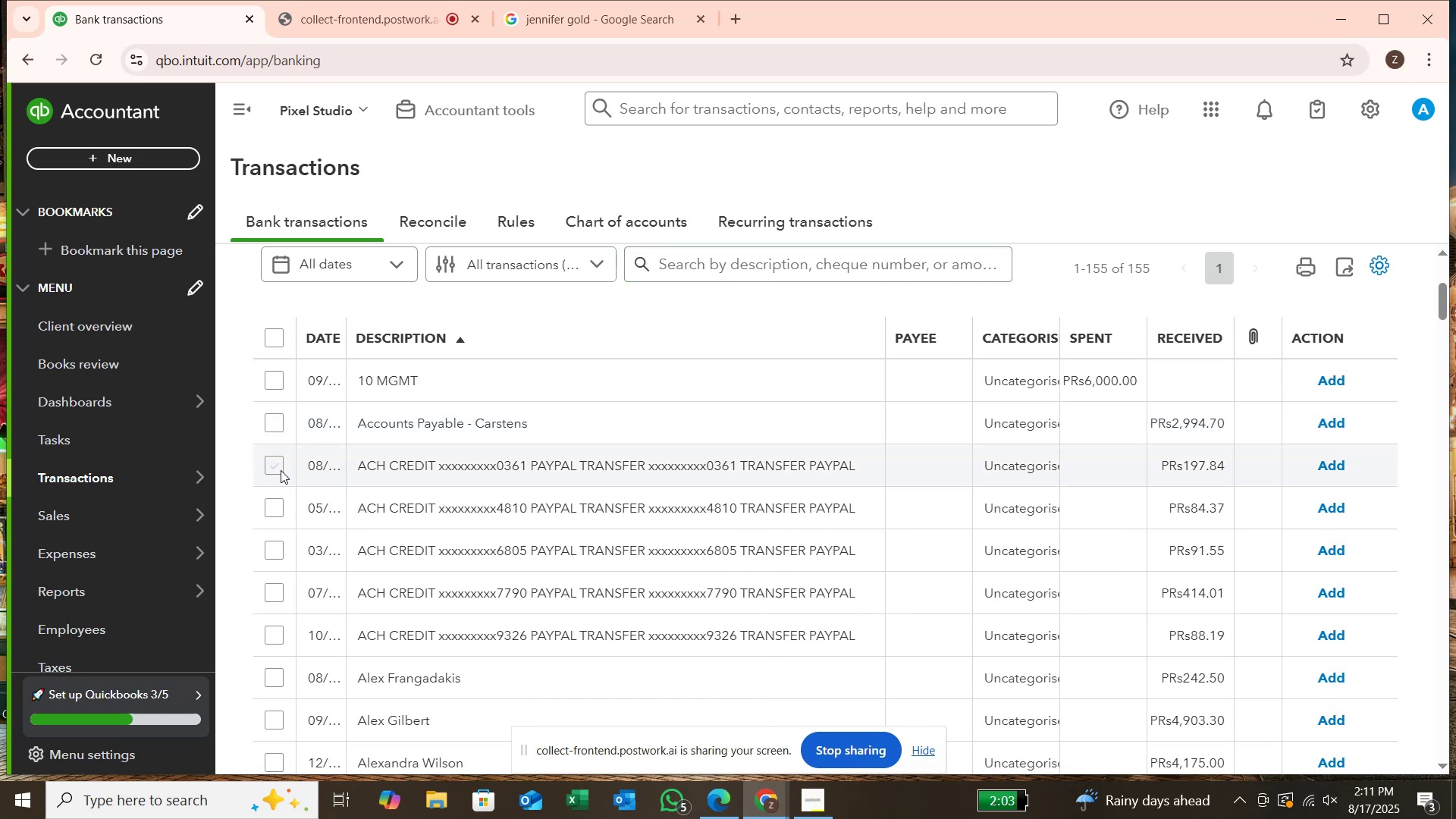 
left_click([281, 470])
 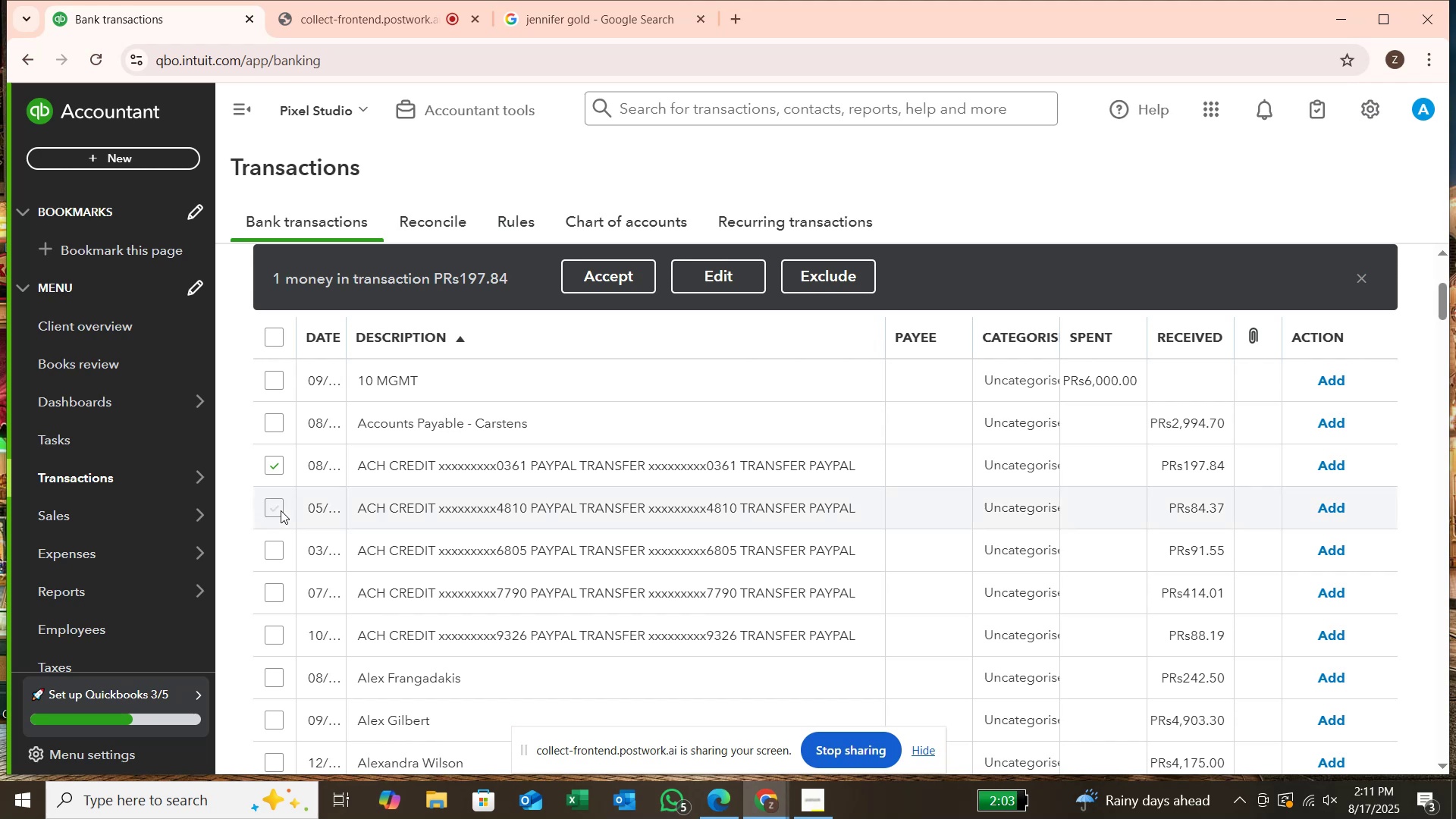 
left_click([280, 506])
 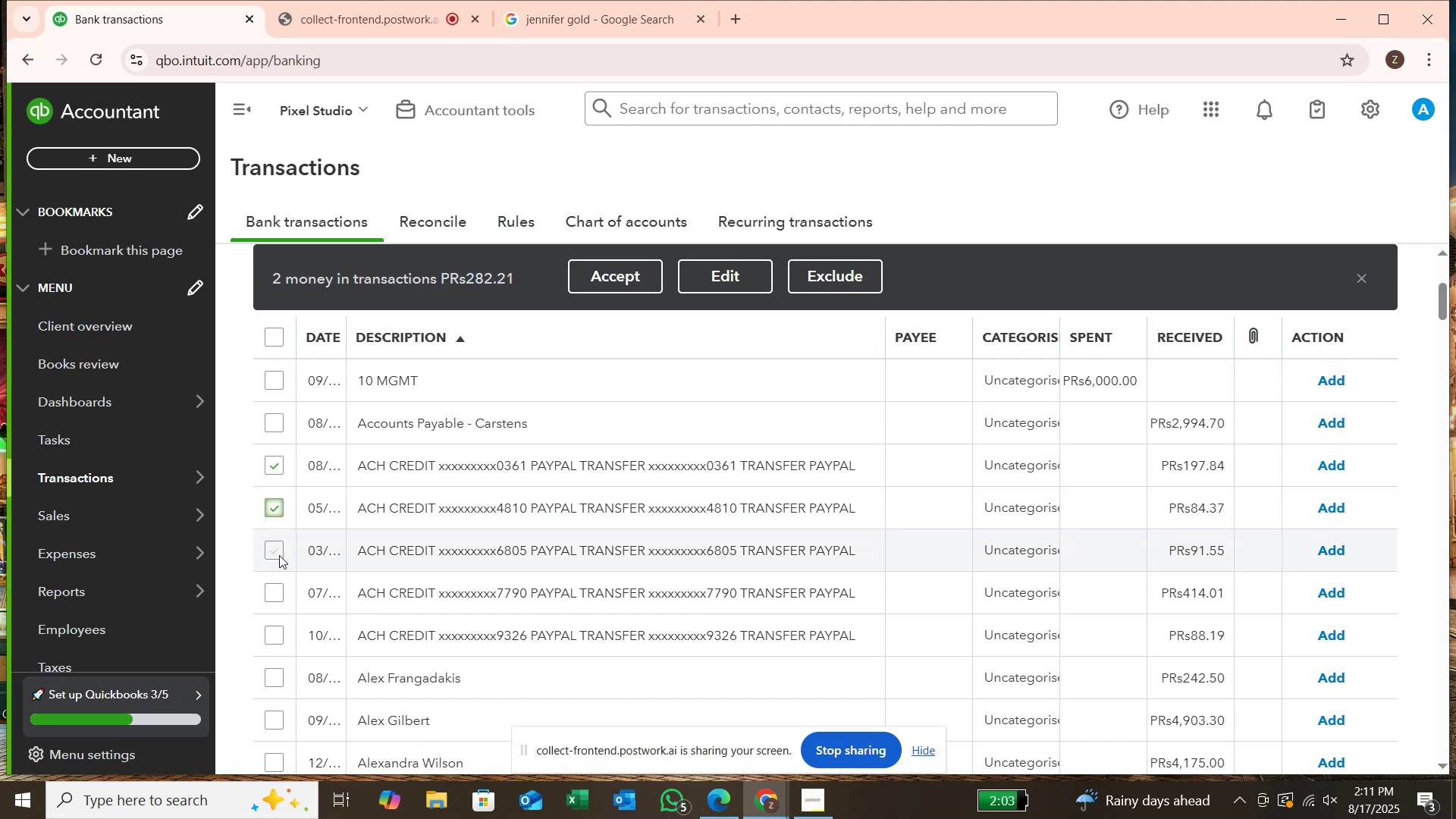 
left_click([279, 555])
 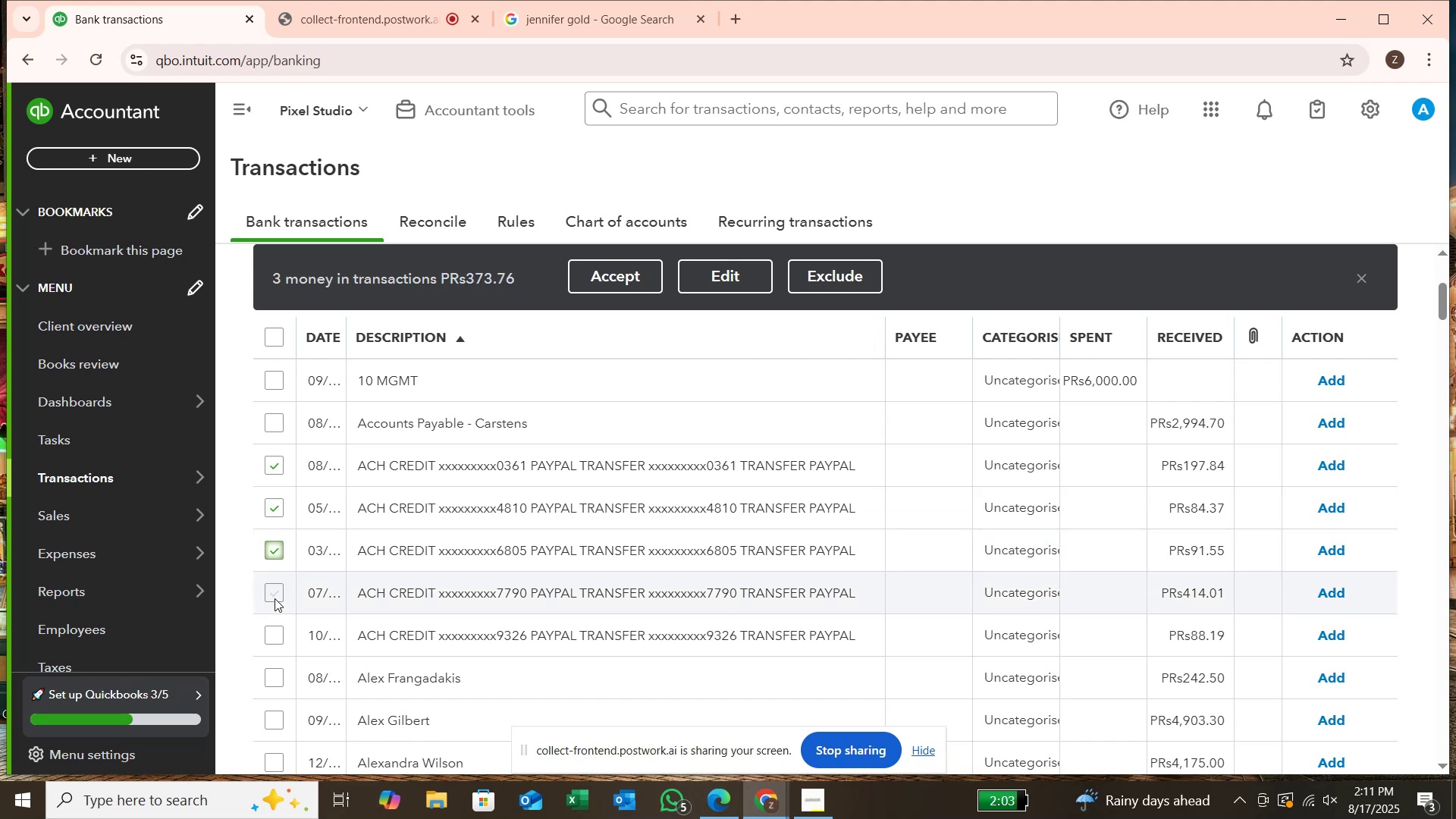 
left_click([275, 598])
 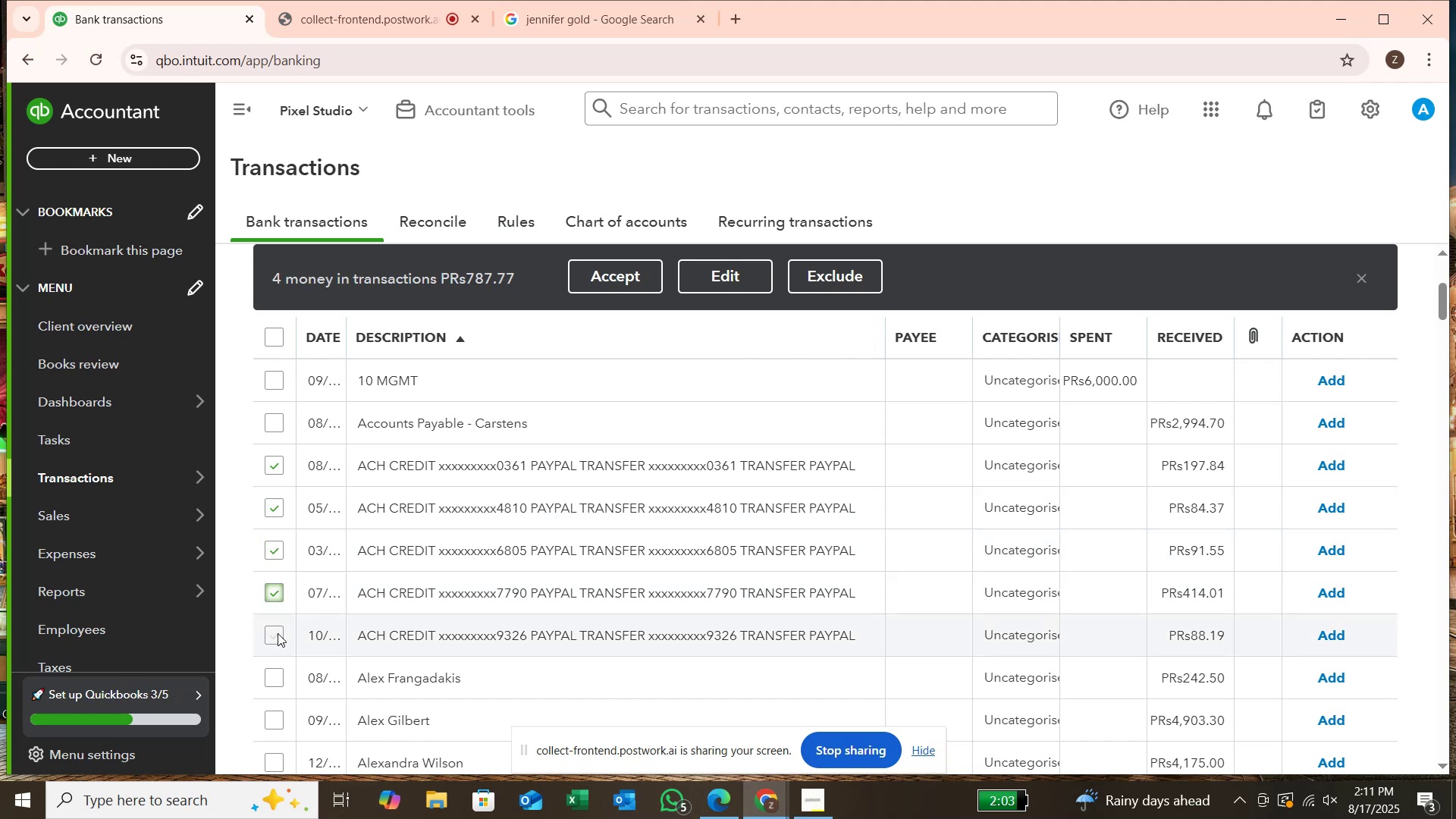 
left_click([278, 633])
 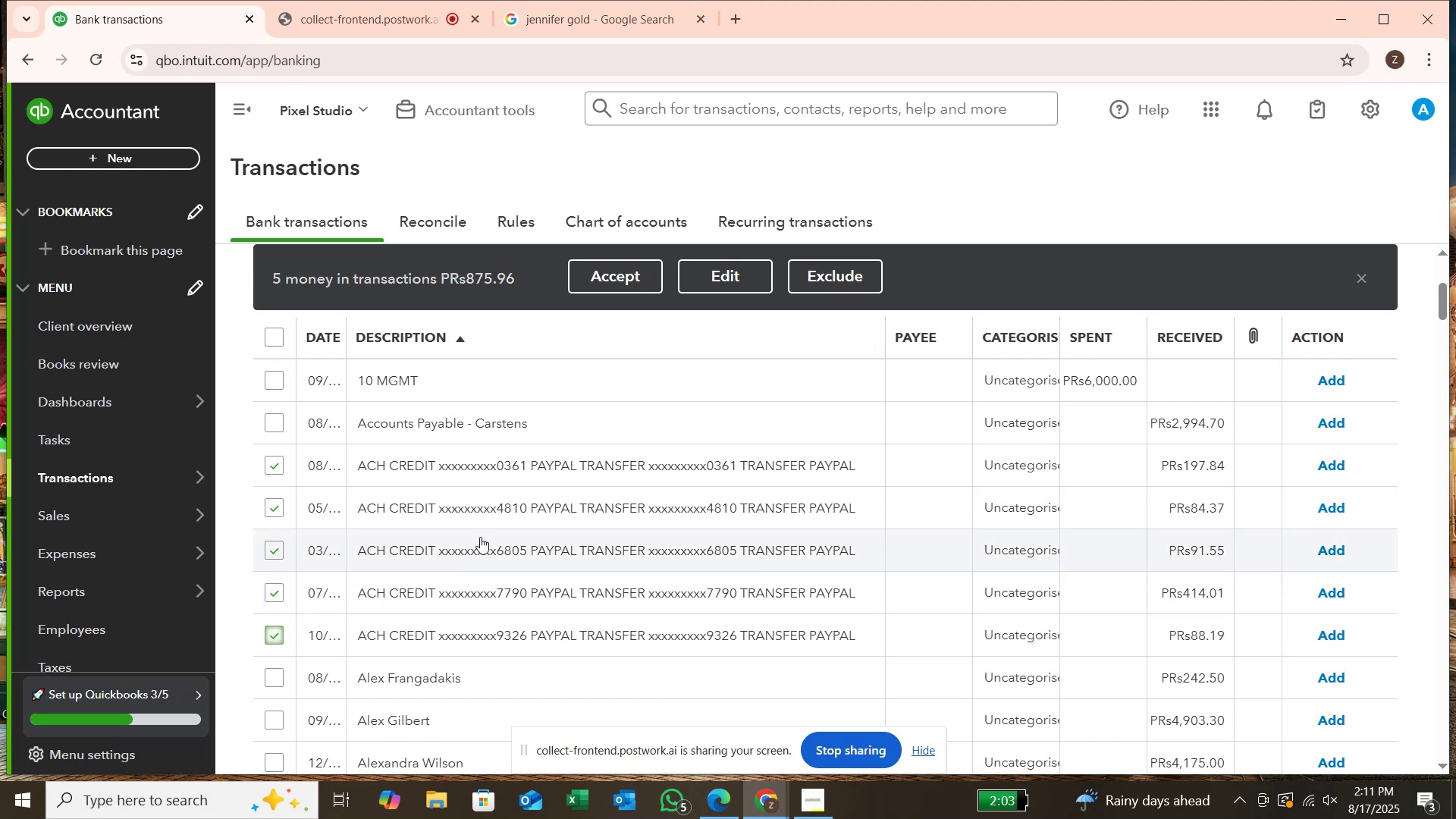 
scroll: coordinate [347, 526], scroll_direction: down, amount: 12.0
 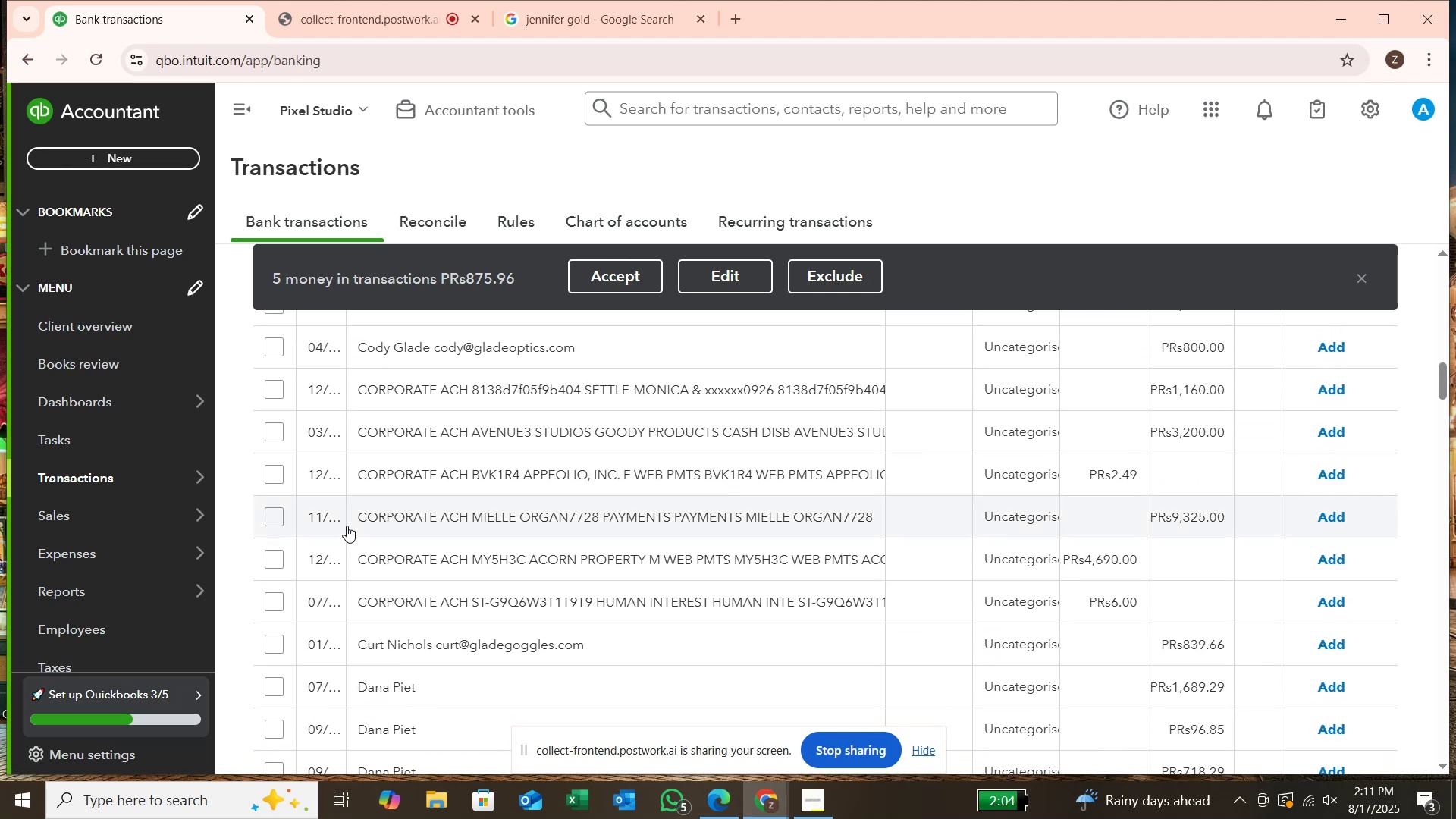 
scroll: coordinate [433, 369], scroll_direction: up, amount: 11.0
 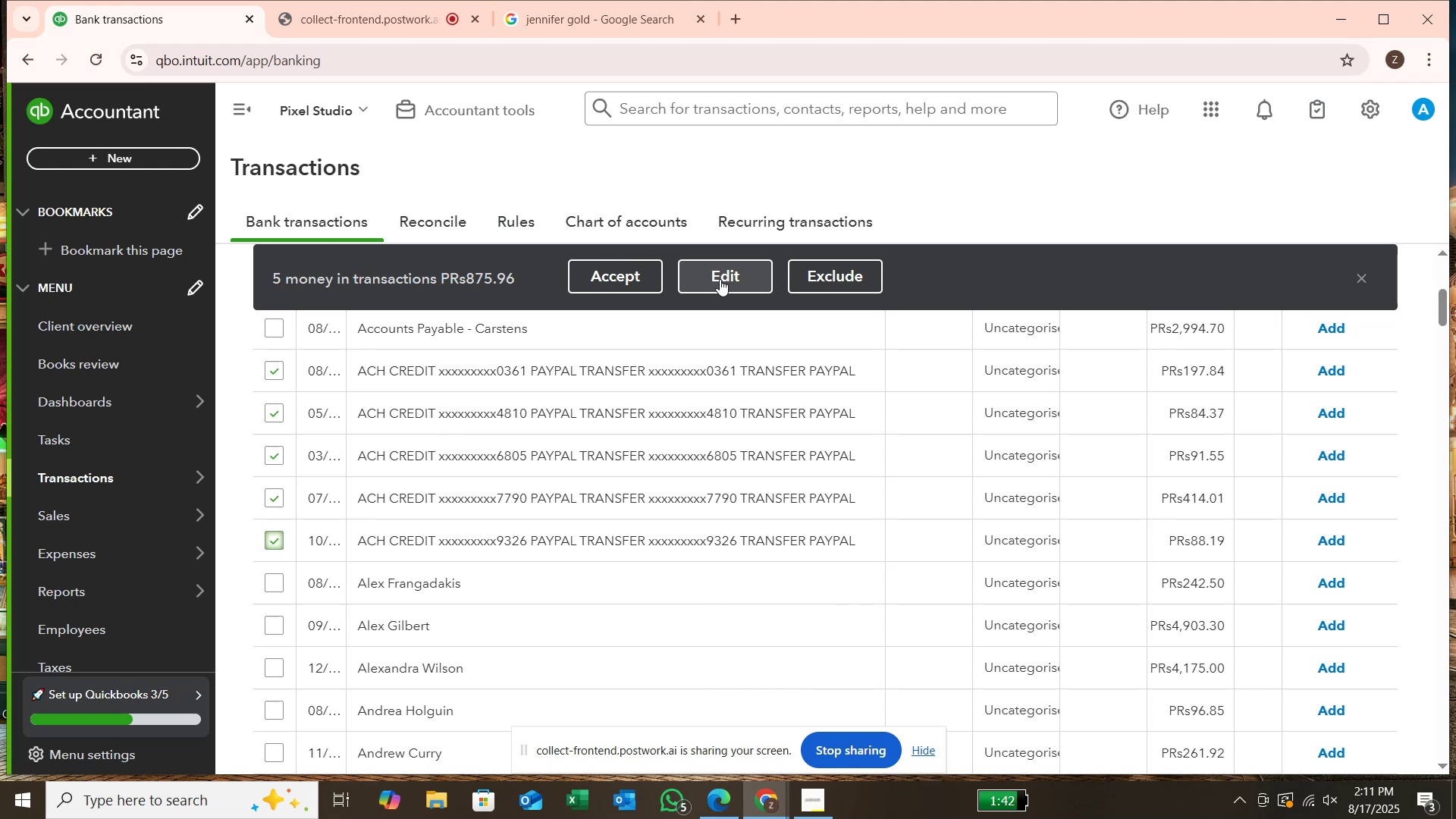 
wait(12.14)
 